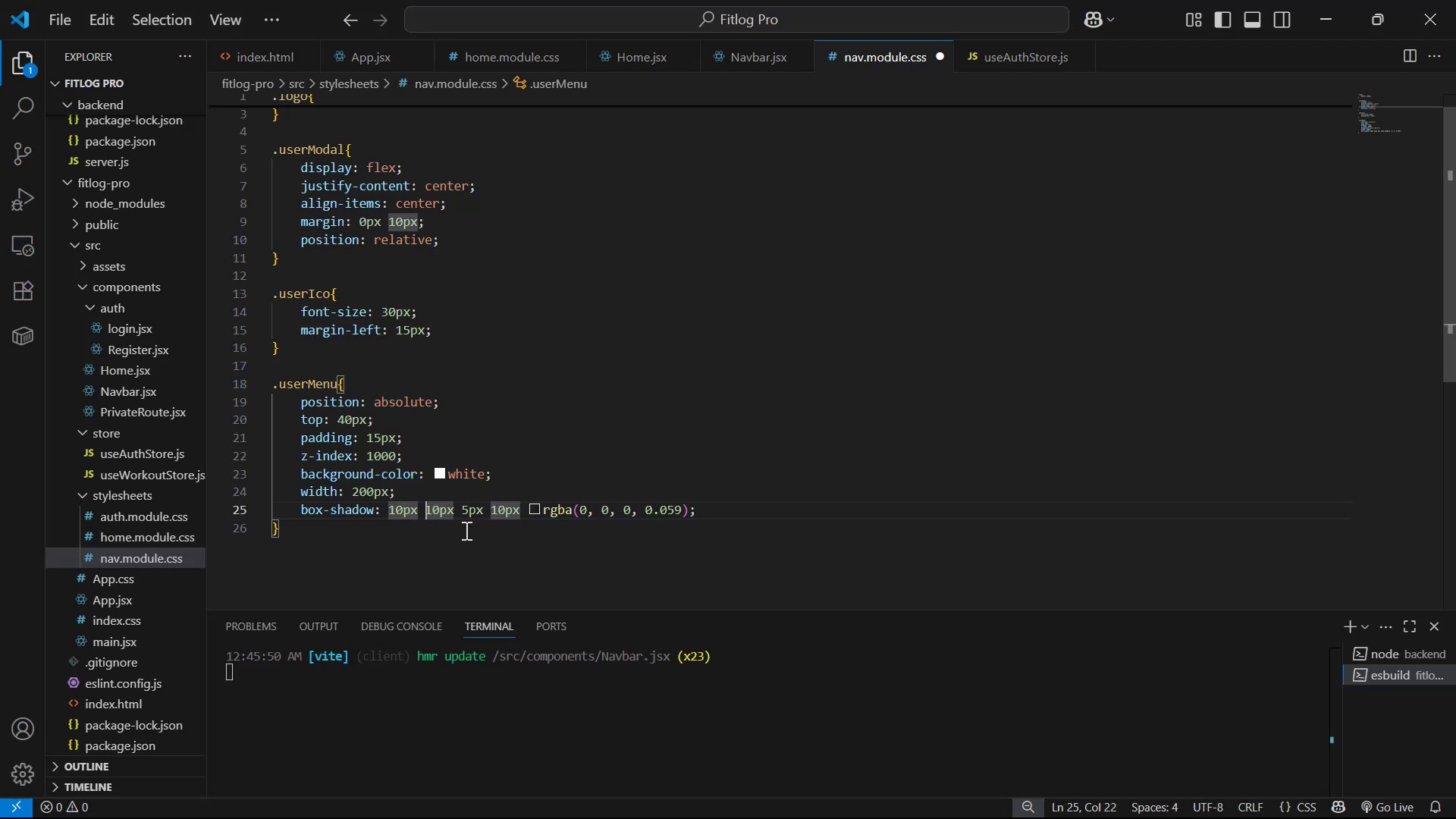 
key(ArrowRight)
 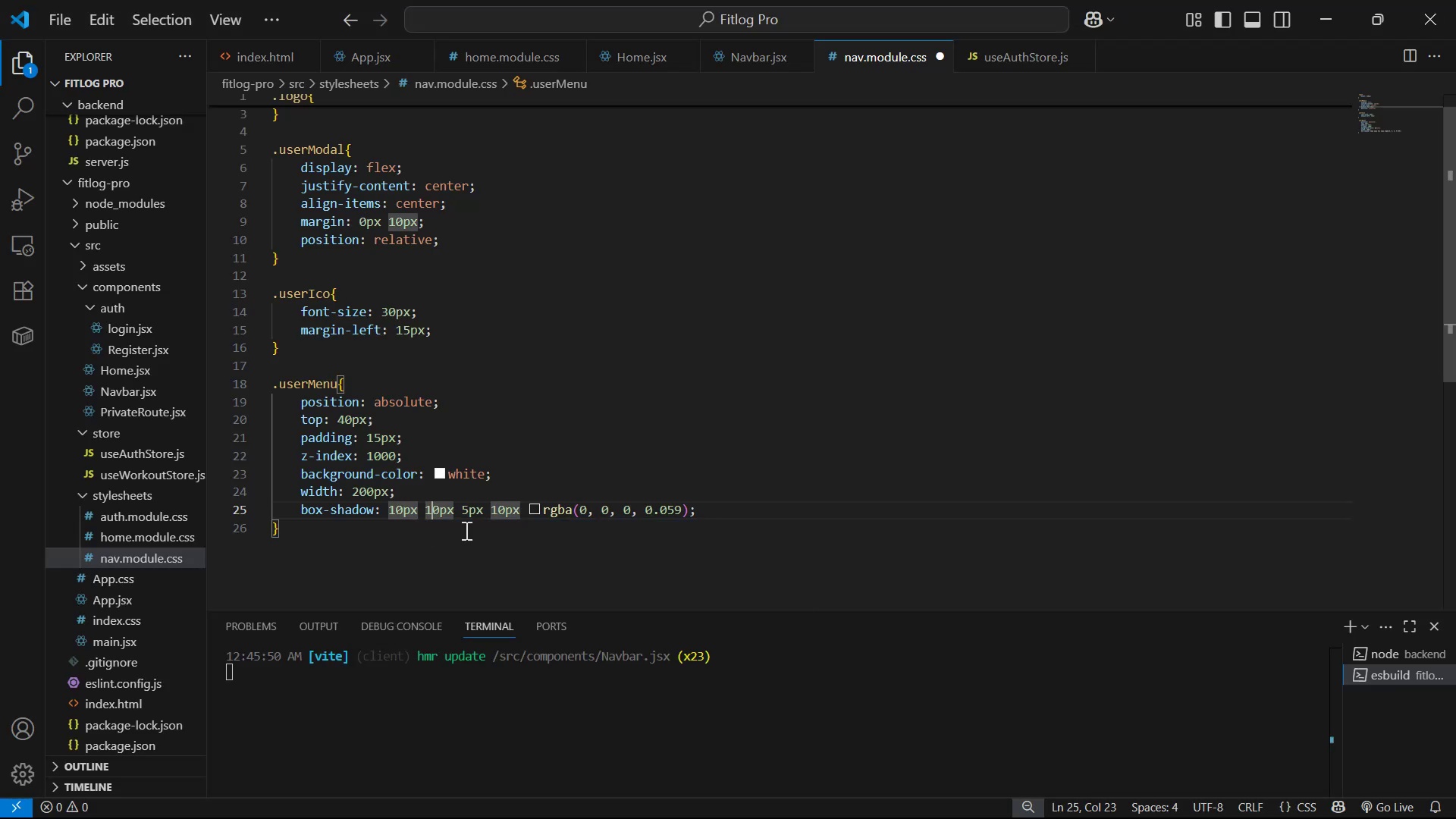 
key(Backspace)
 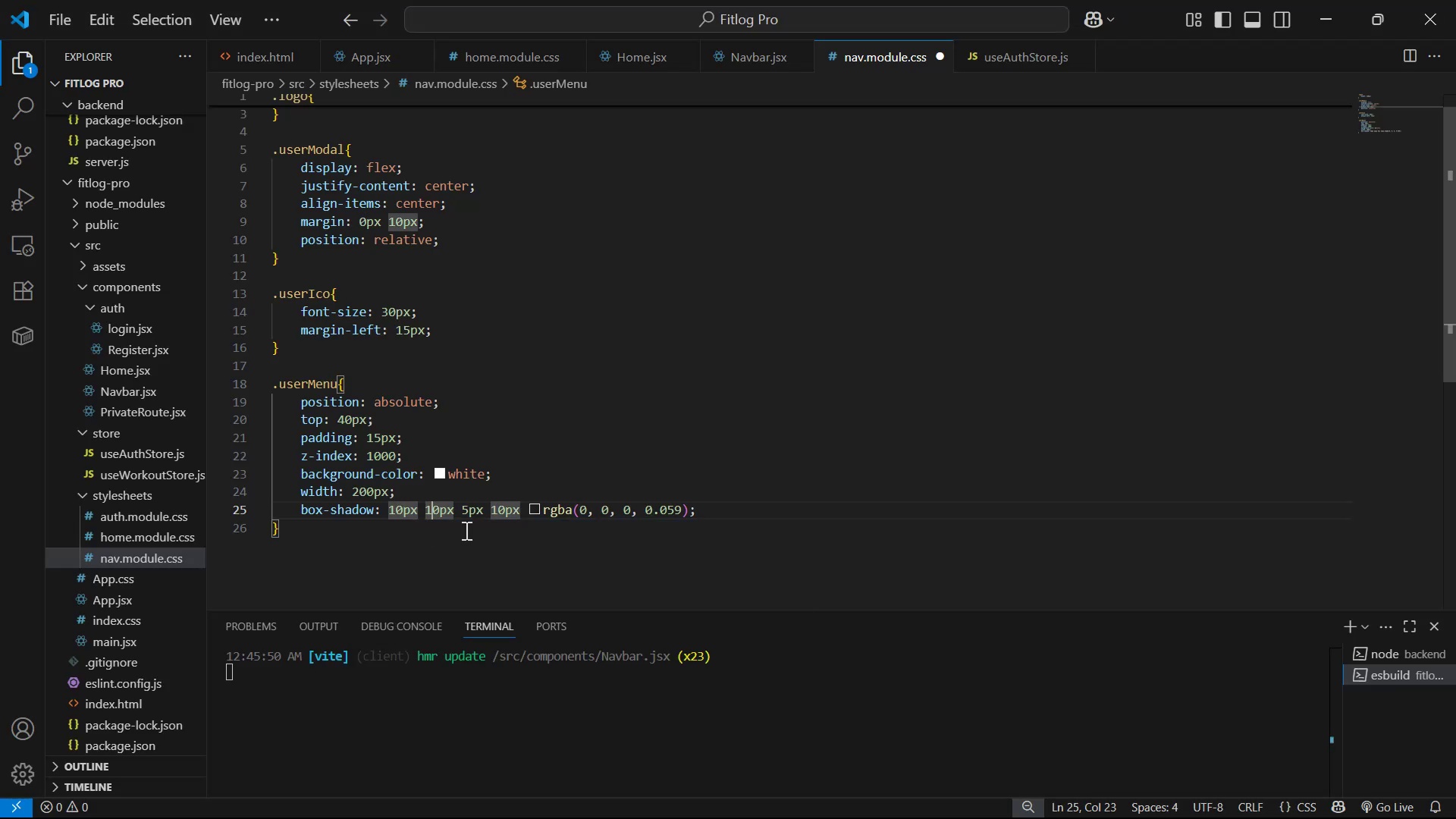 
key(Control+ControlLeft)
 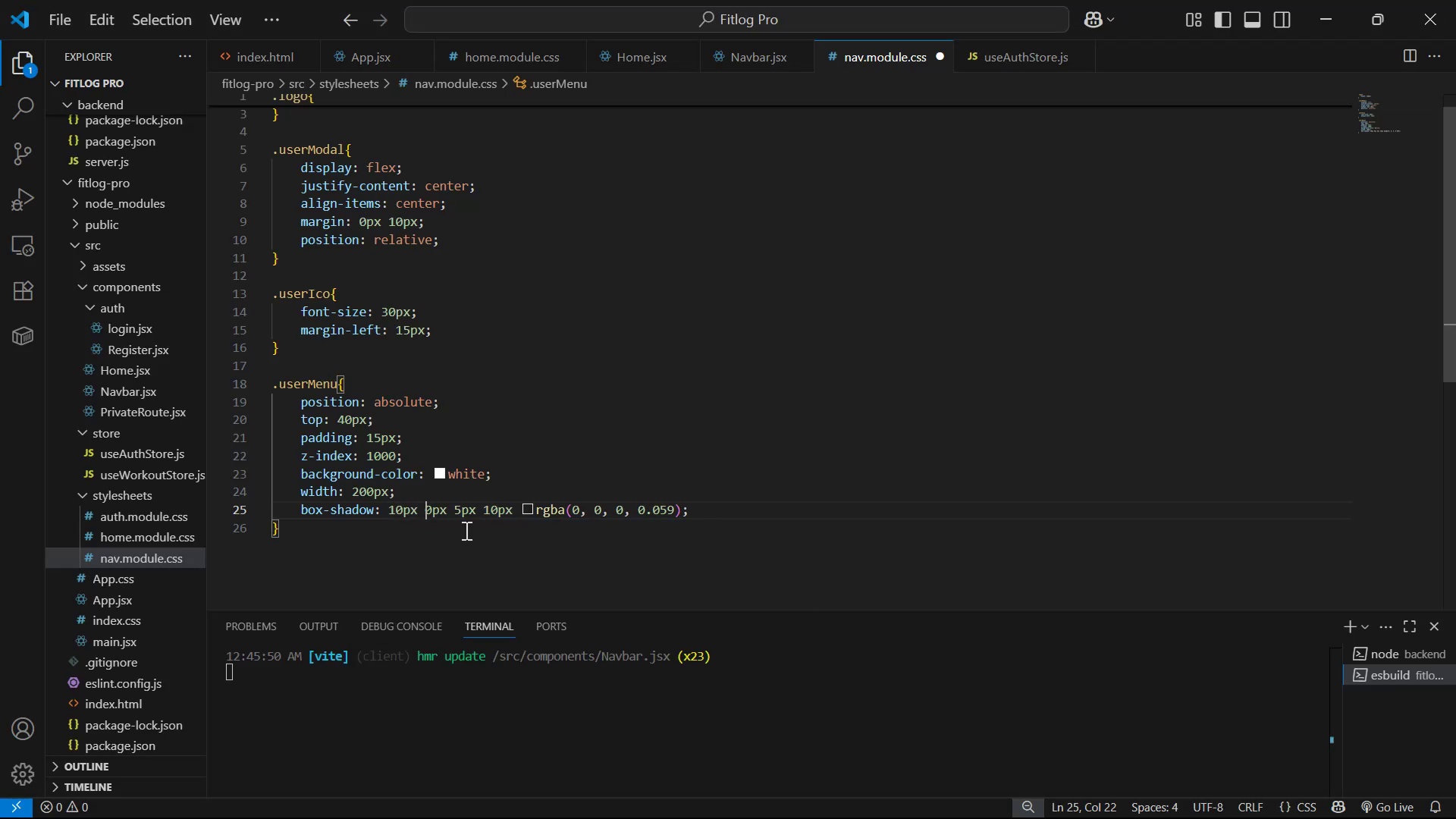 
key(Control+S)
 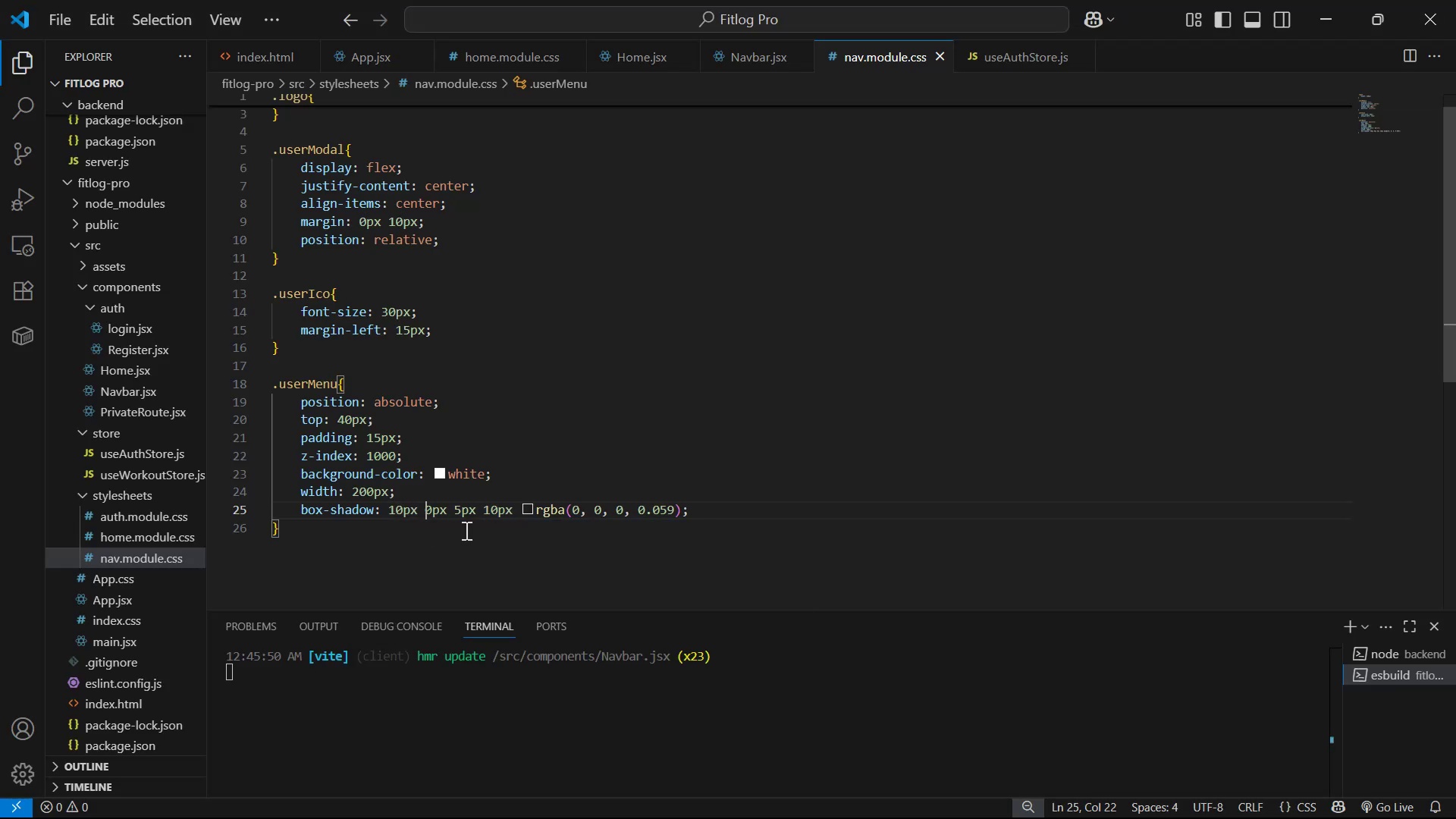 
key(Alt+AltLeft)
 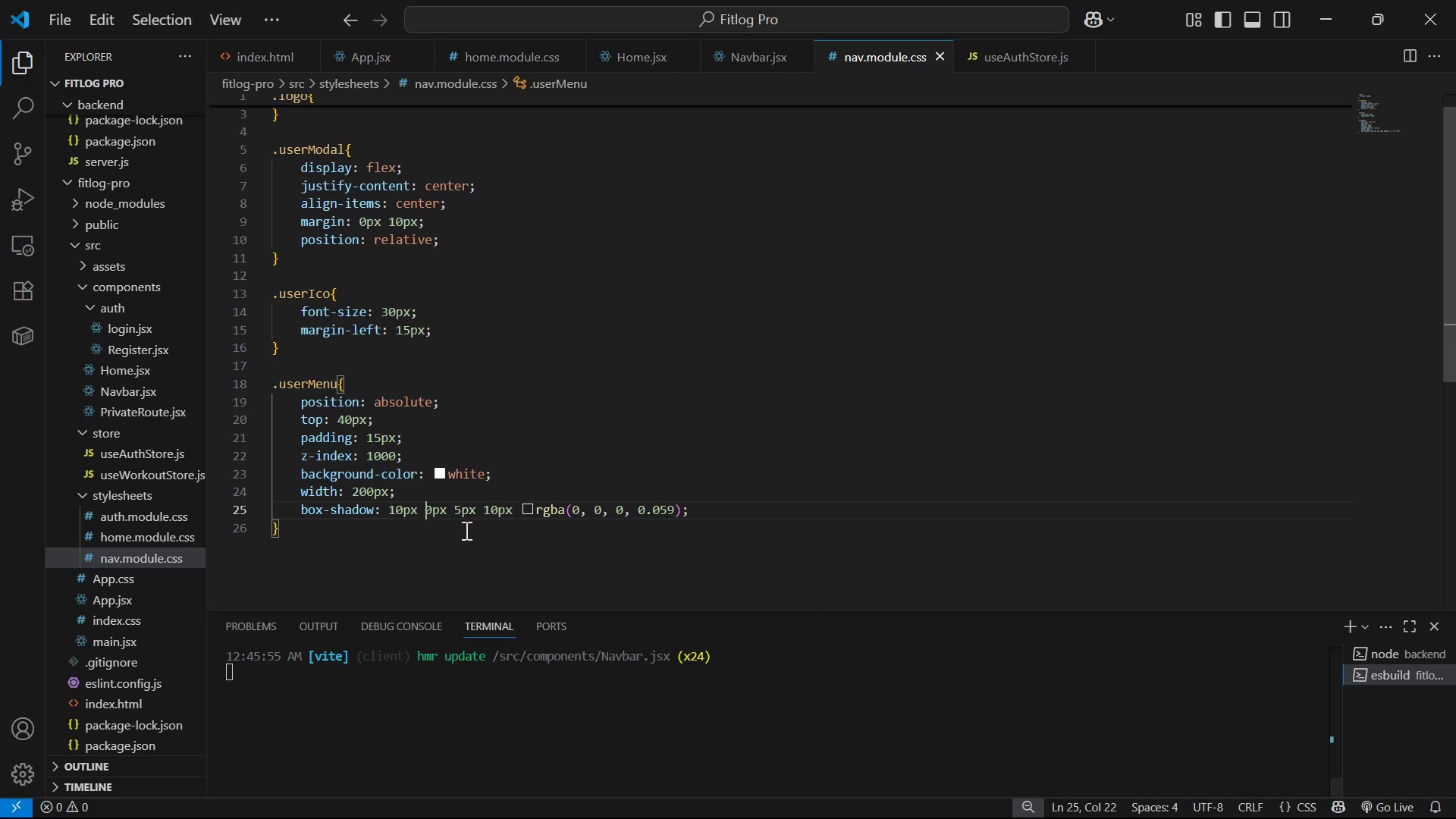 
key(Alt+Tab)
 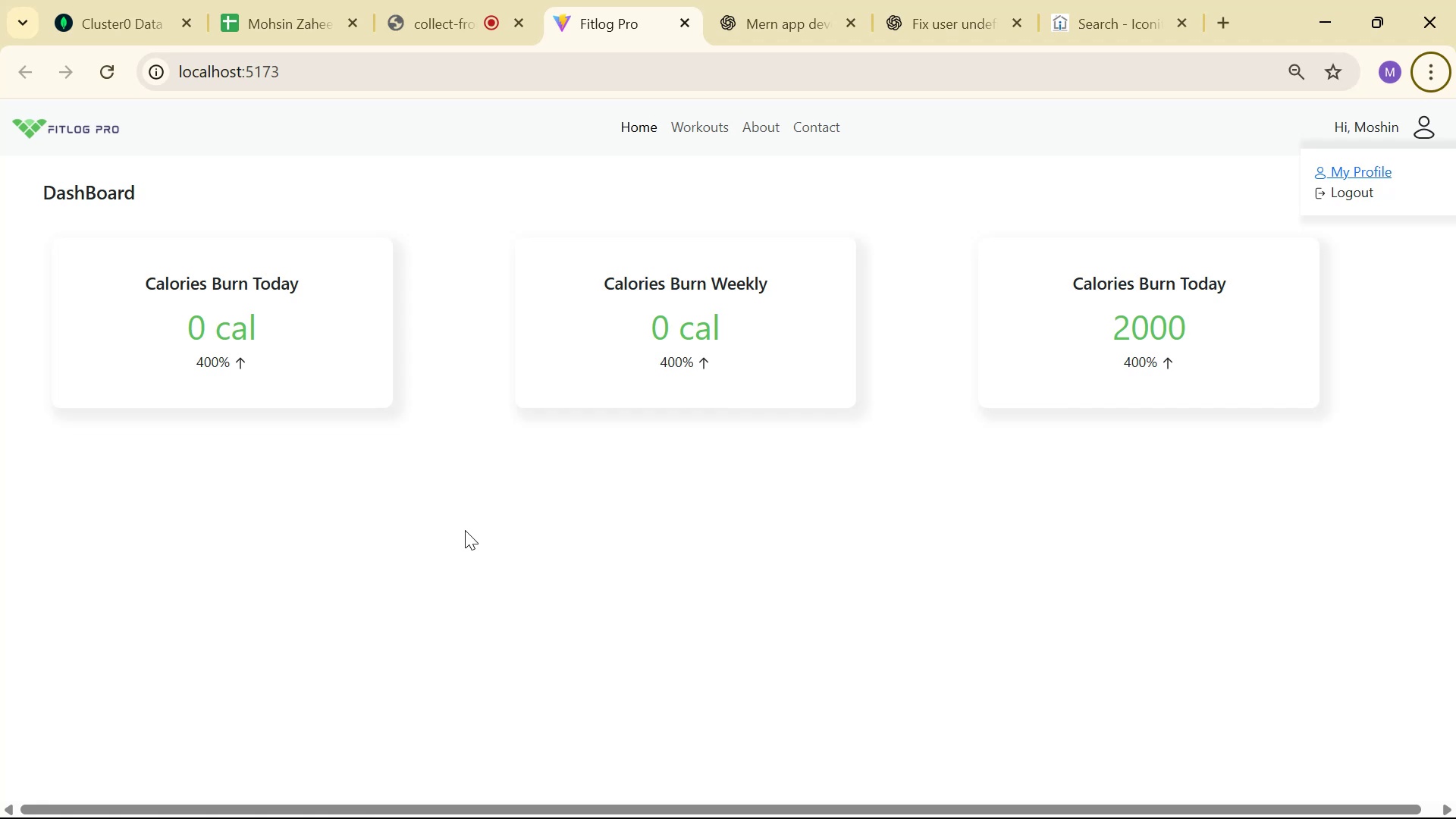 
key(Alt+AltLeft)
 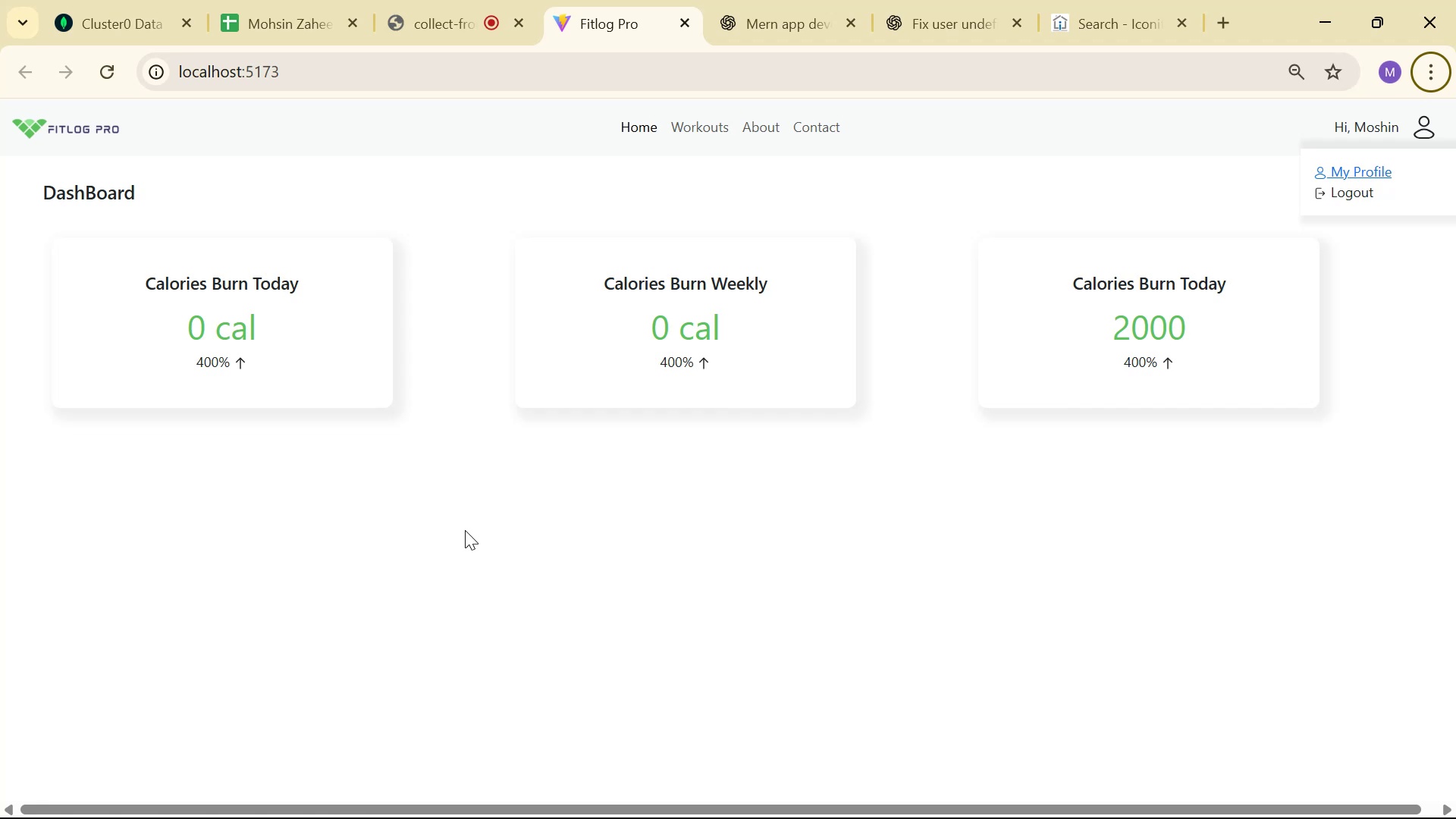 
key(Alt+Tab)
 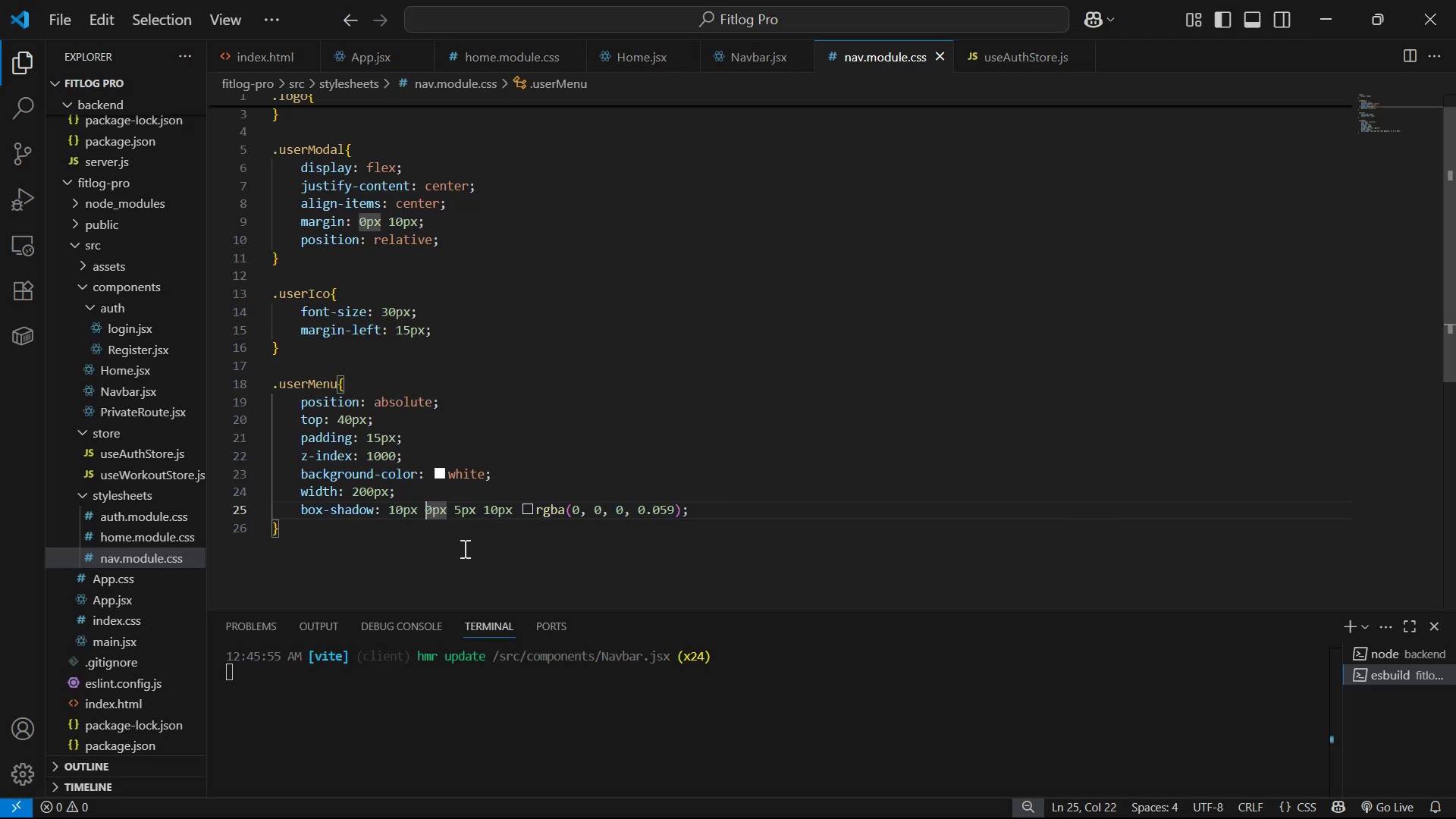 
key(ArrowRight)
 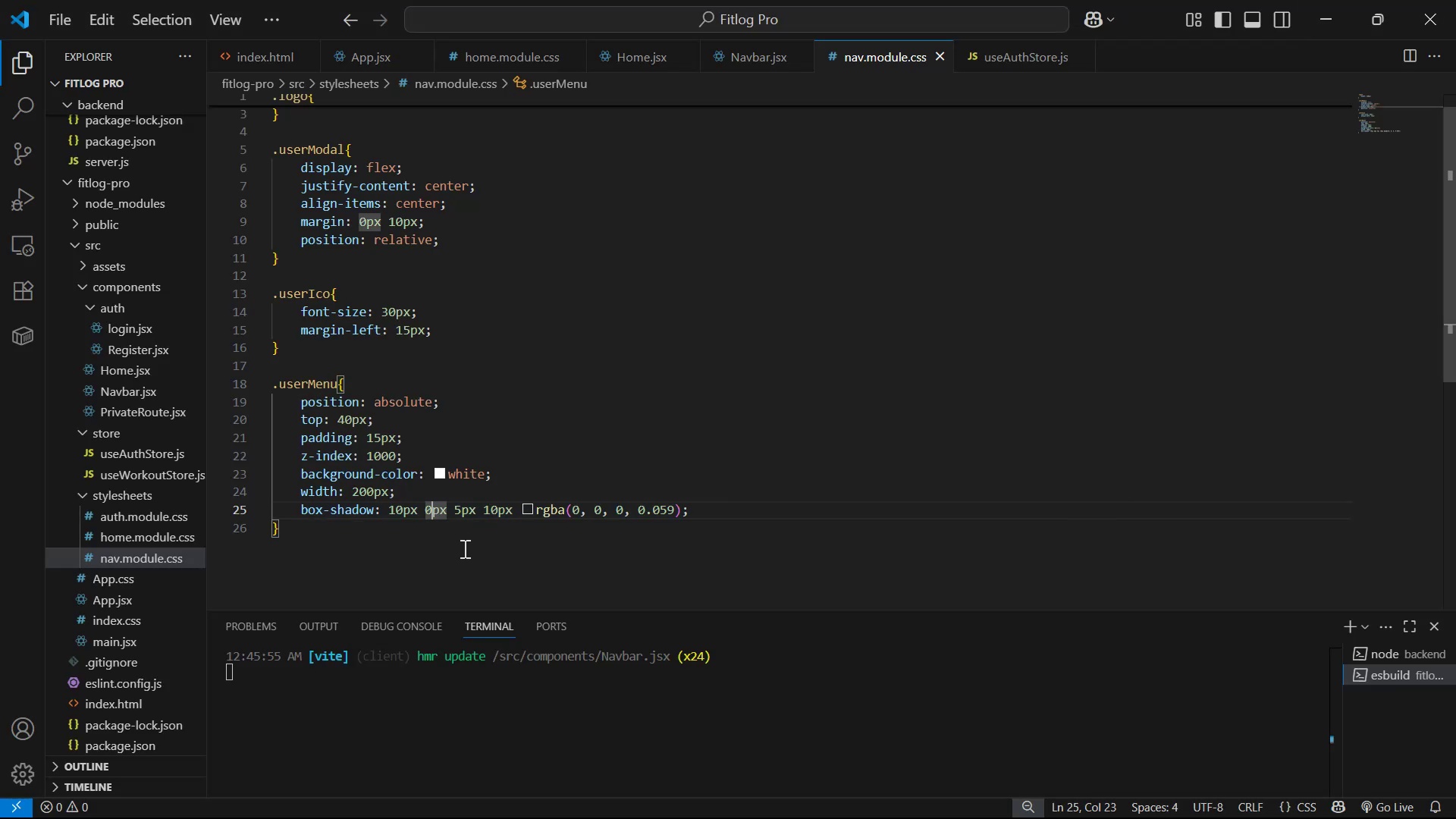 
key(Backspace)
 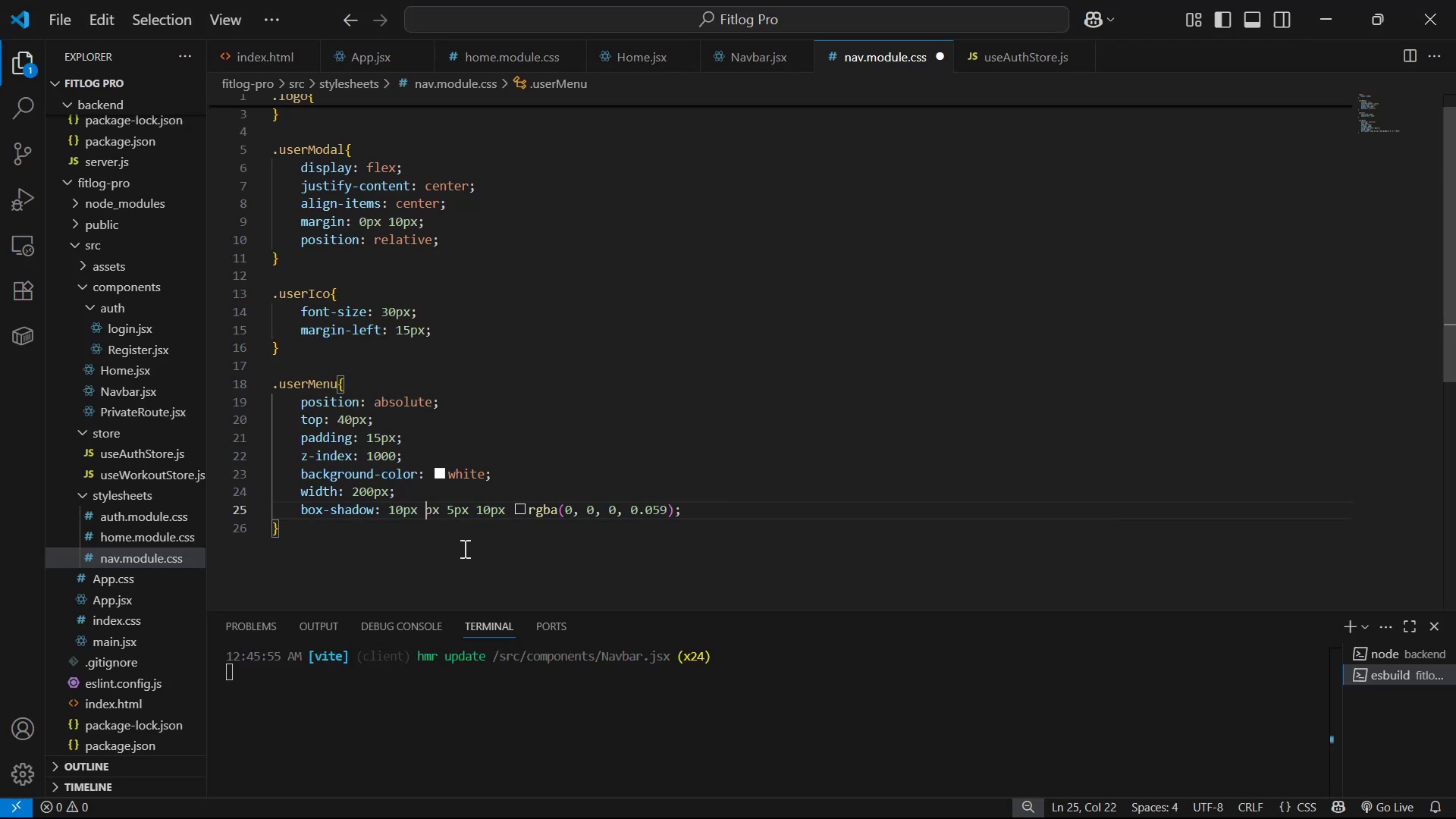 
key(5)
 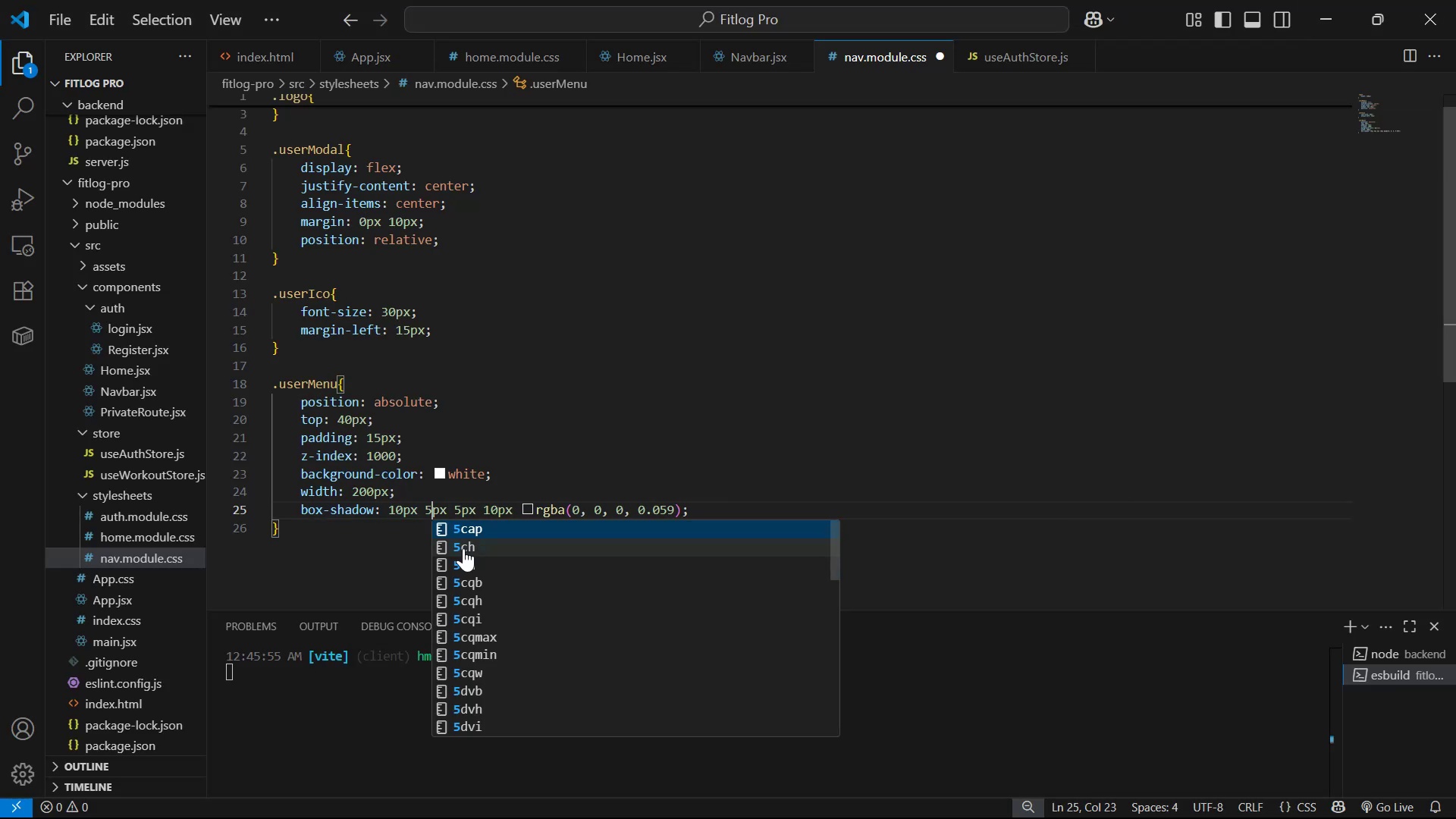 
key(Control+S)
 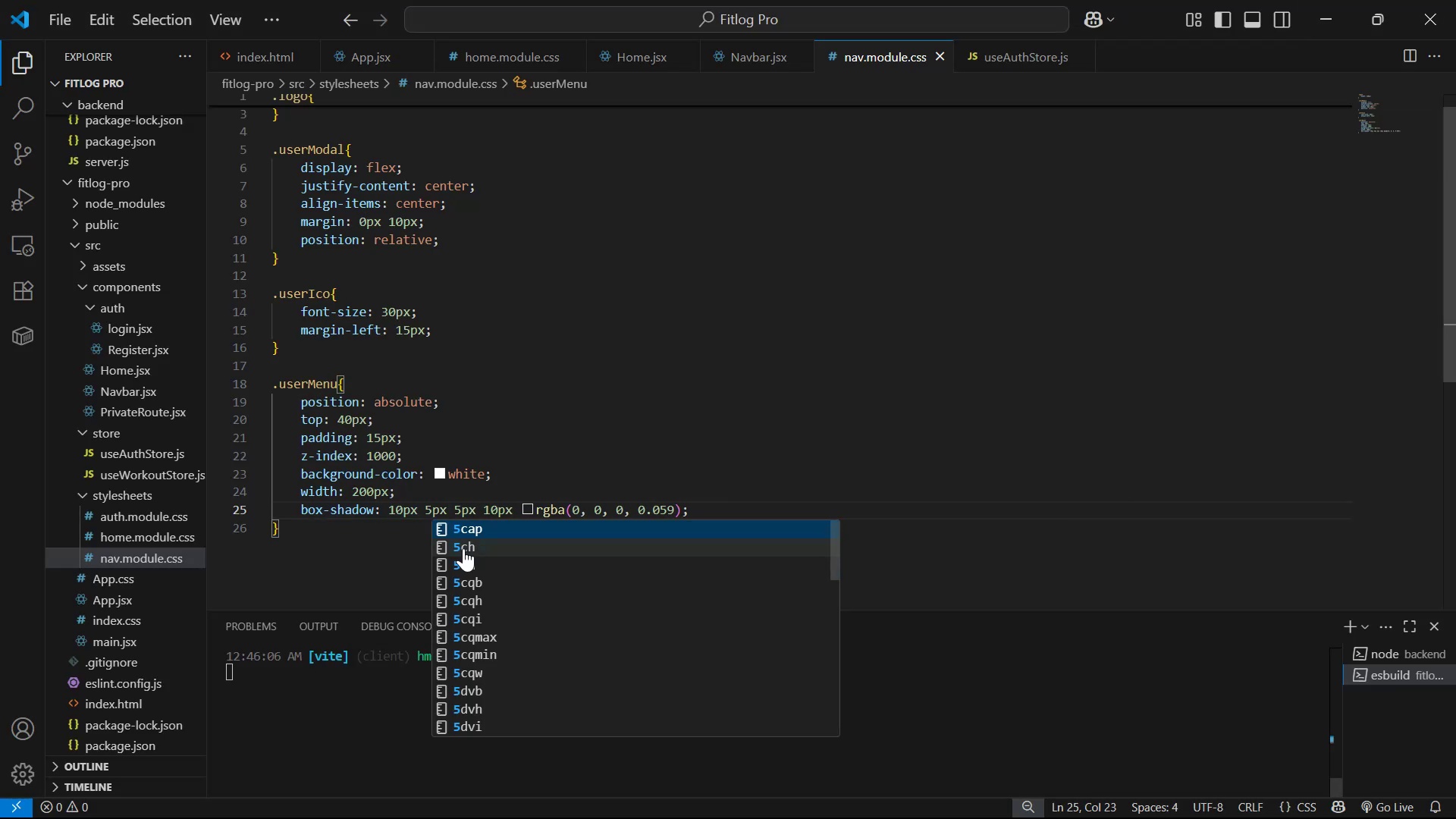 
key(Alt+AltLeft)
 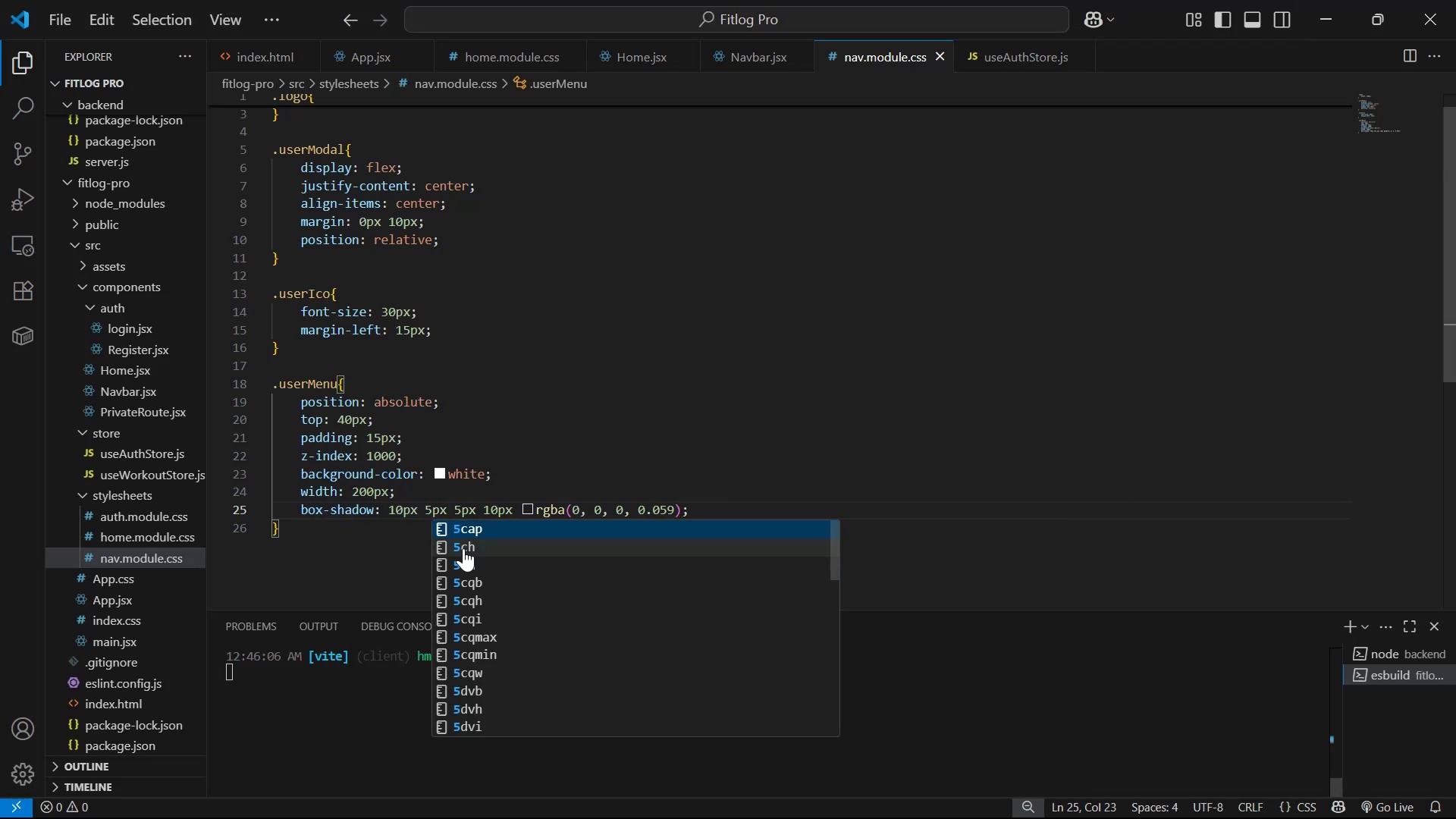 
key(Alt+Tab)
 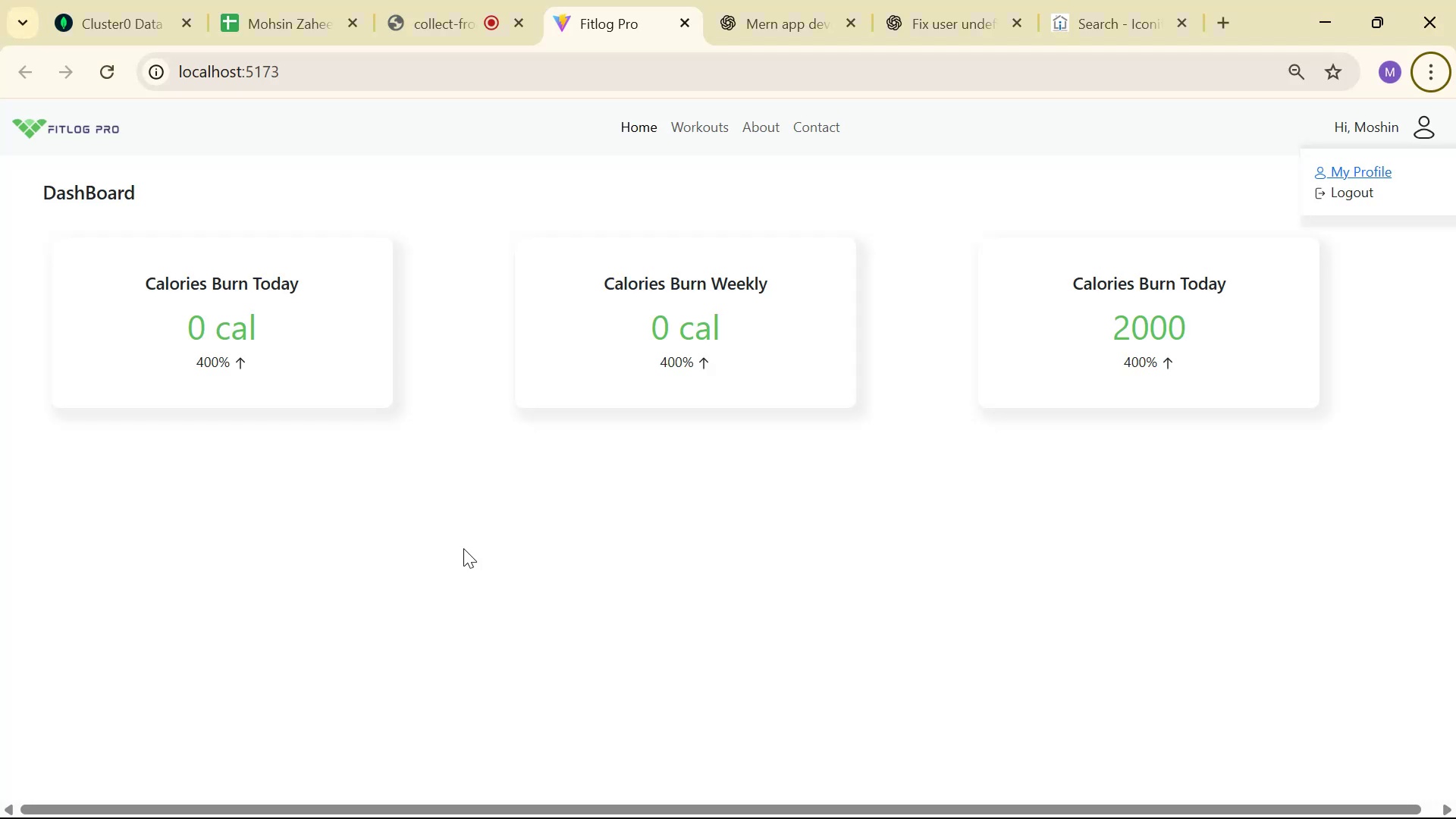 
key(Alt+AltLeft)
 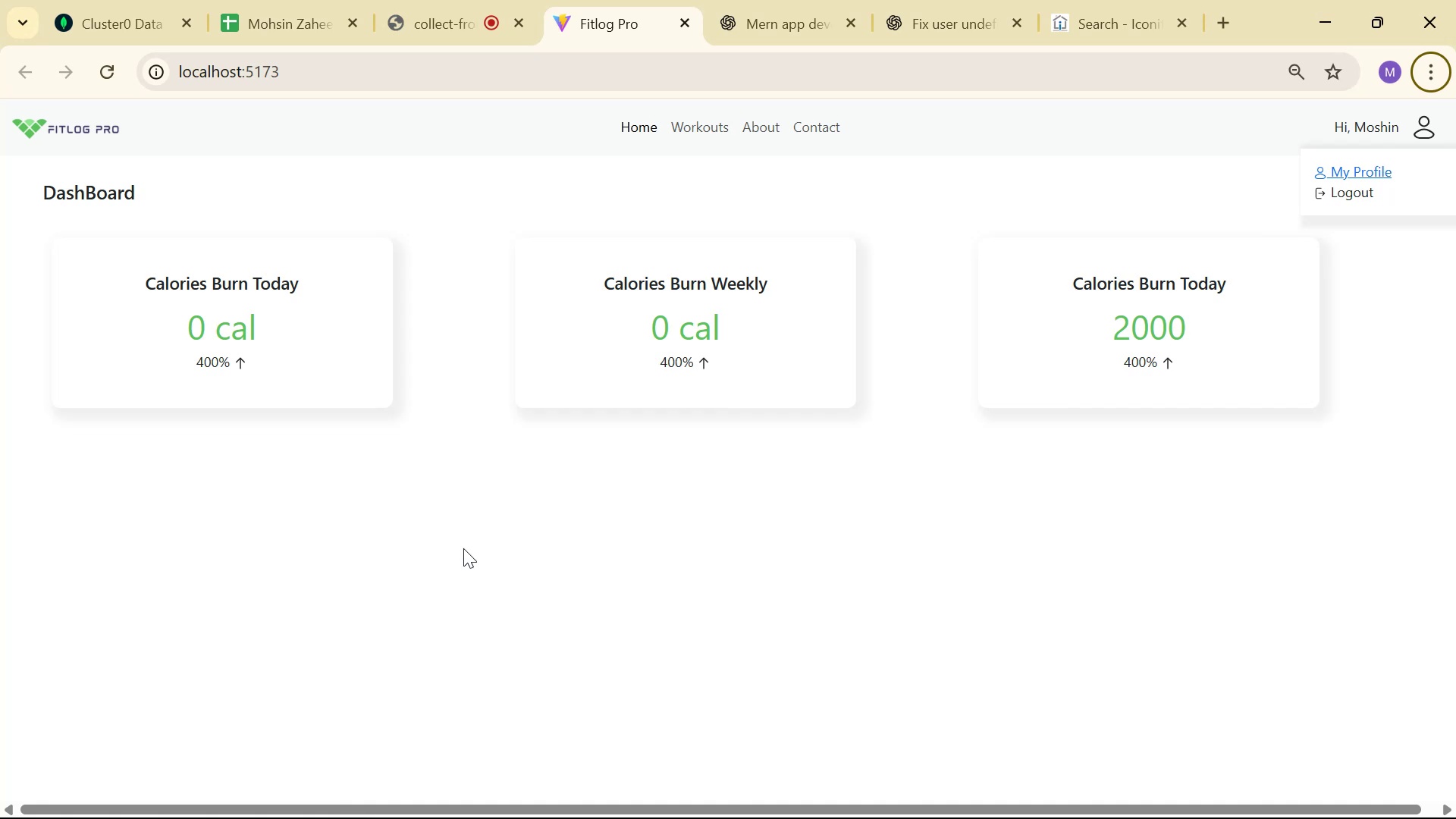 
key(Alt+Tab)
 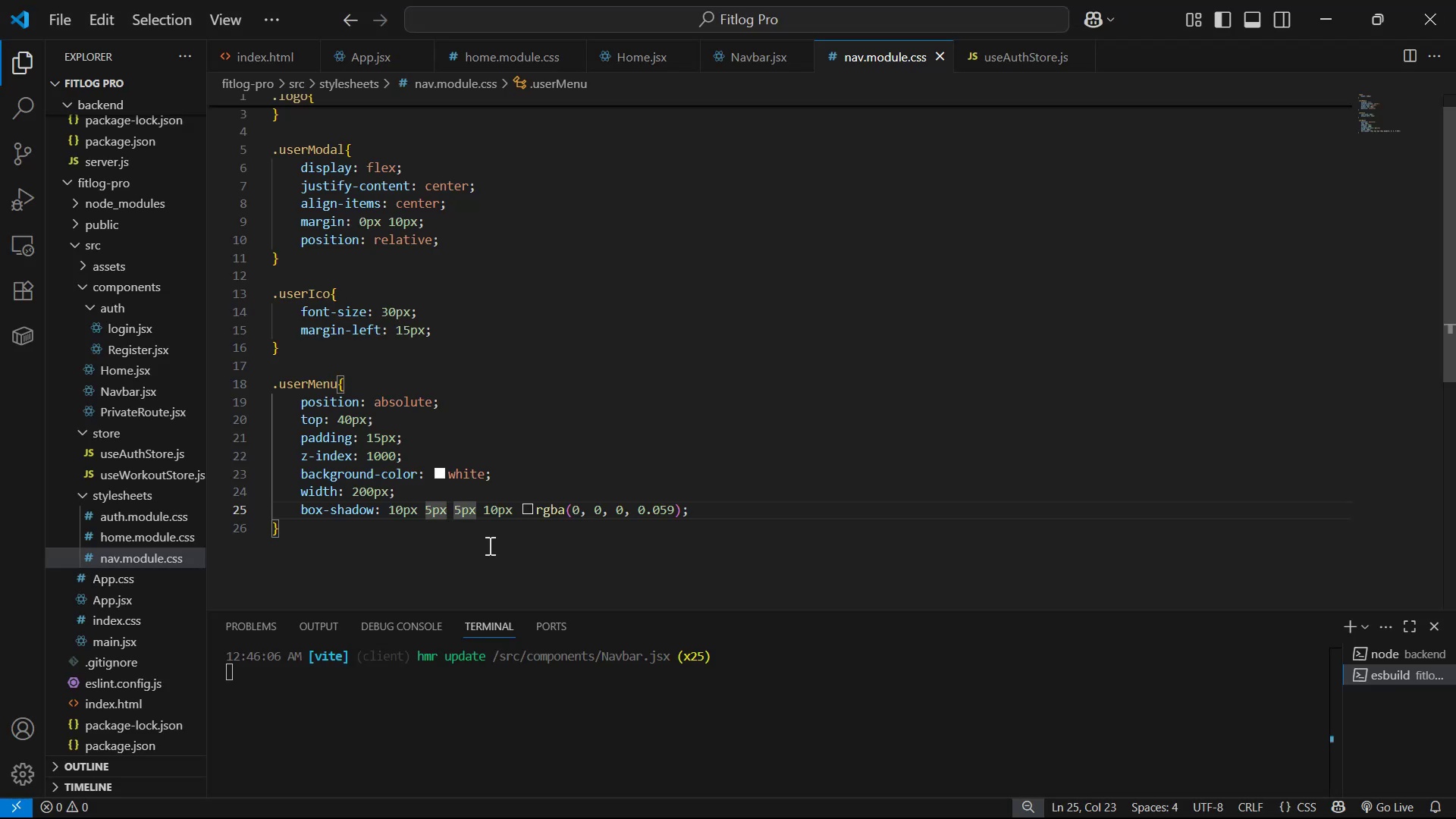 
key(Alt+AltLeft)
 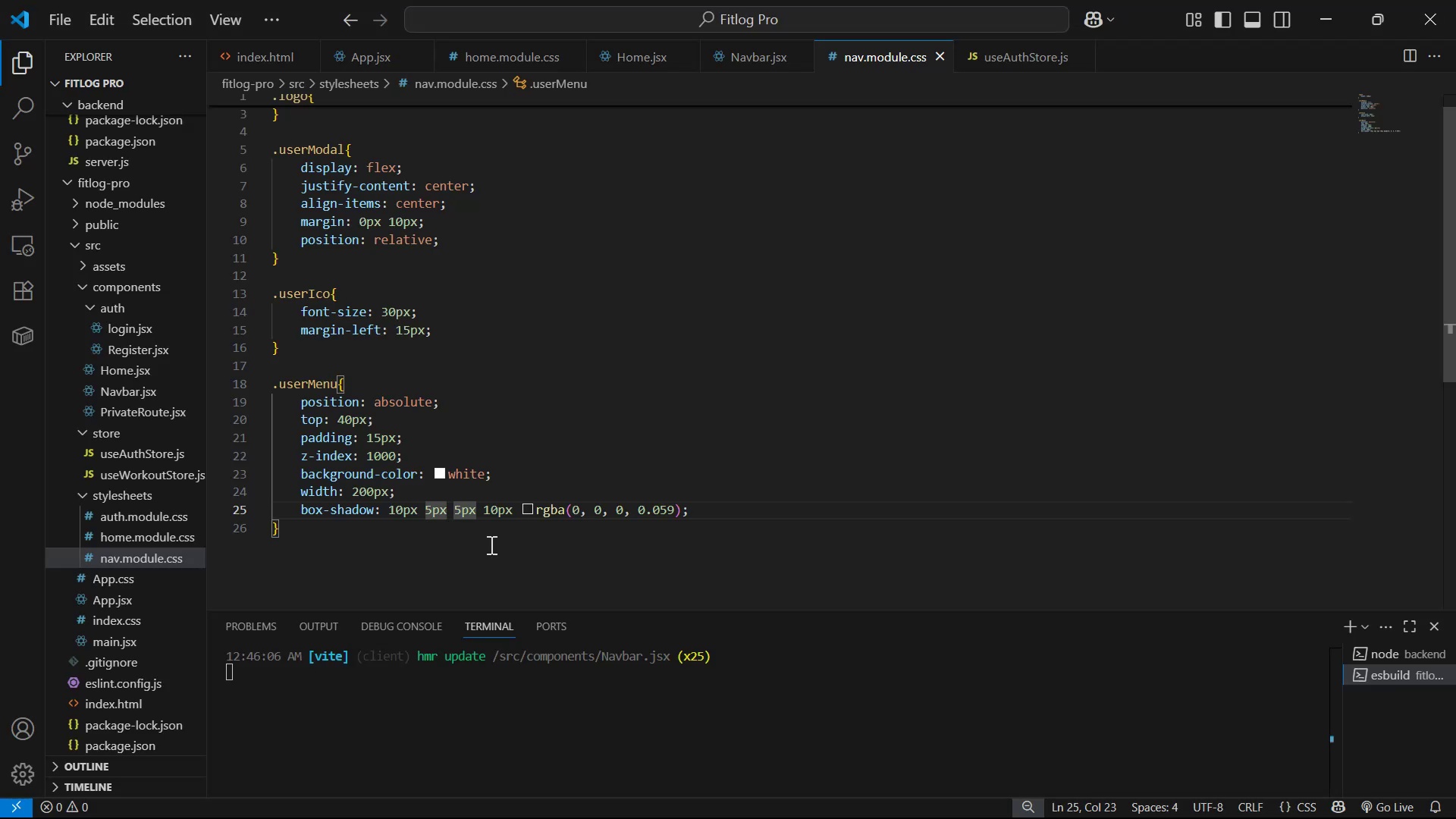 
key(Alt+Tab)
 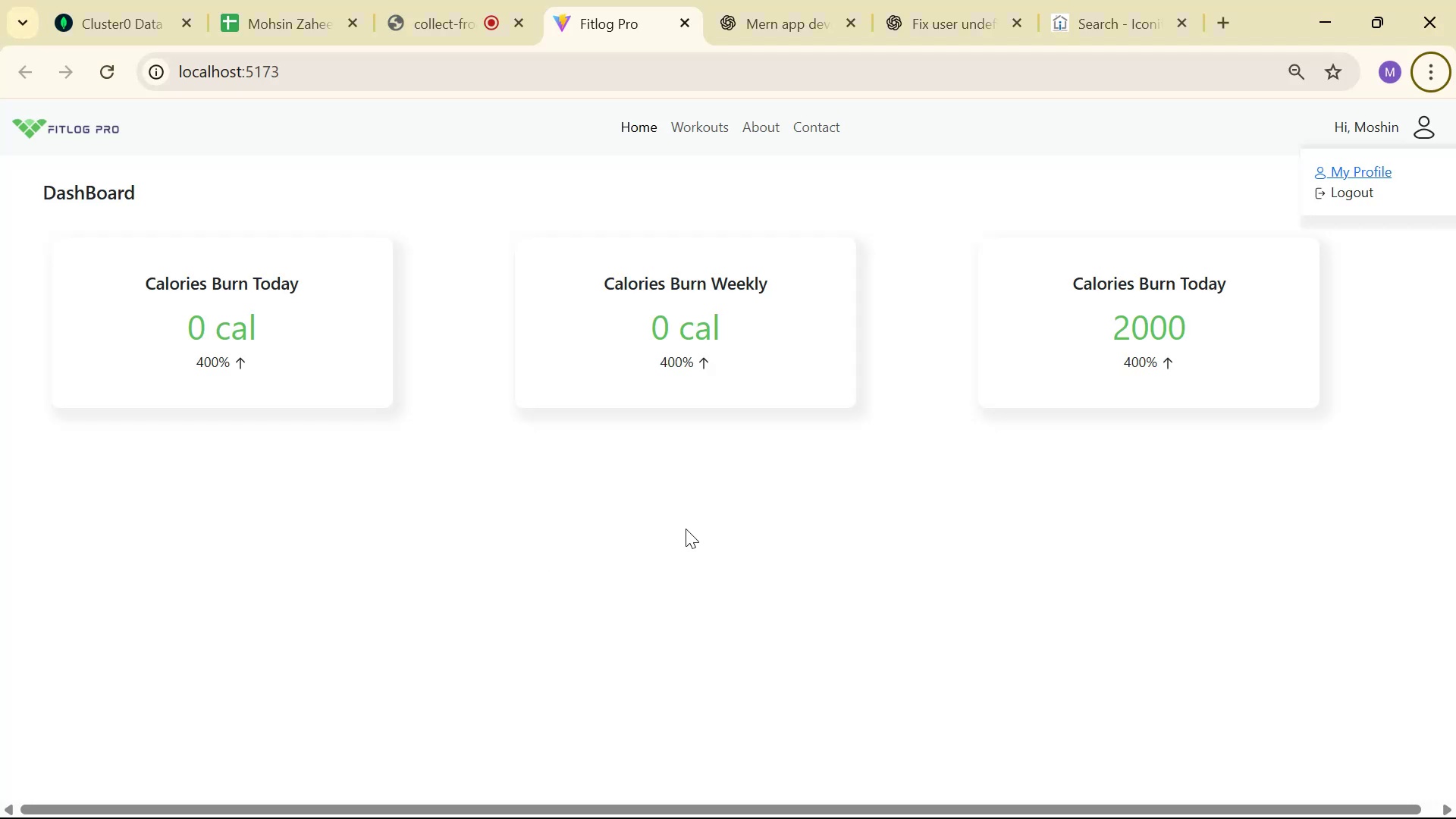 
scroll: coordinate [935, 463], scroll_direction: up, amount: 2.0
 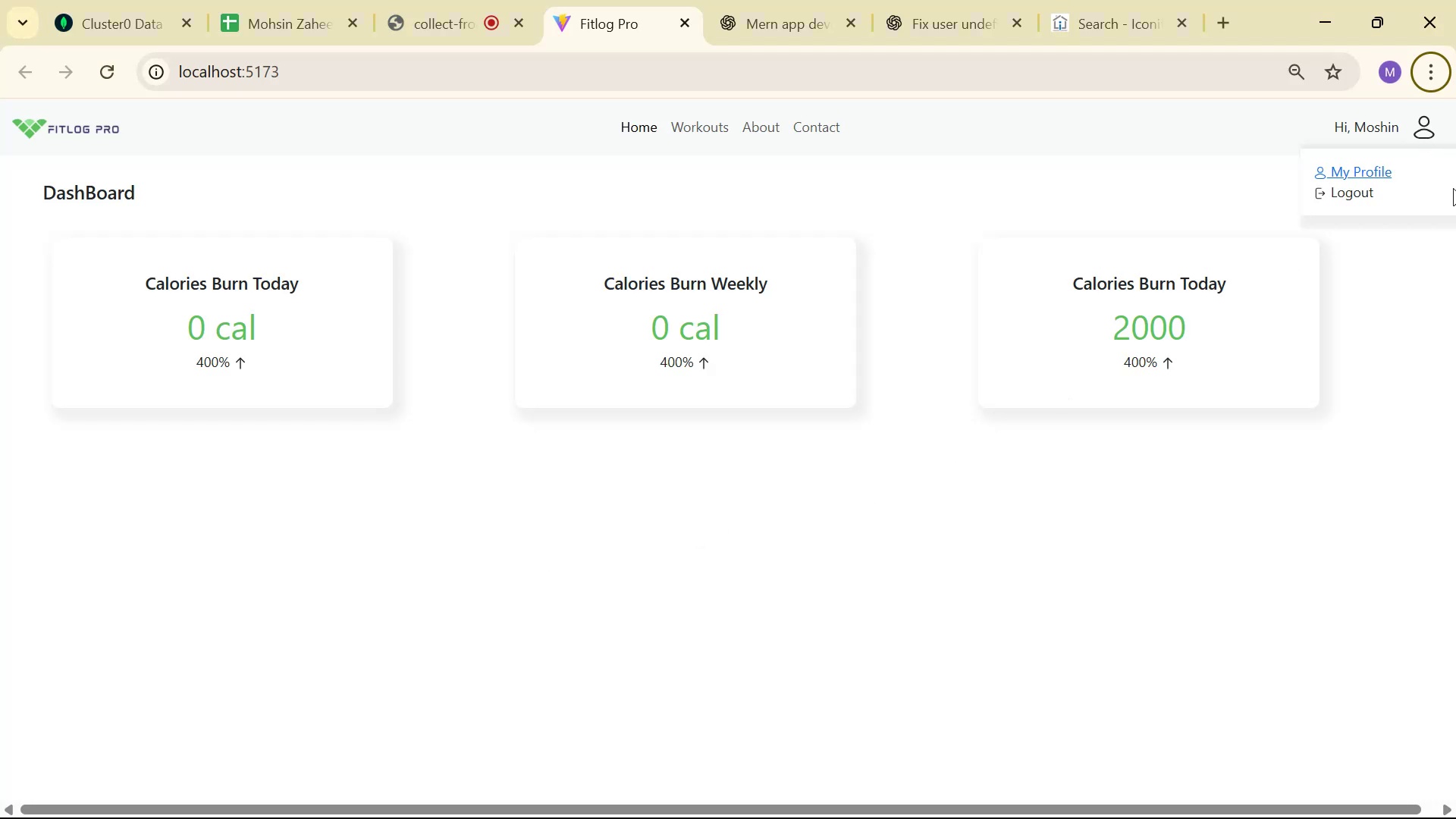 
key(Alt+AltLeft)
 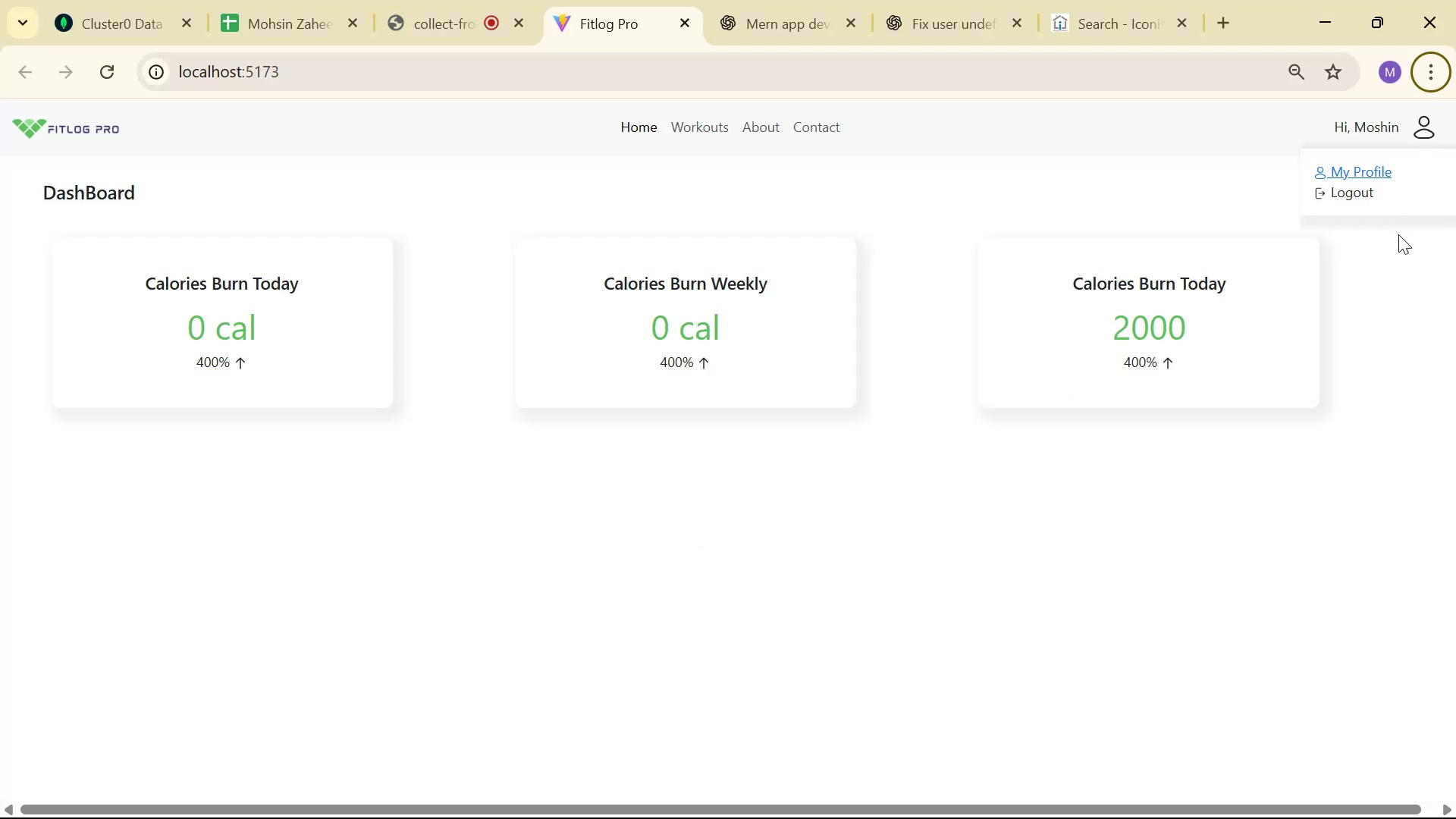 
key(Alt+Tab)
 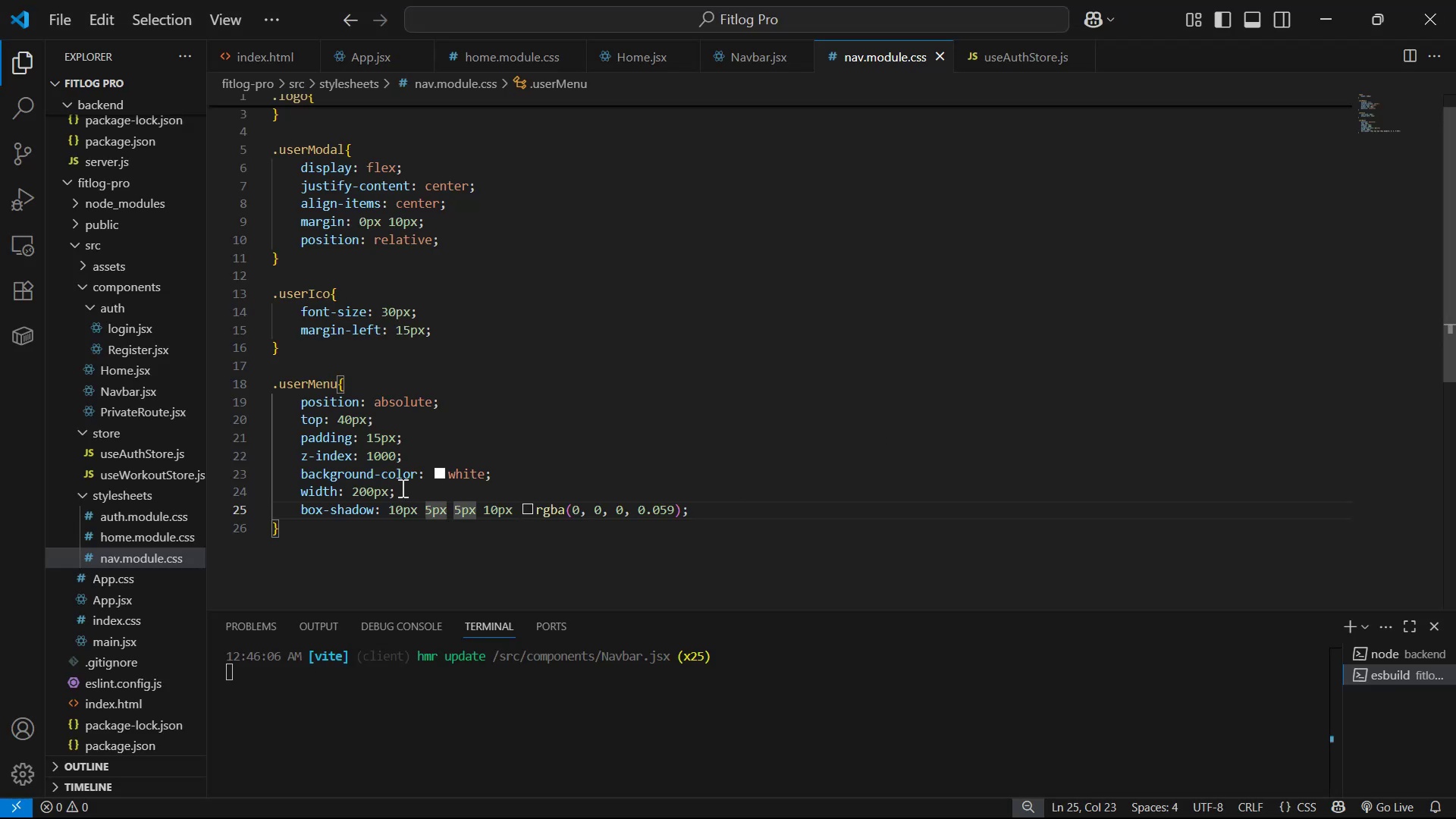 
left_click([369, 488])
 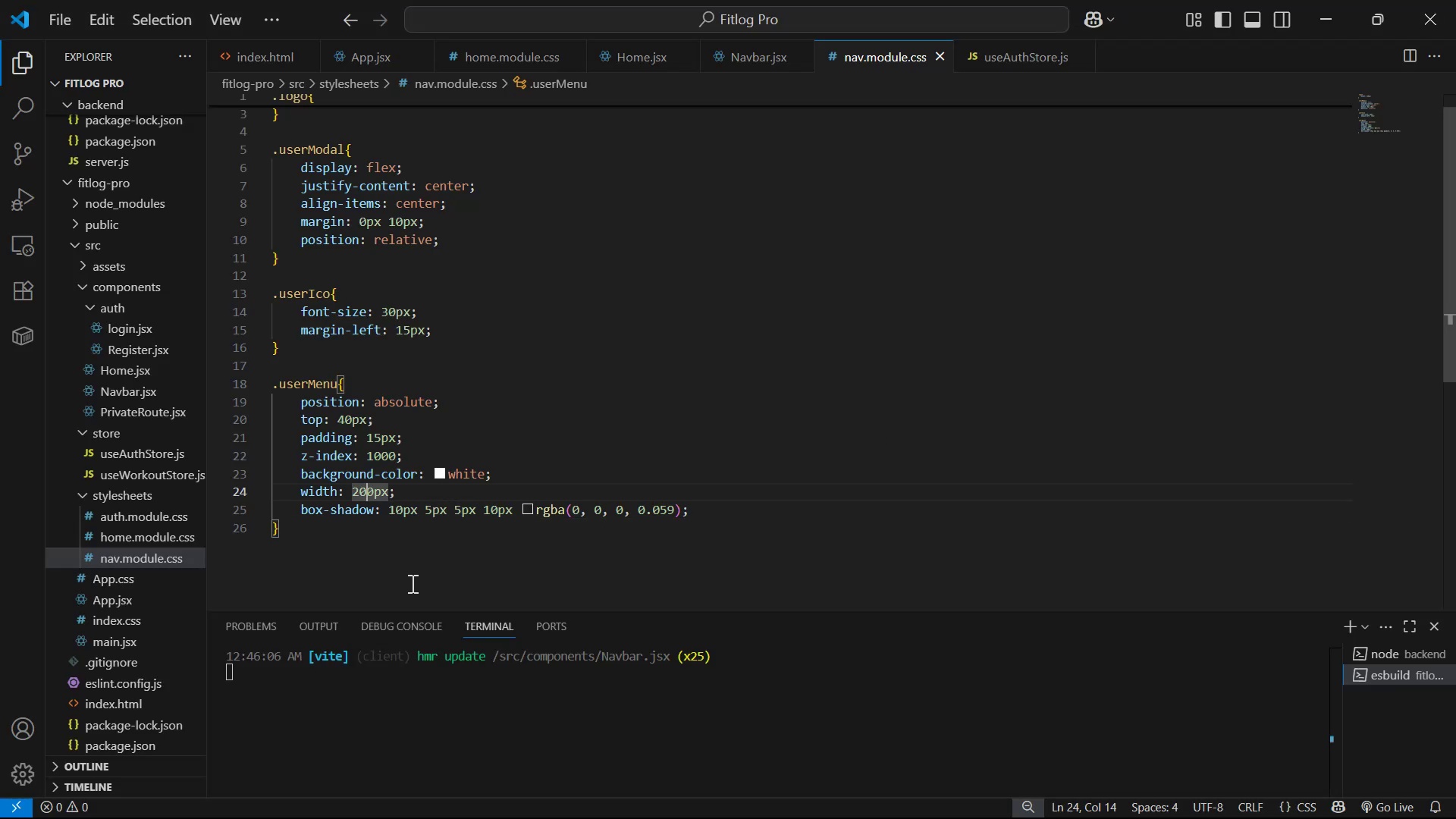 
key(Backspace)
 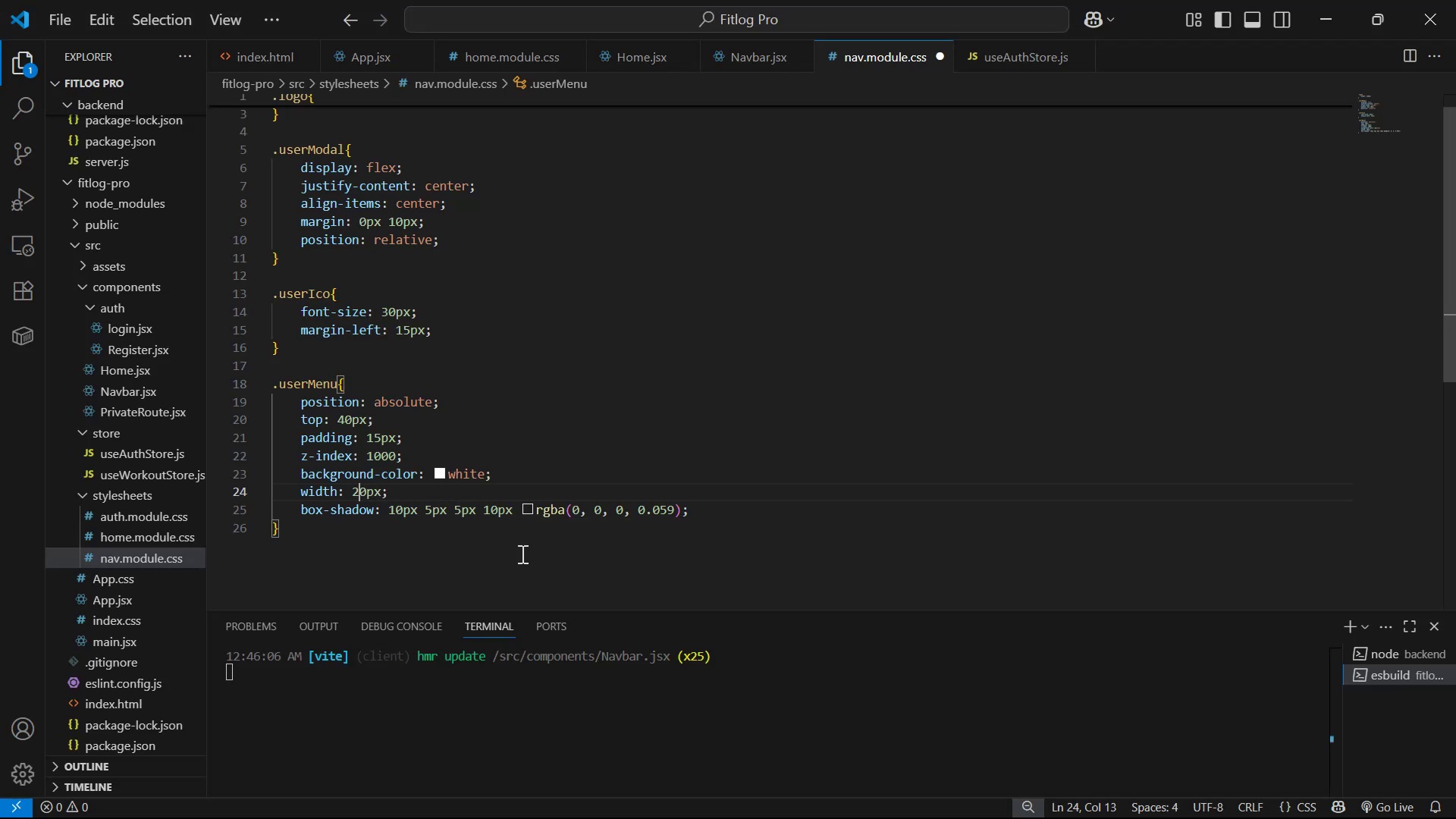 
key(Backspace)
 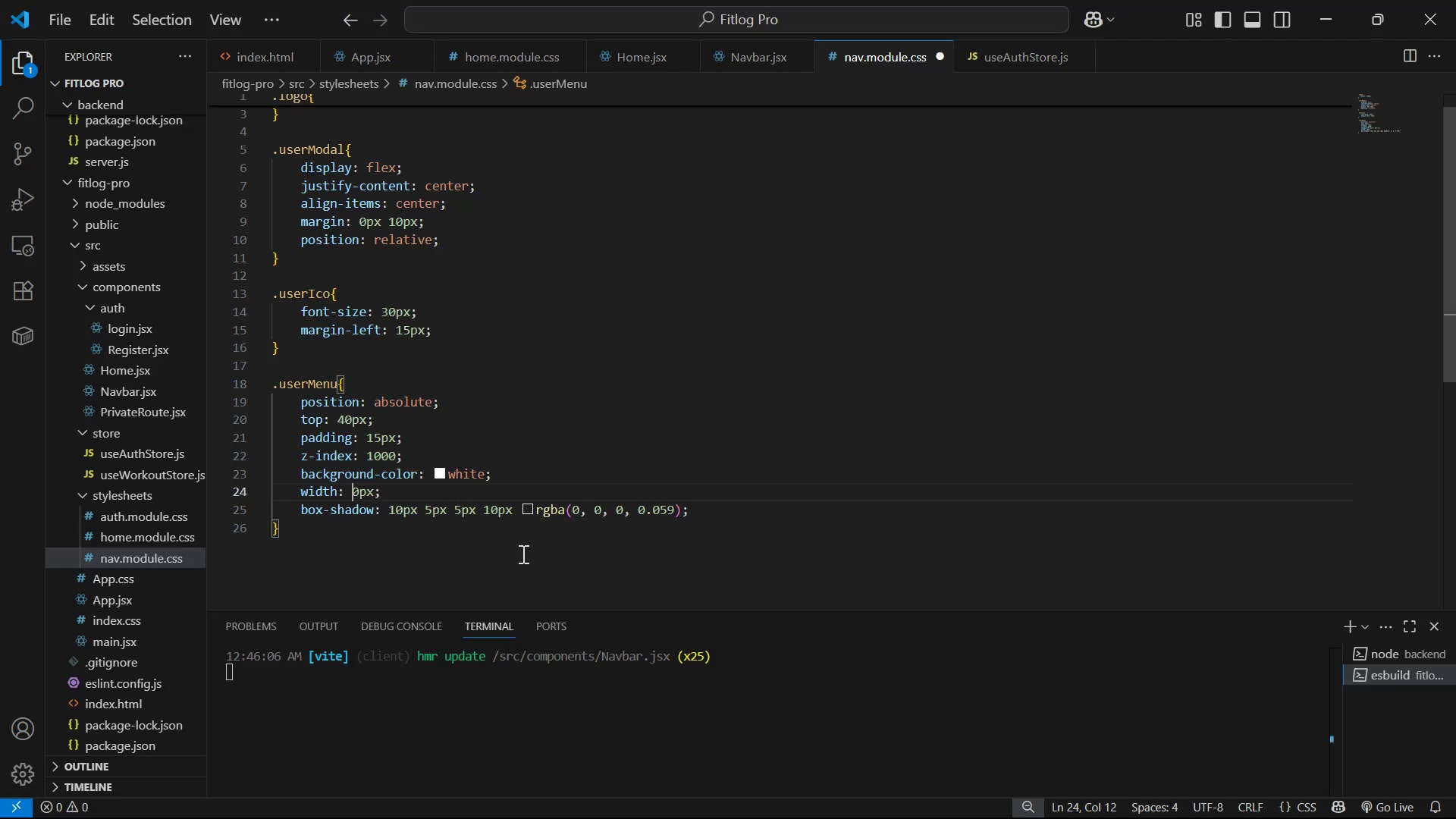 
key(1)
 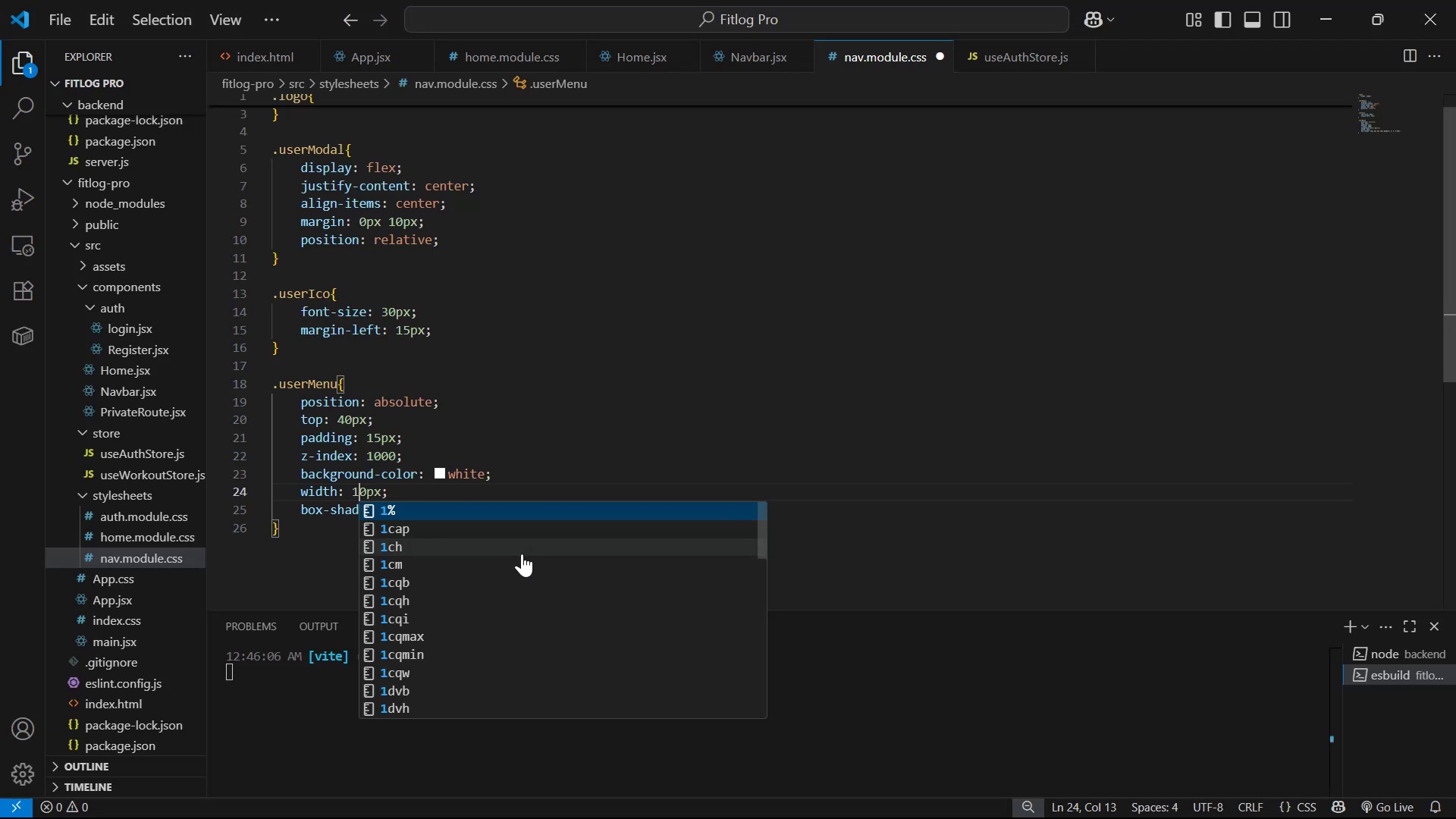 
key(Control+ControlLeft)
 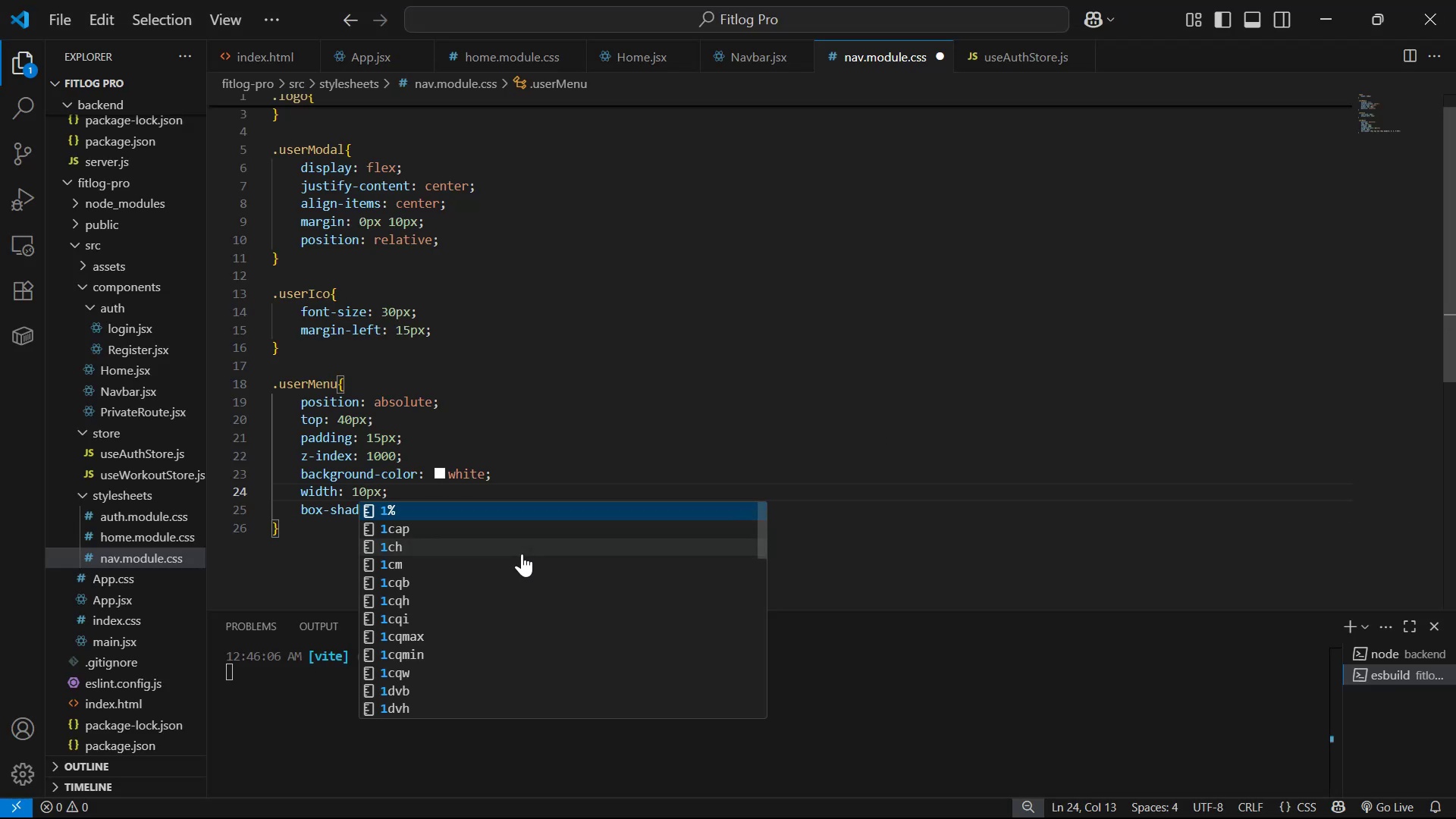 
key(5)
 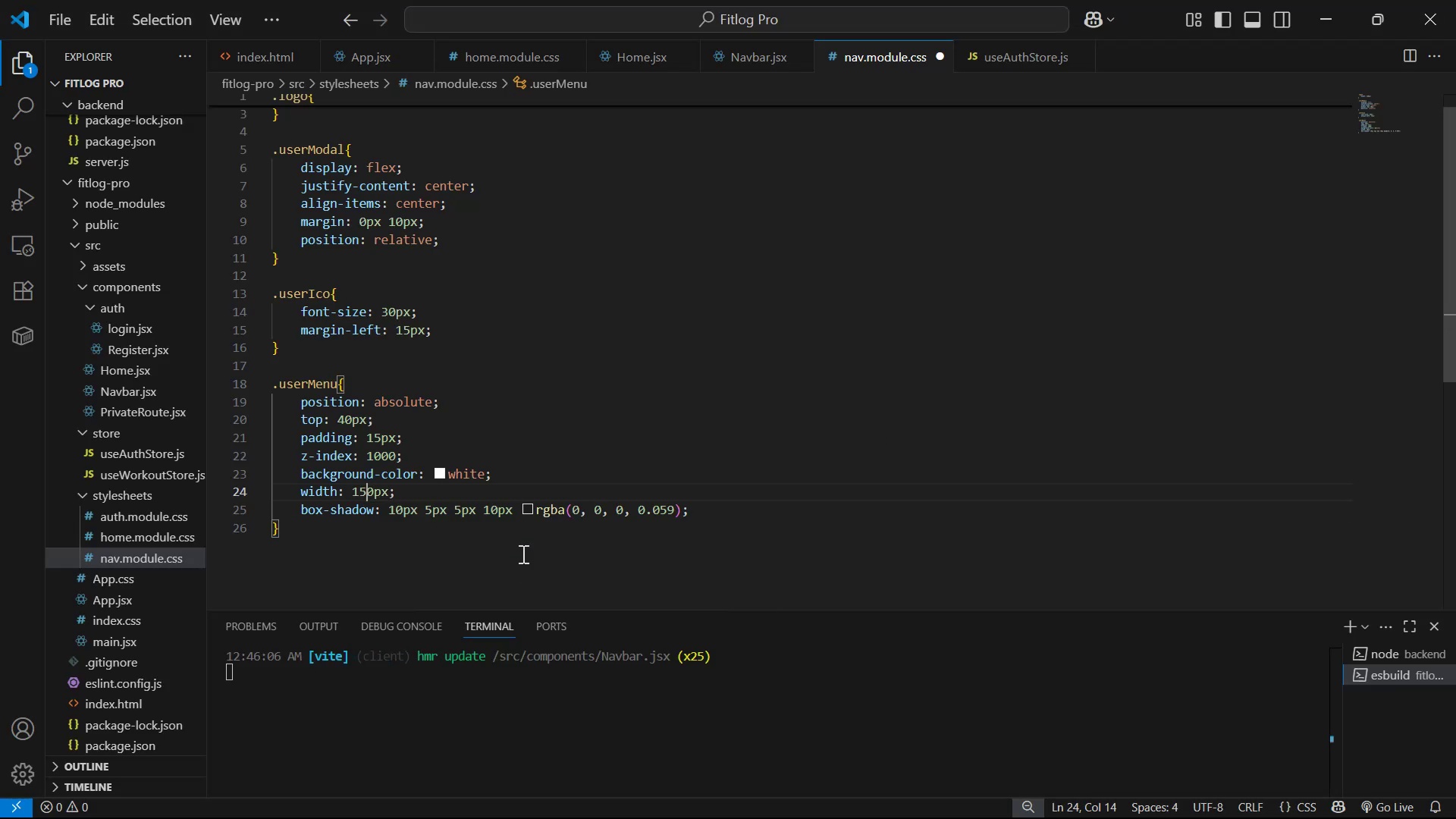 
key(Control+S)
 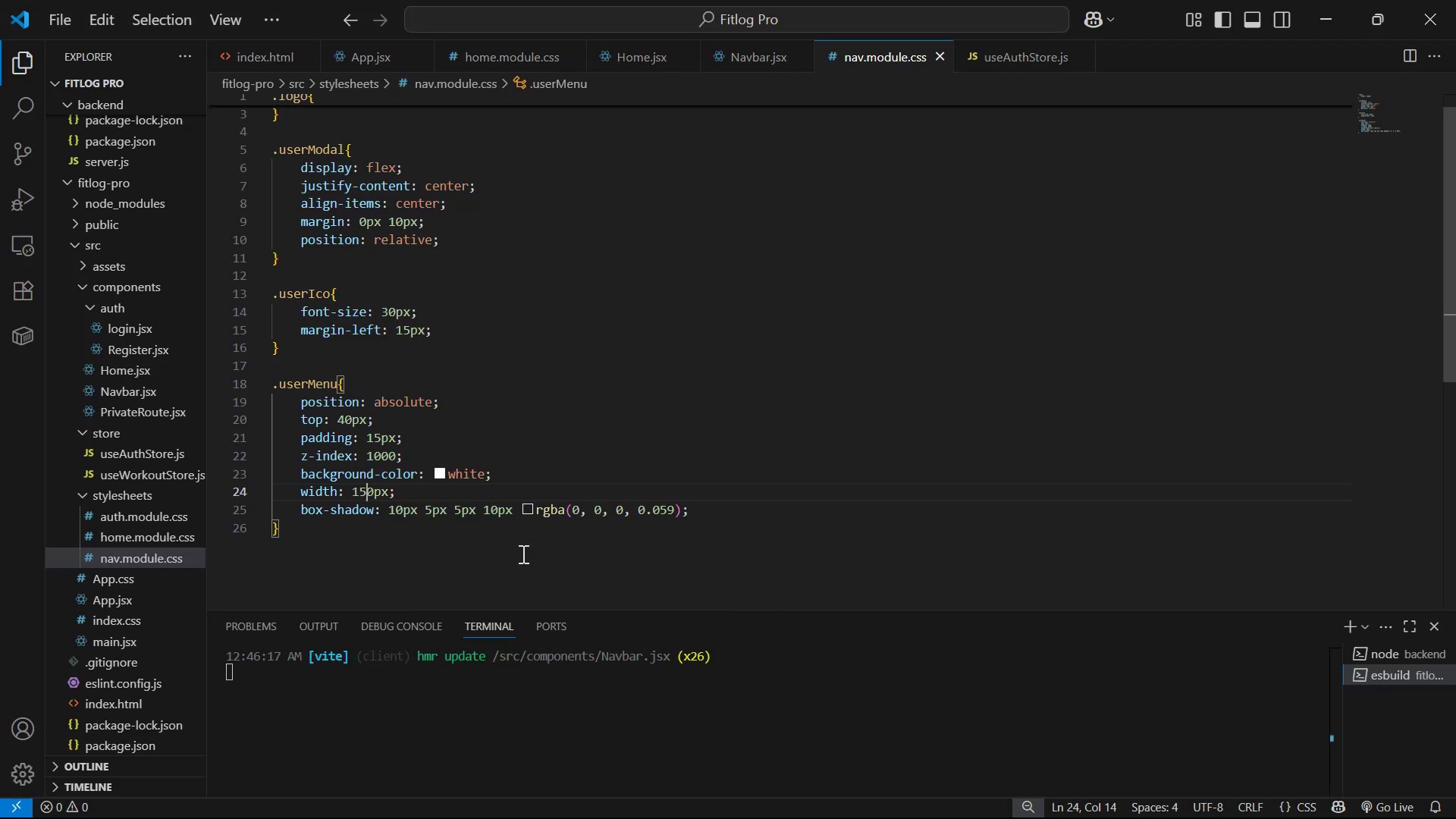 
key(Alt+AltLeft)
 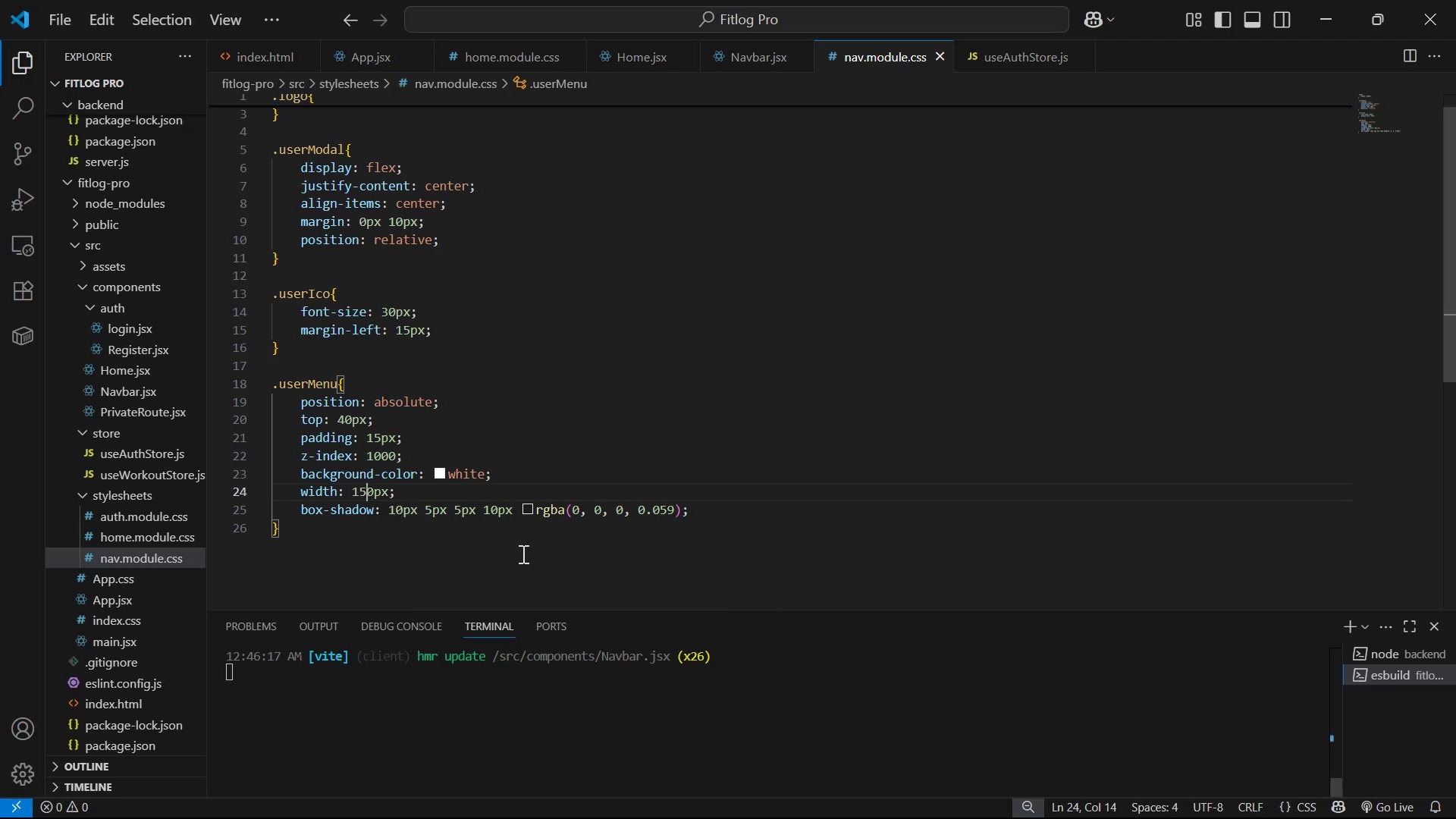 
key(Alt+Tab)
 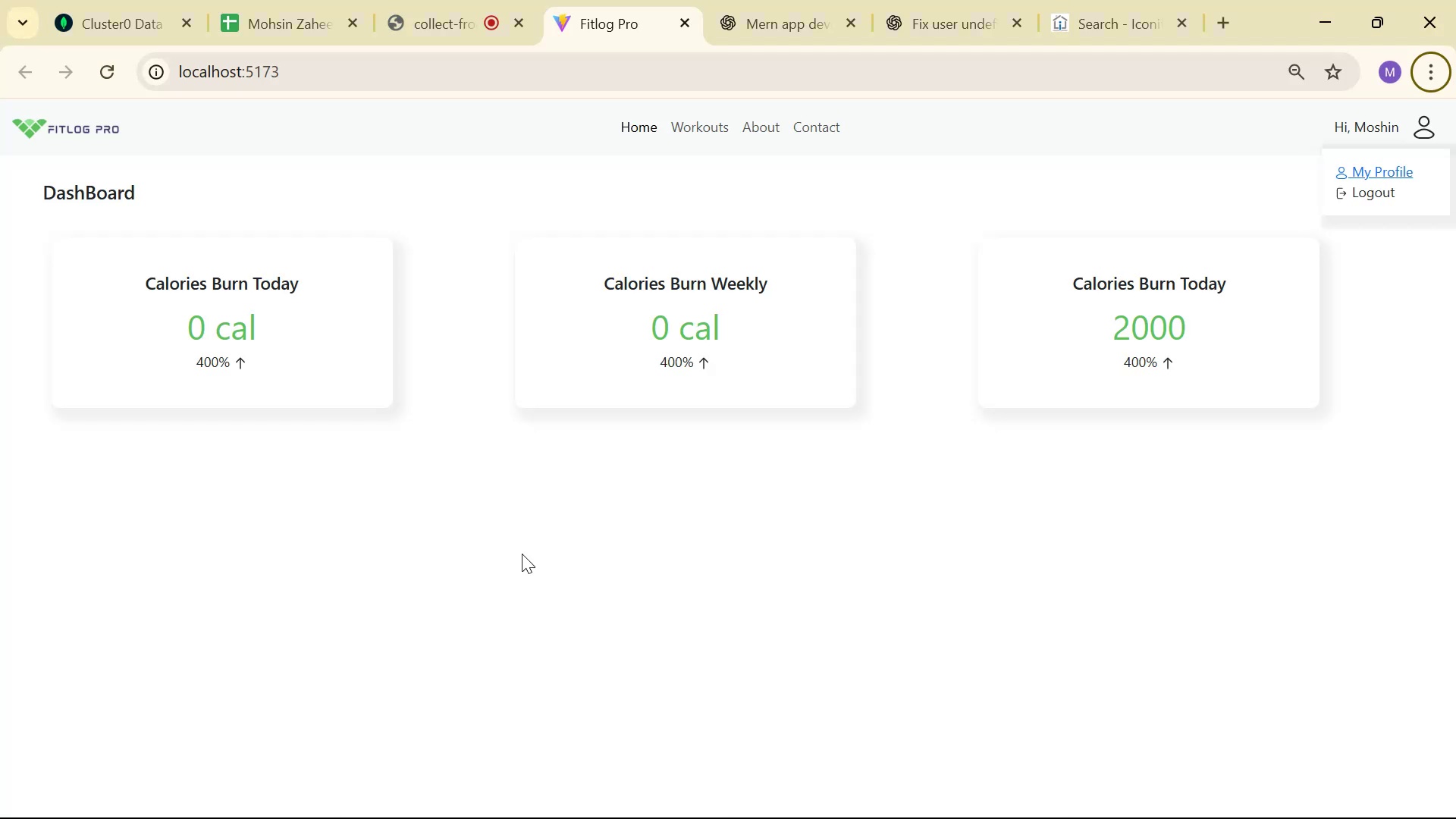 
key(Alt+AltLeft)
 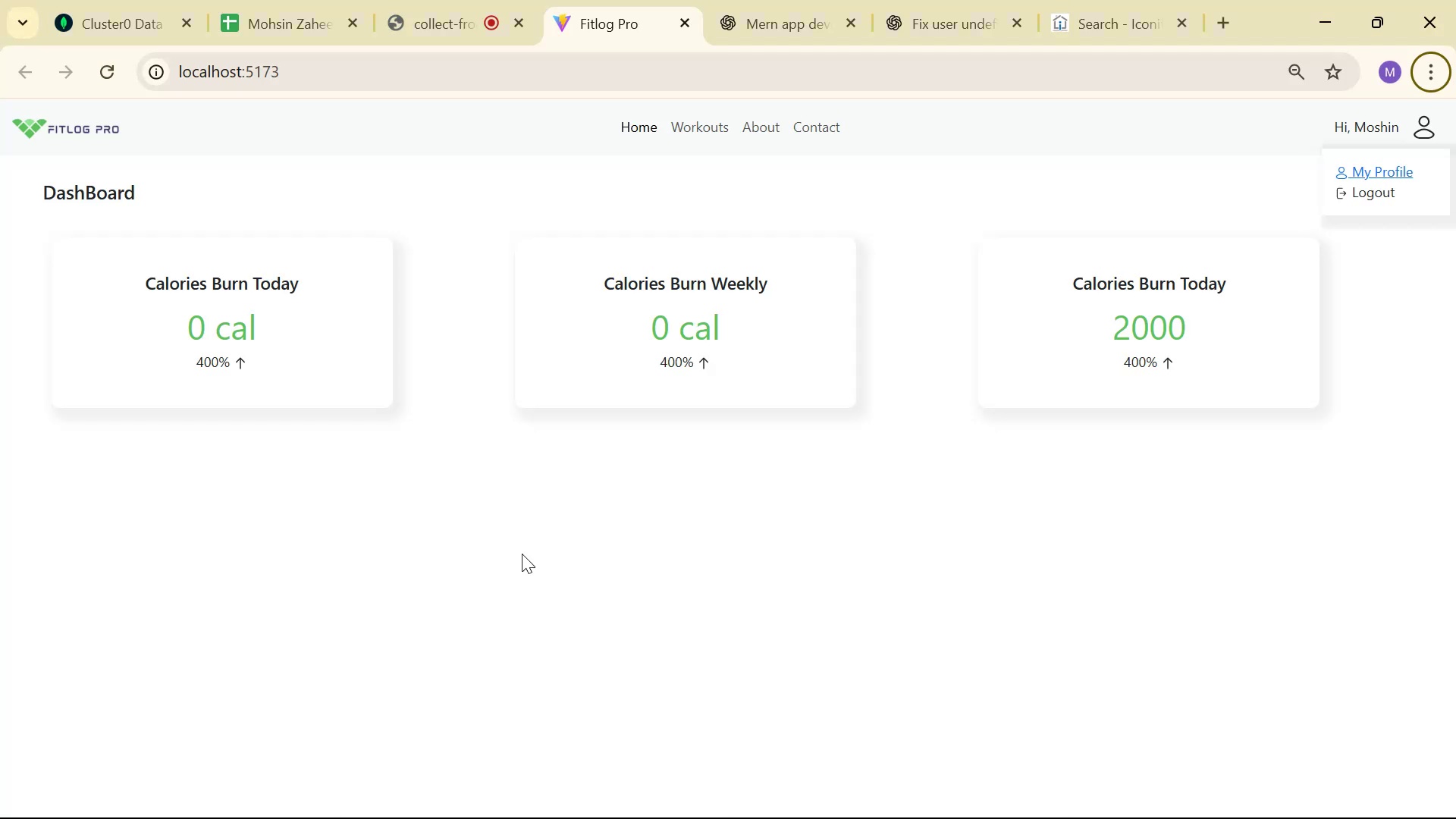 
key(Alt+Tab)
 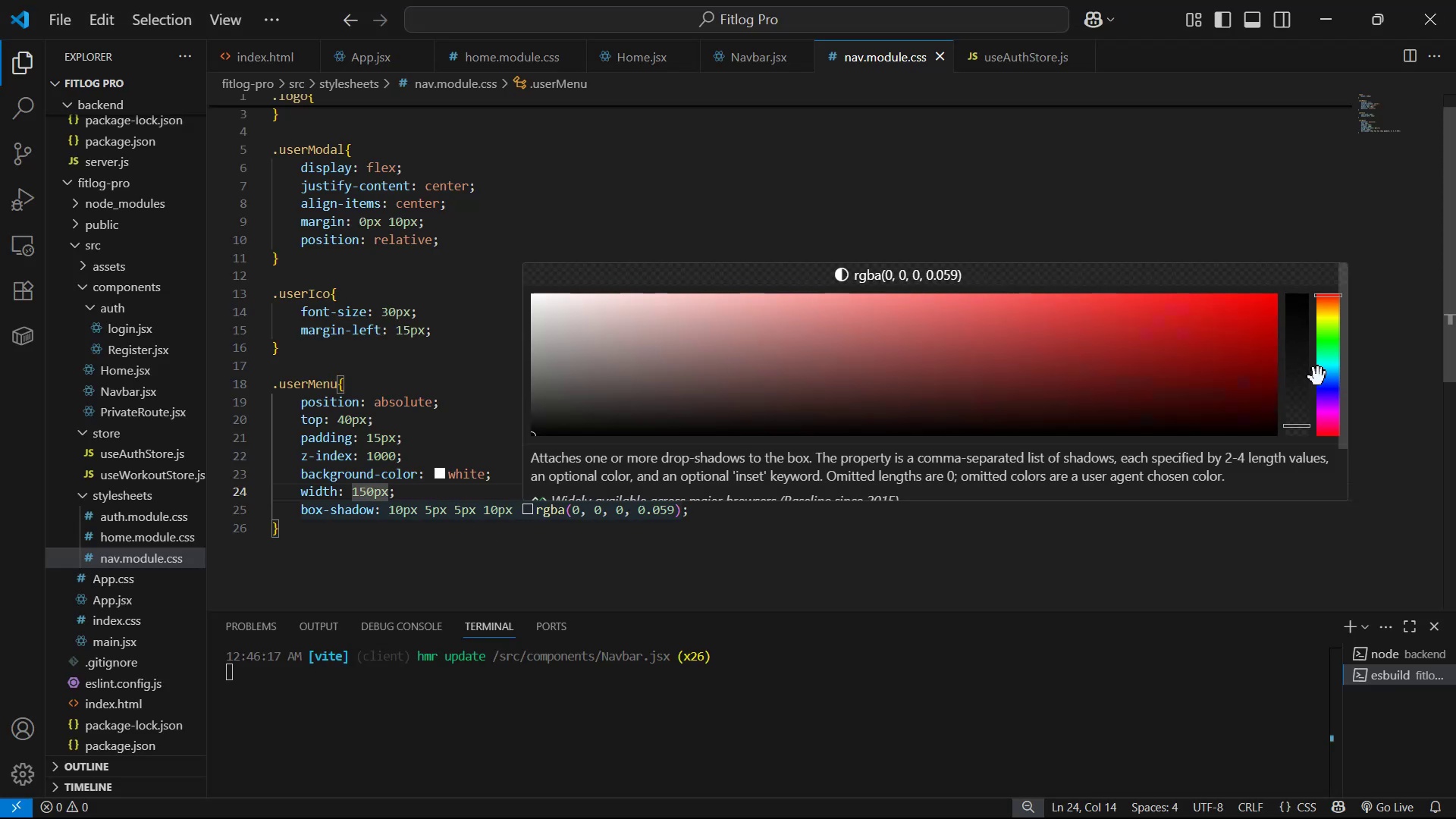 
left_click([1298, 428])
 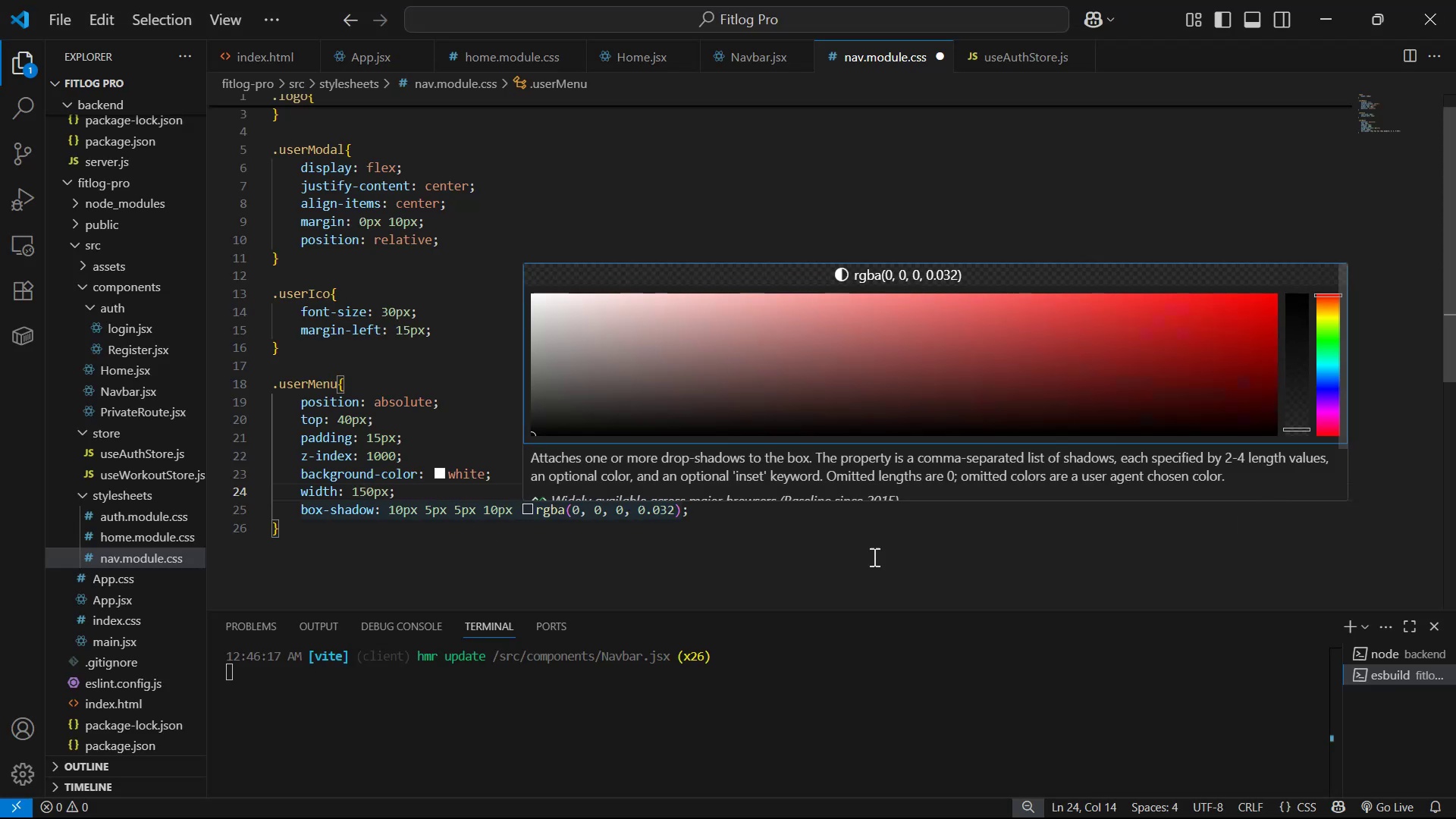 
left_click([867, 560])
 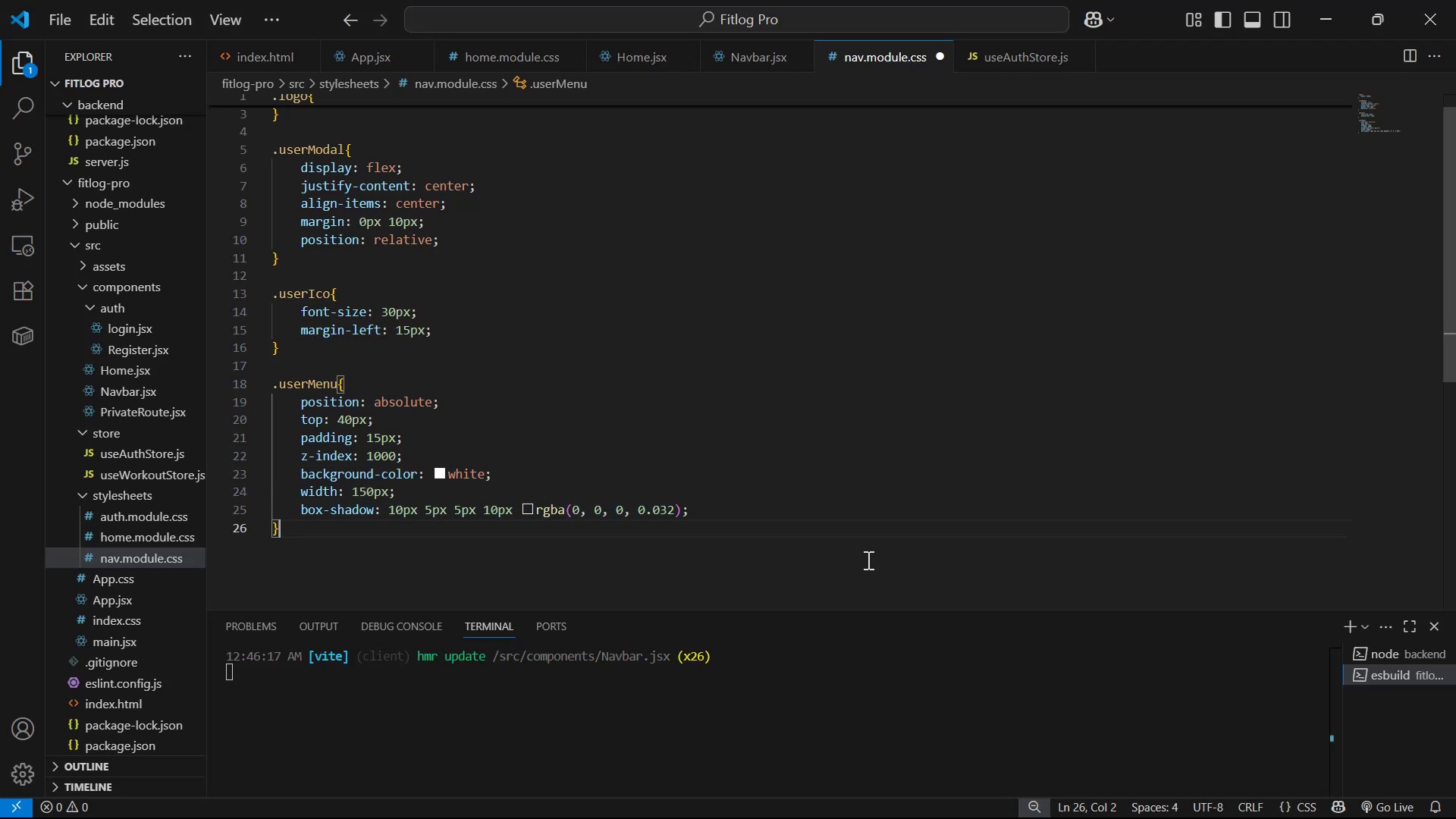 
key(Control+ControlLeft)
 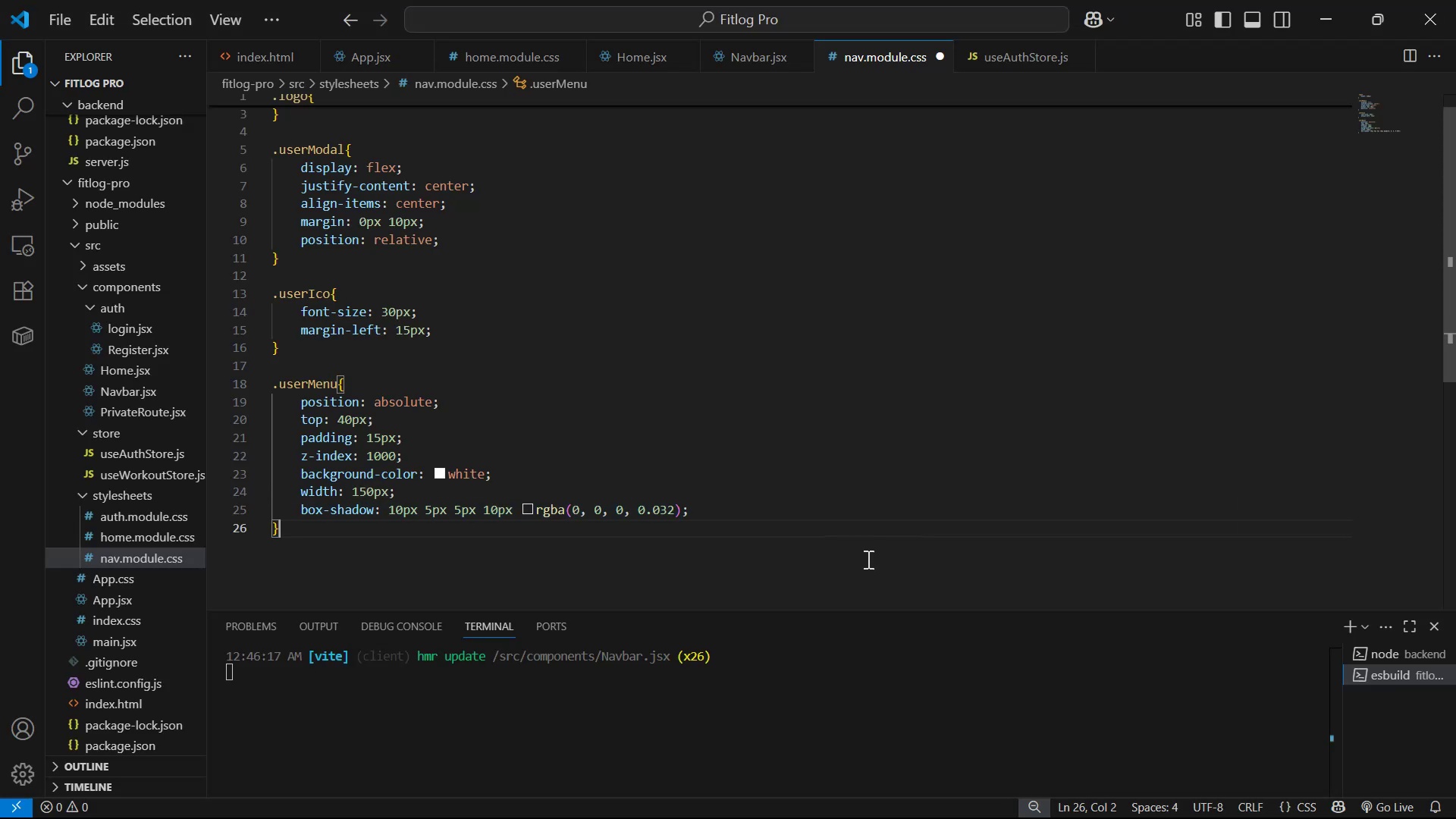 
key(Control+S)
 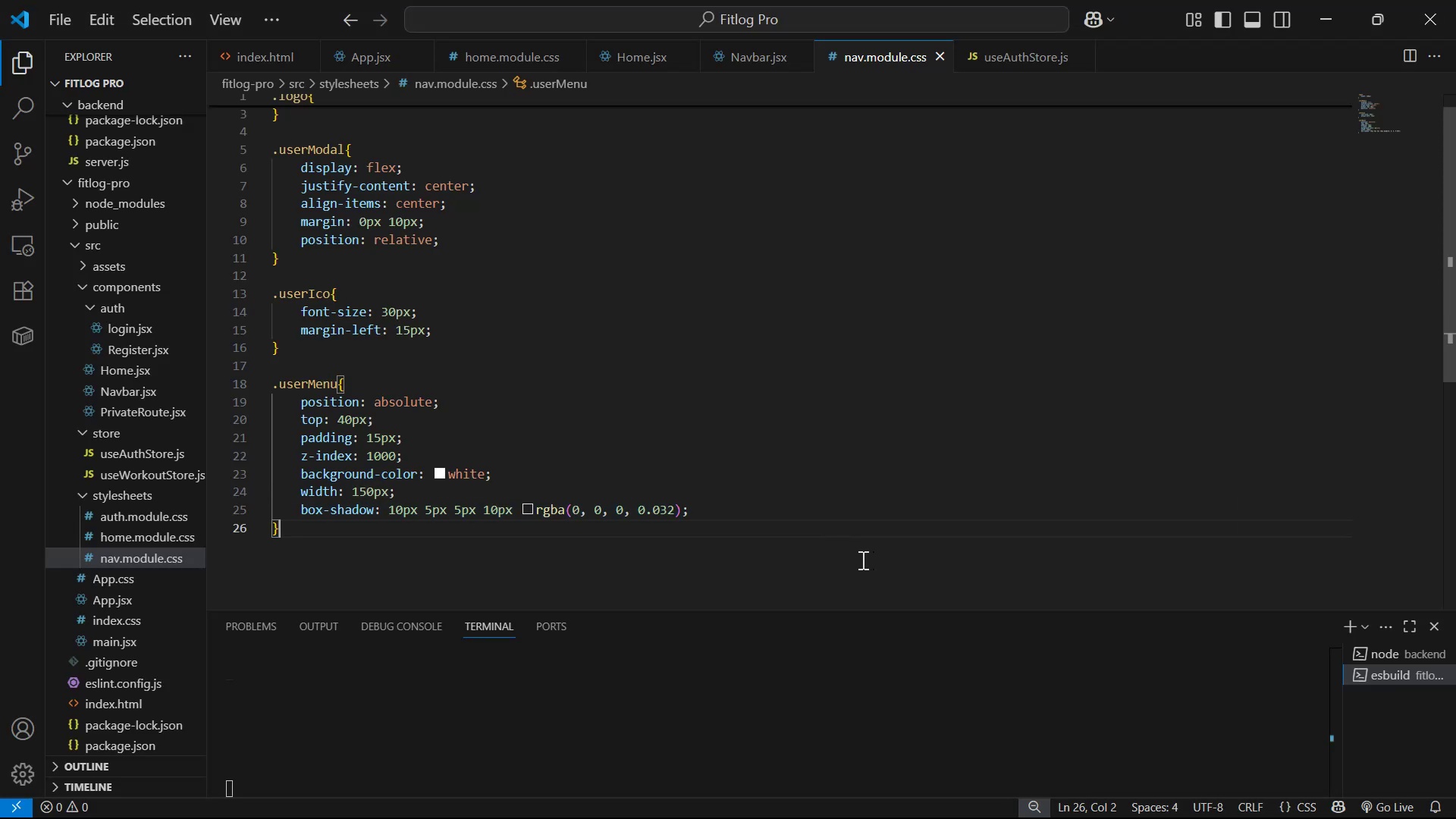 
key(Alt+AltLeft)
 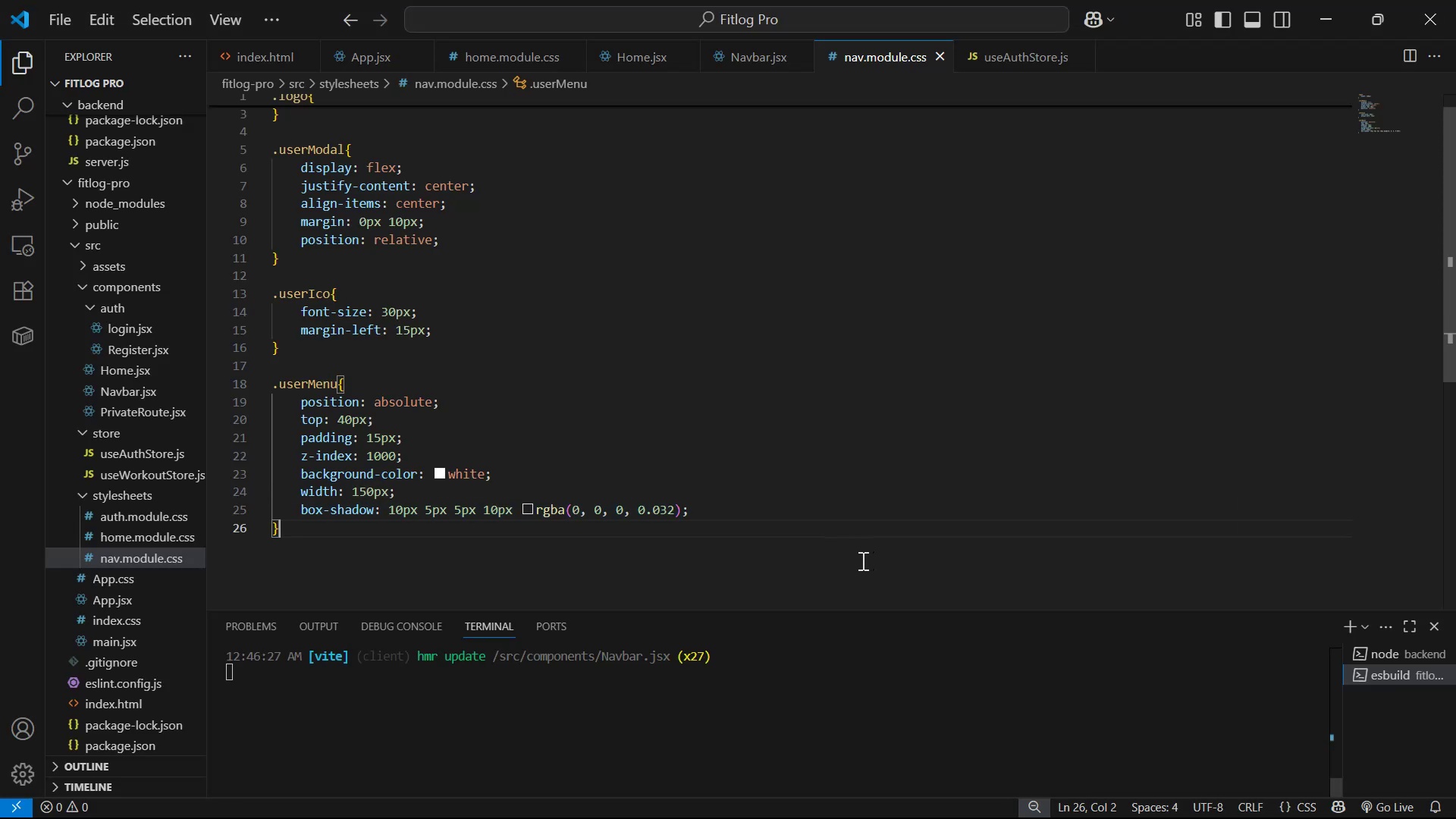 
key(Alt+Tab)
 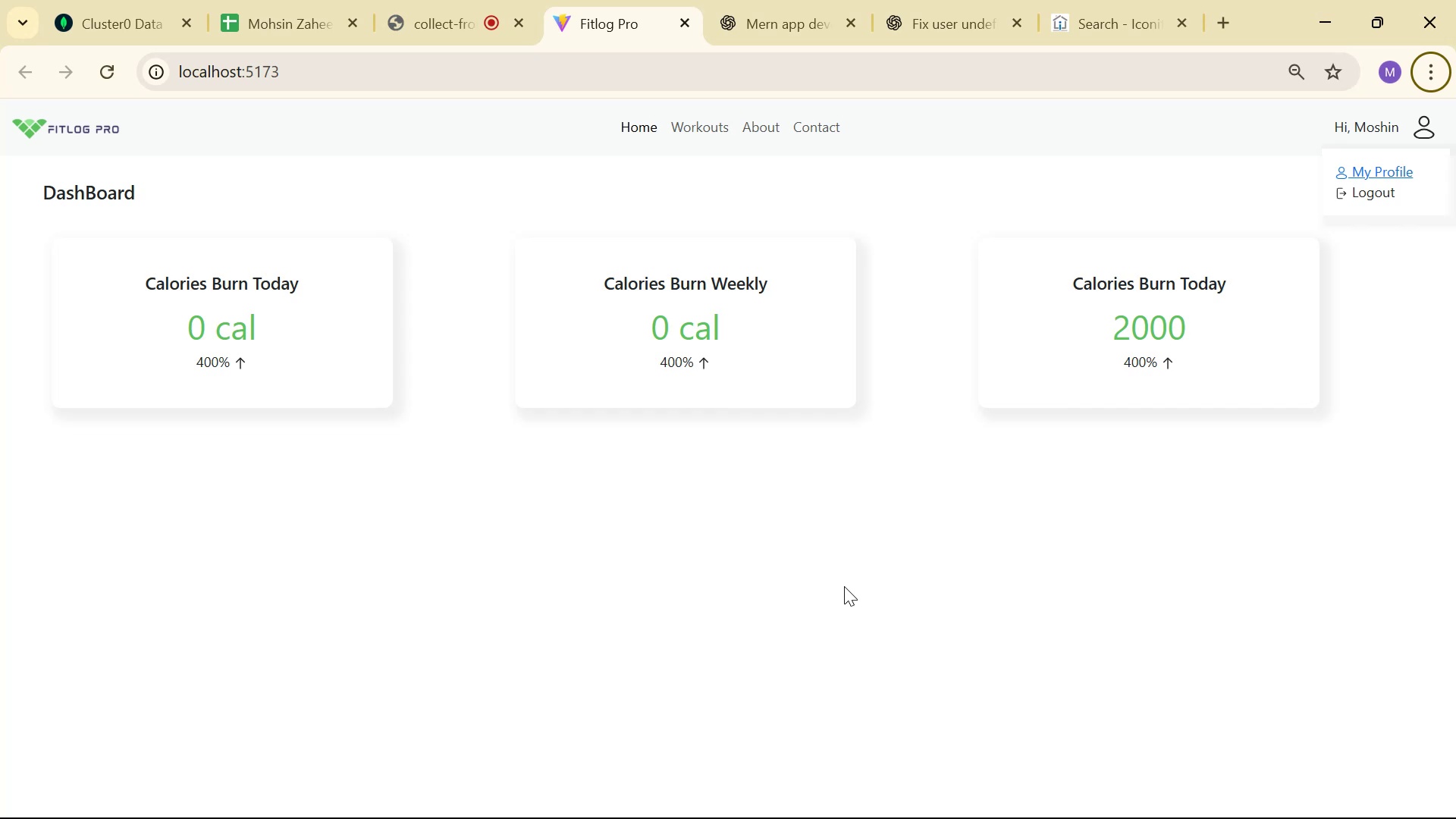 
wait(5.17)
 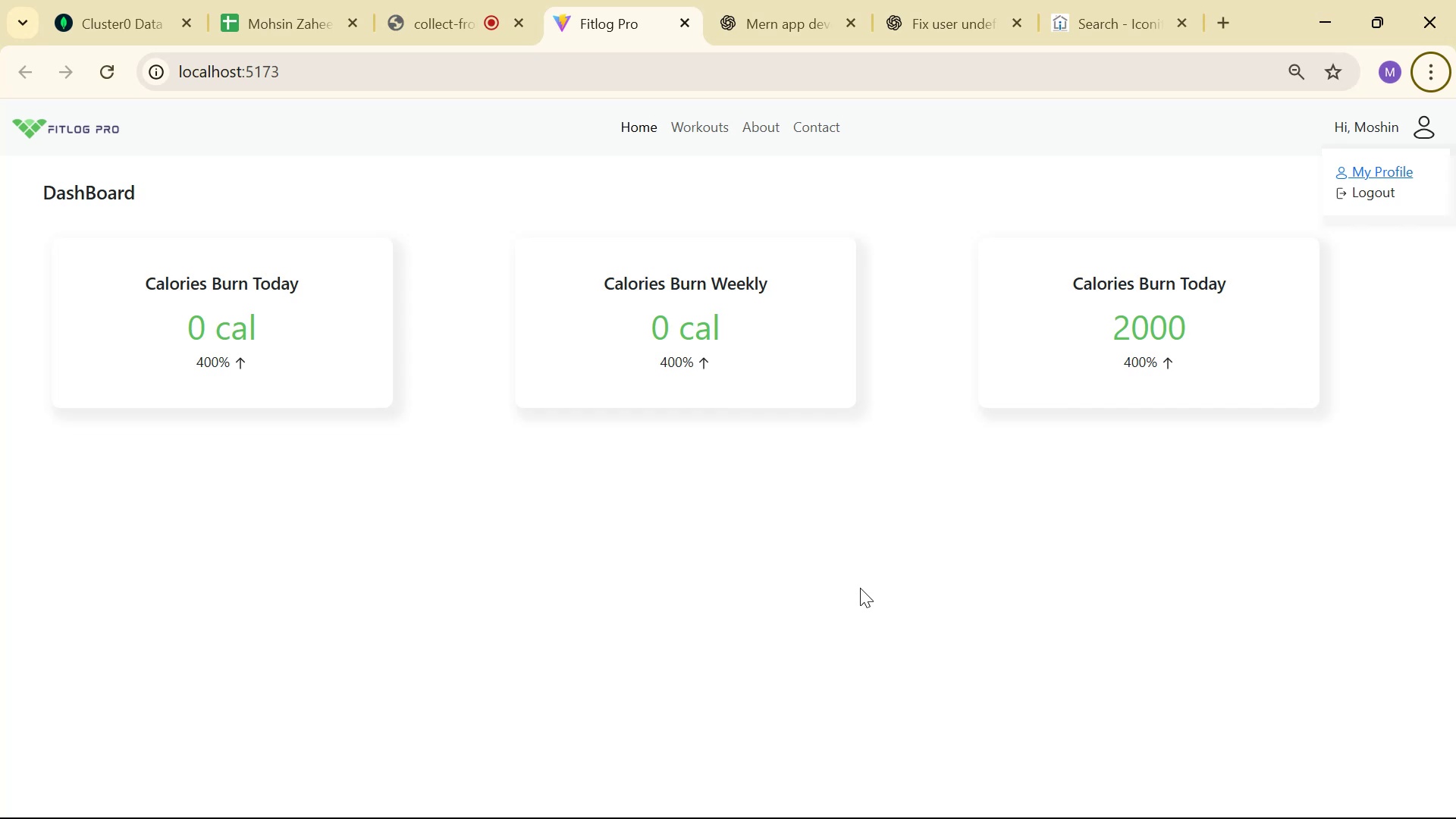 
key(Alt+AltLeft)
 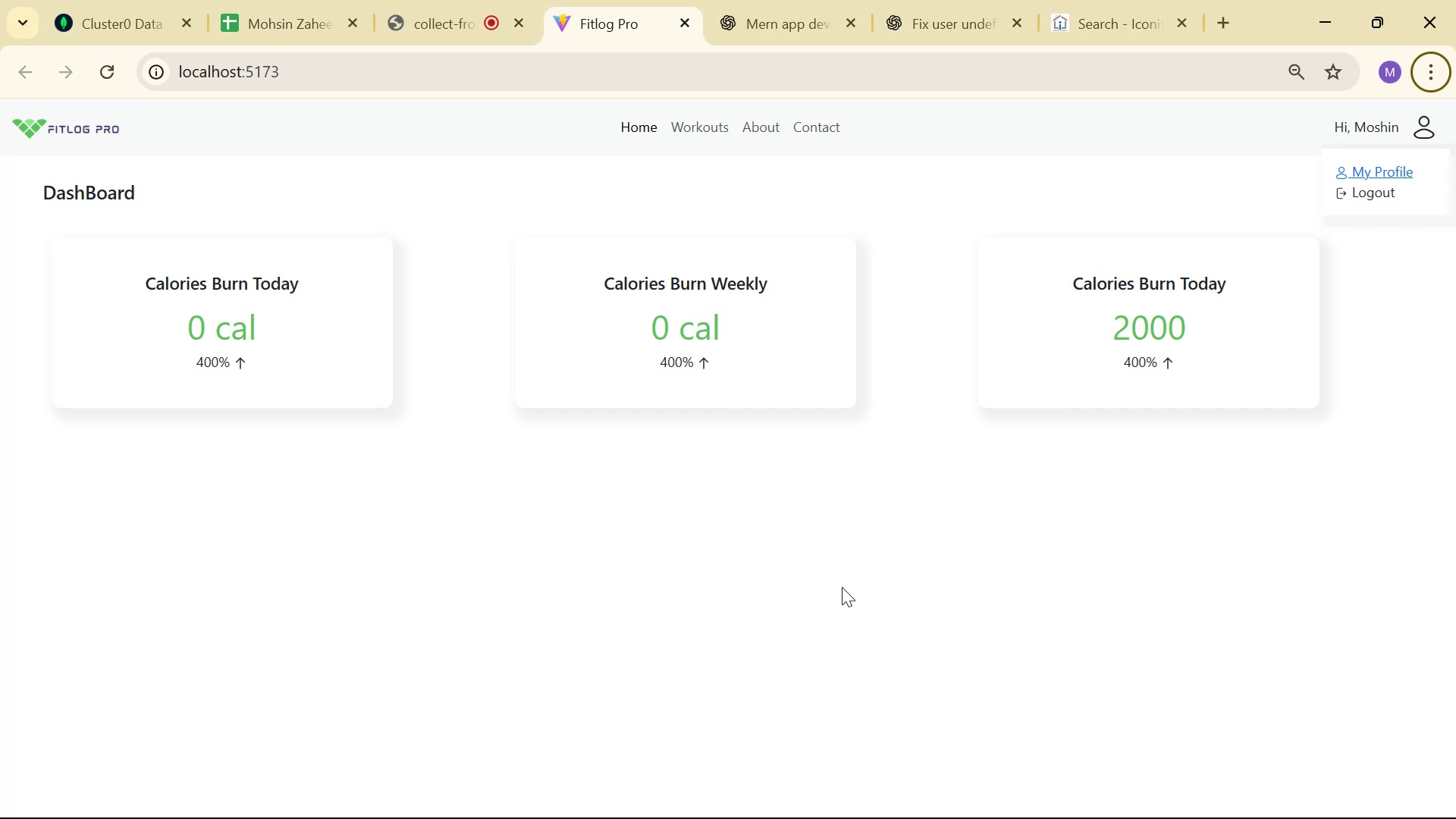 
key(Alt+Tab)
 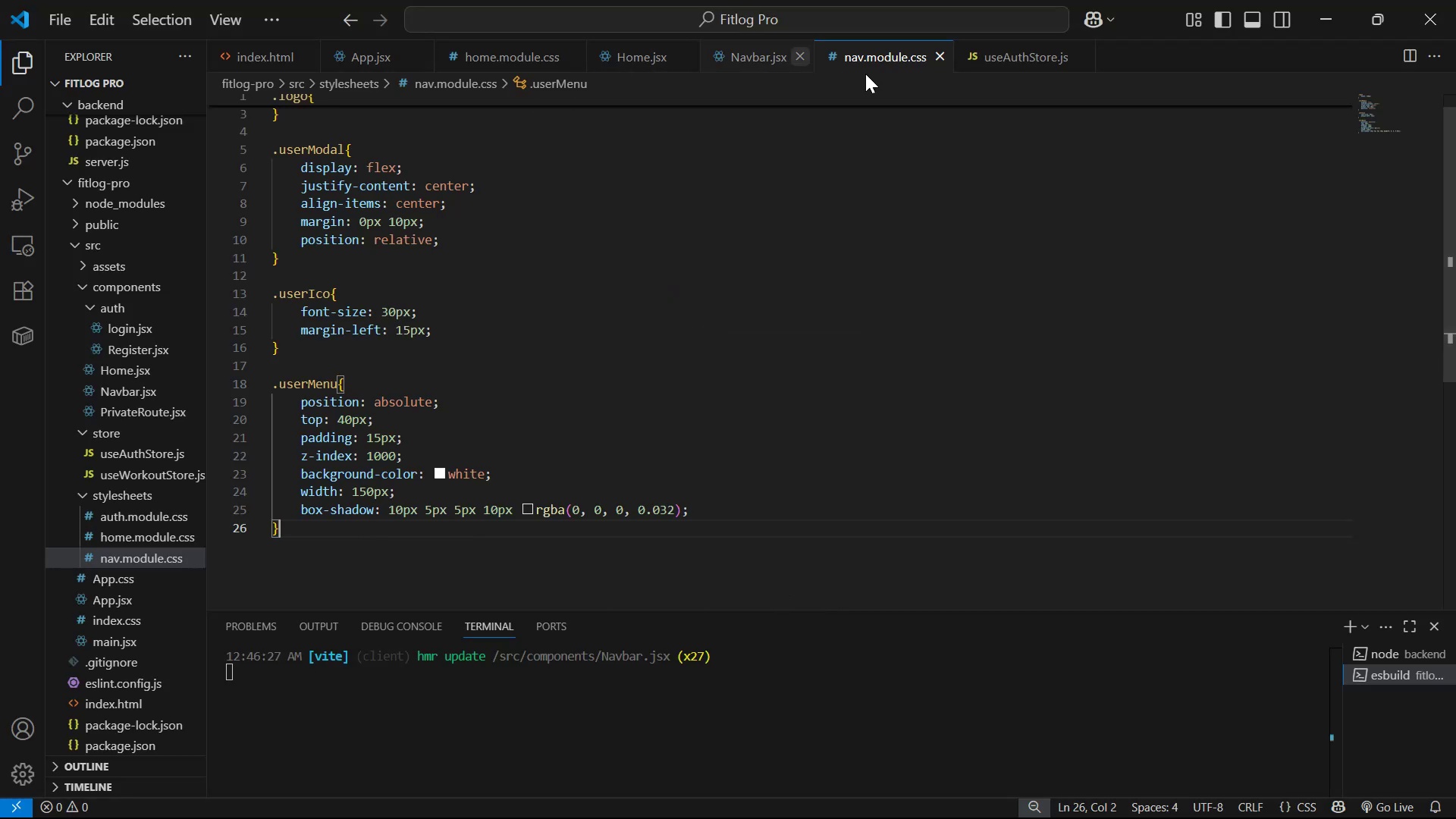 
key(Alt+AltLeft)
 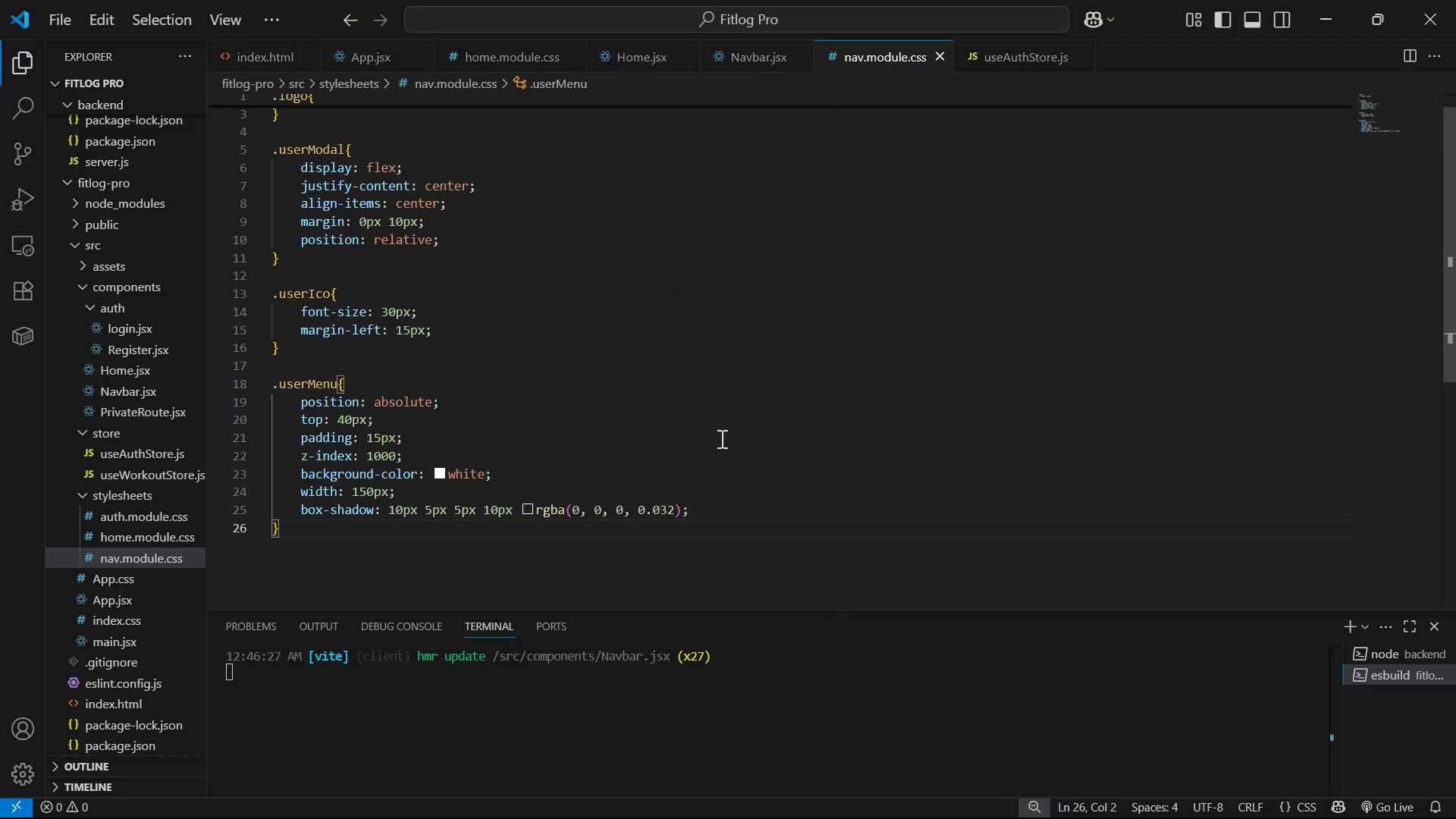 
key(Alt+Tab)
 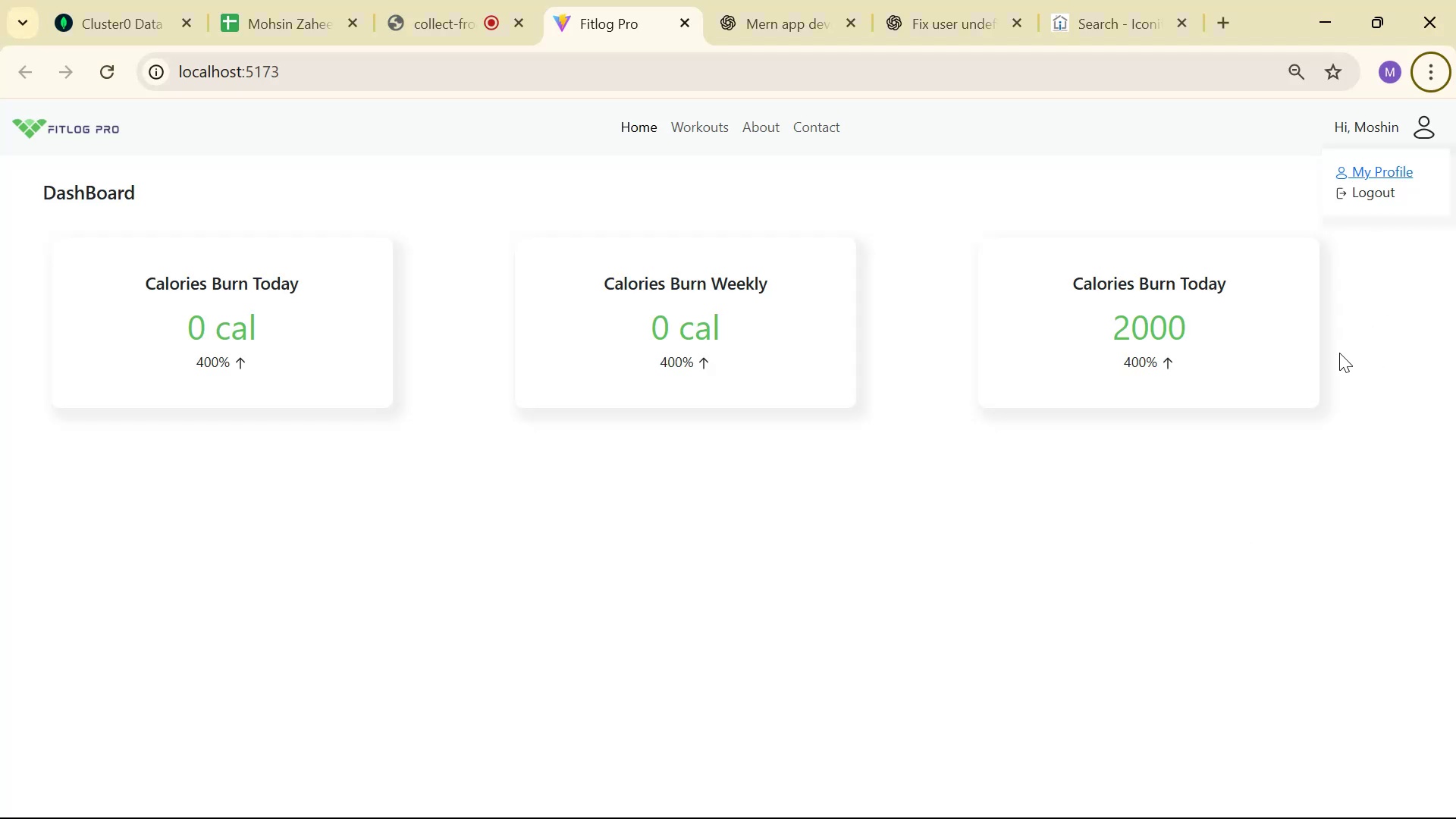 
key(Alt+AltLeft)
 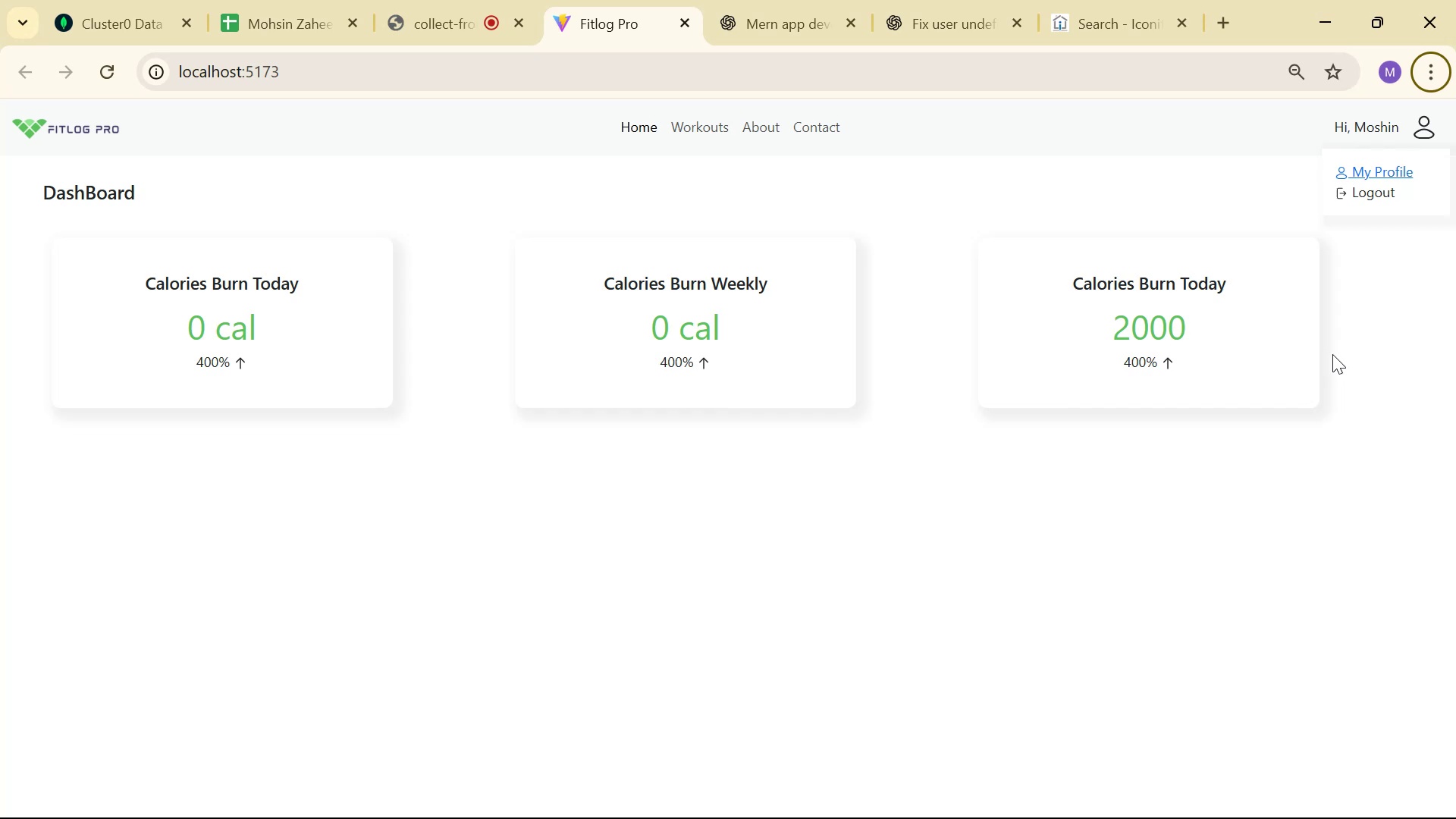 
key(Alt+Tab)
 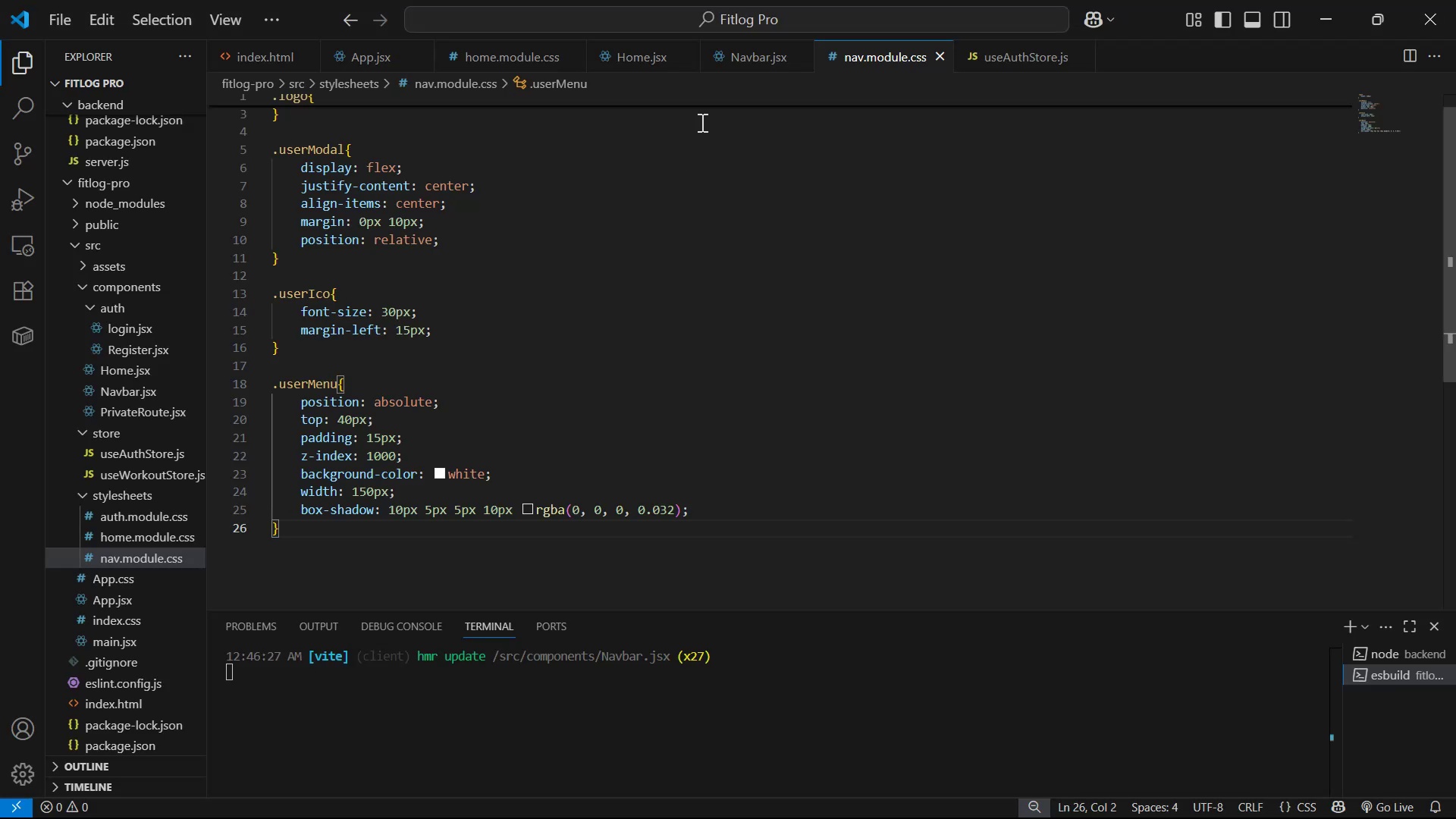 
left_click_drag(start_coordinate=[746, 46], to_coordinate=[742, 45])
 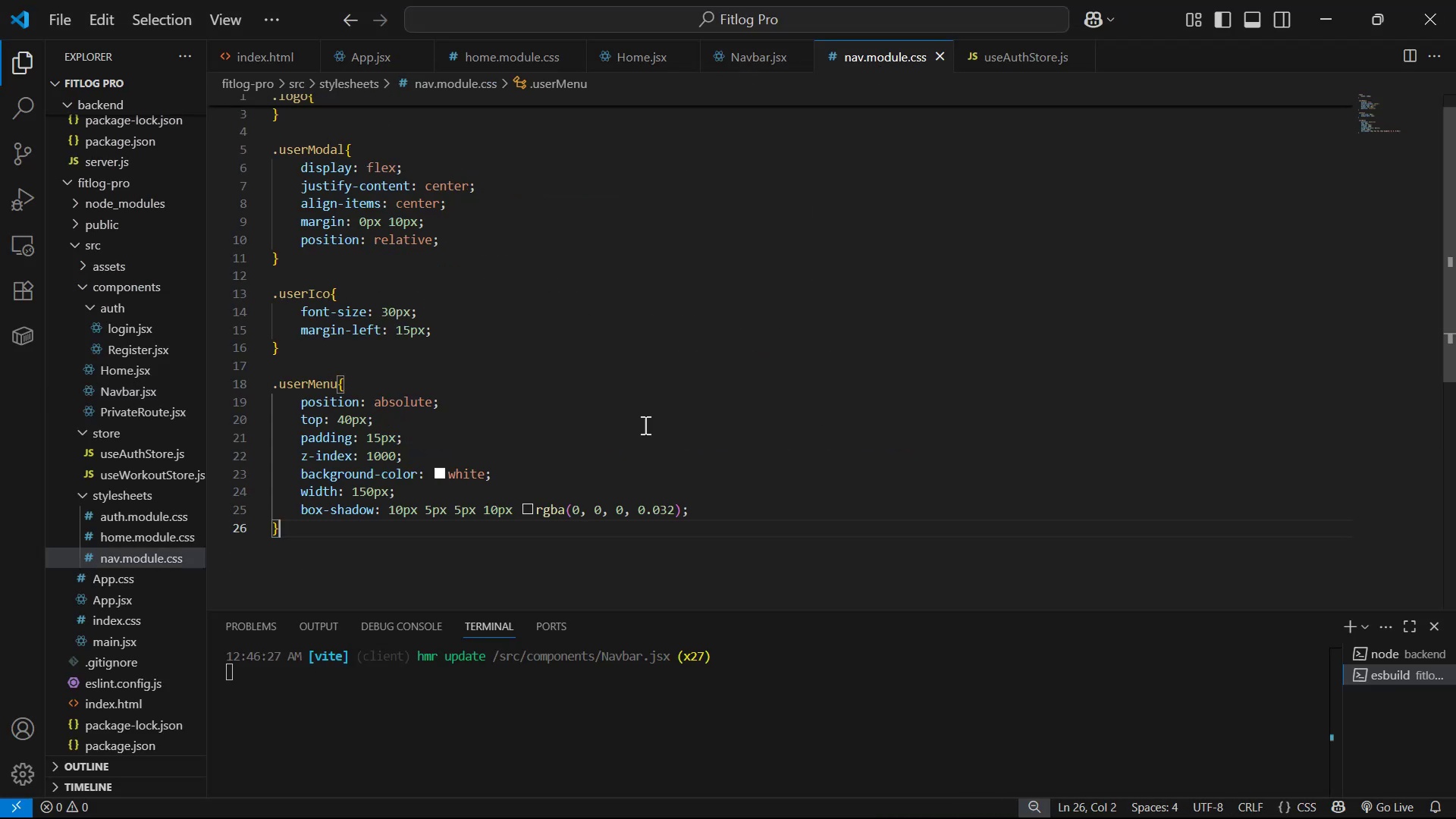 
left_click([366, 492])
 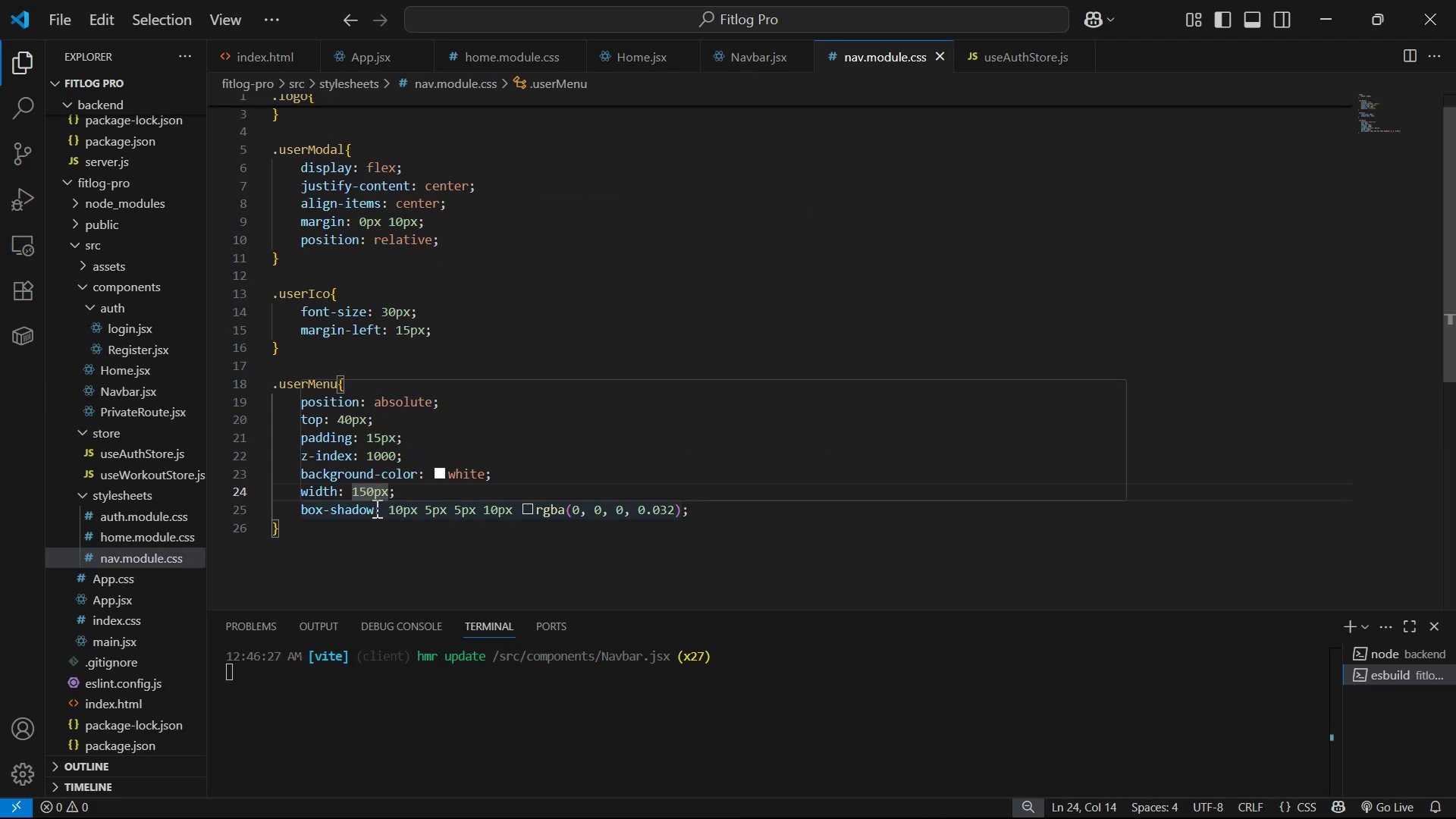 
key(Backspace)
key(Backspace)
type(20)
 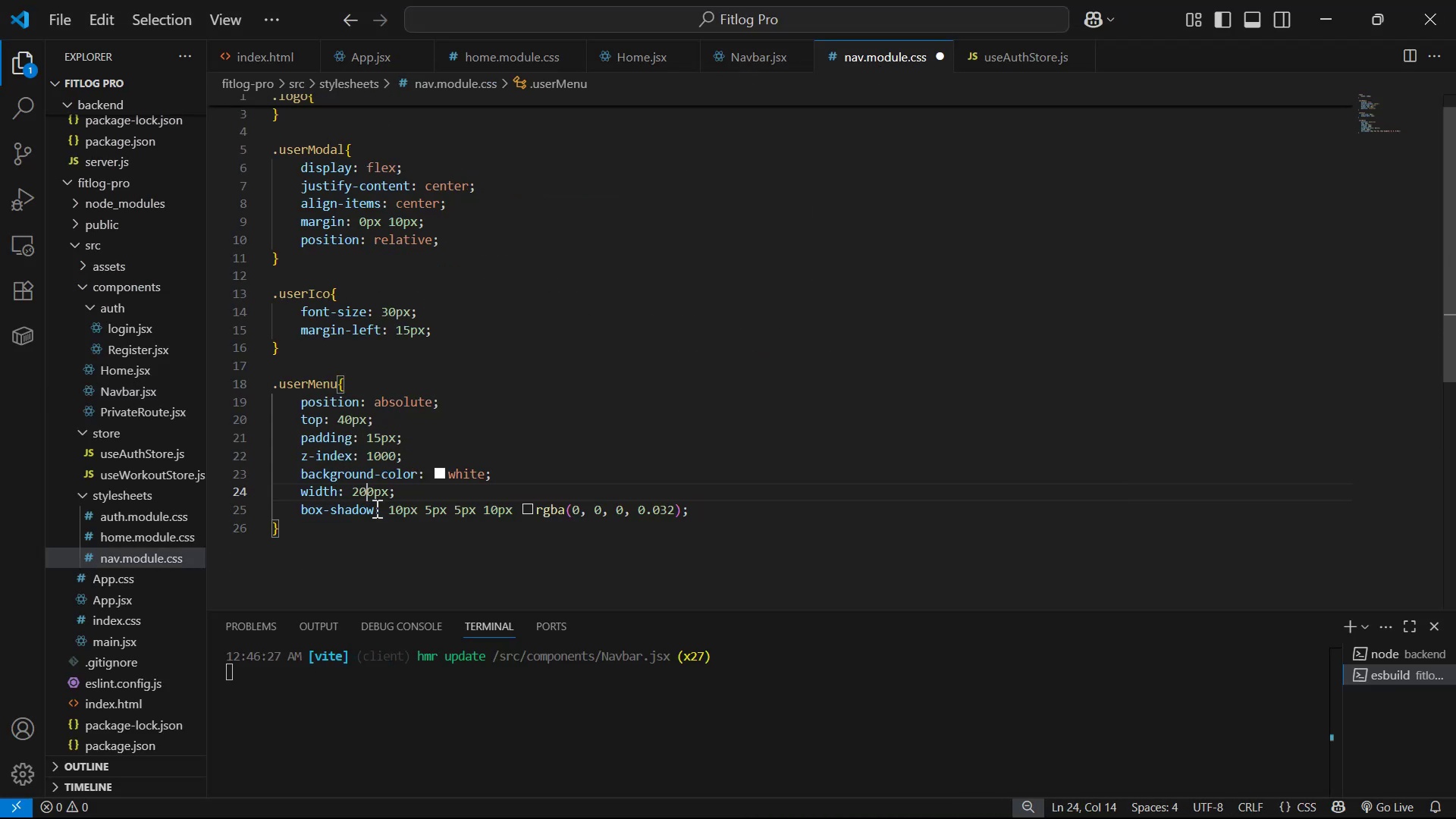 
key(Control+S)
 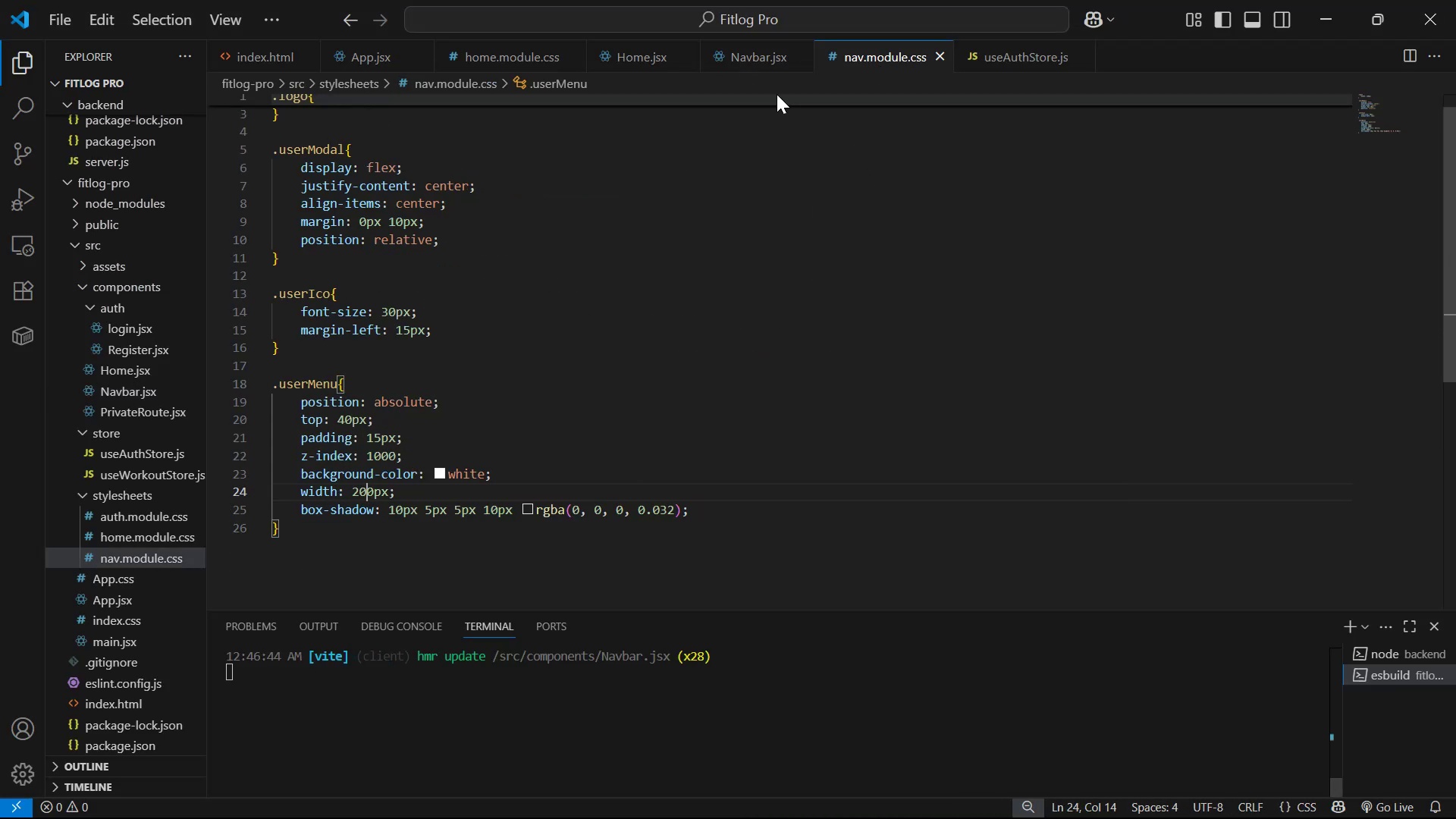 
left_click([742, 55])
 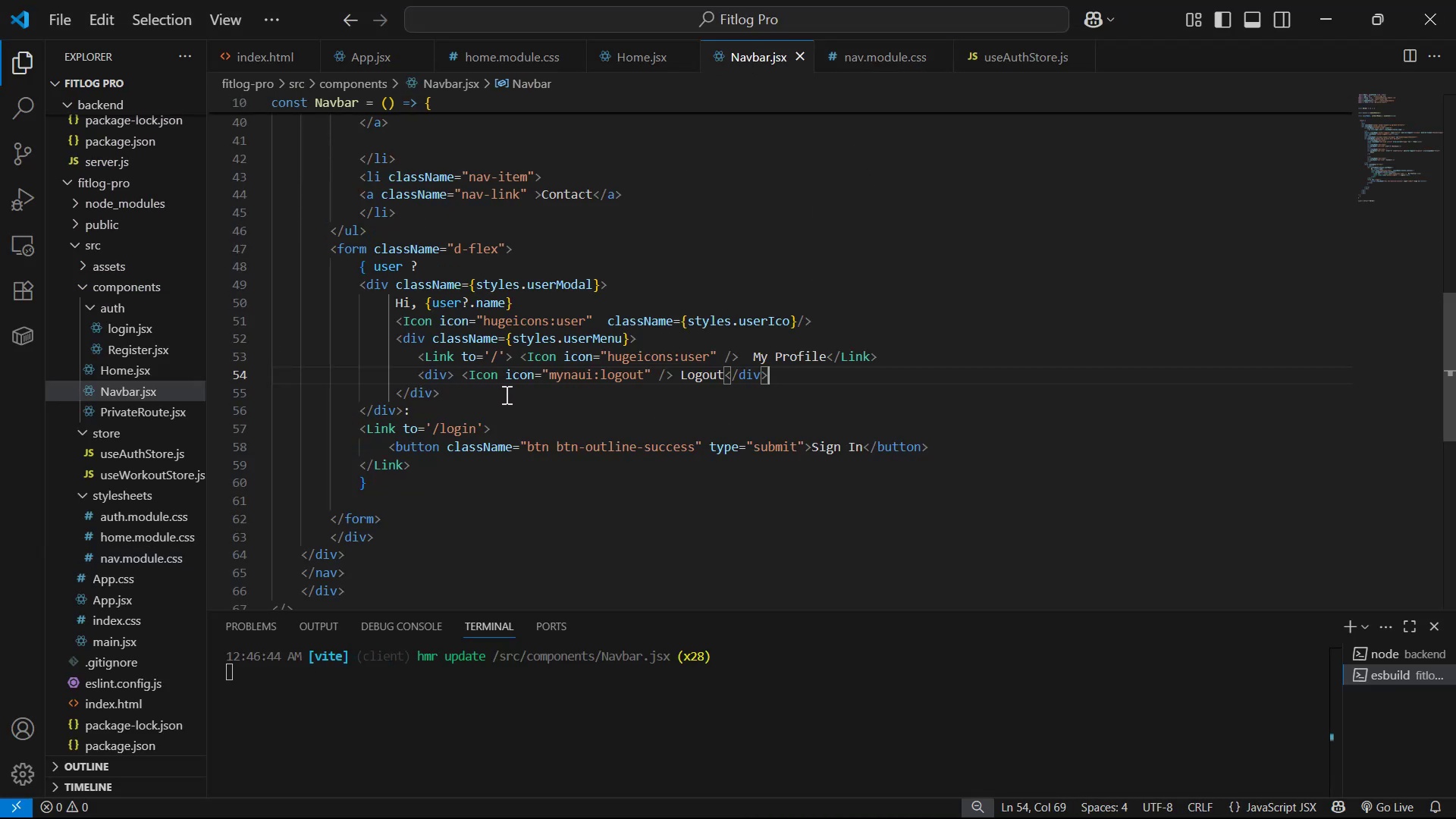 
left_click([441, 372])
 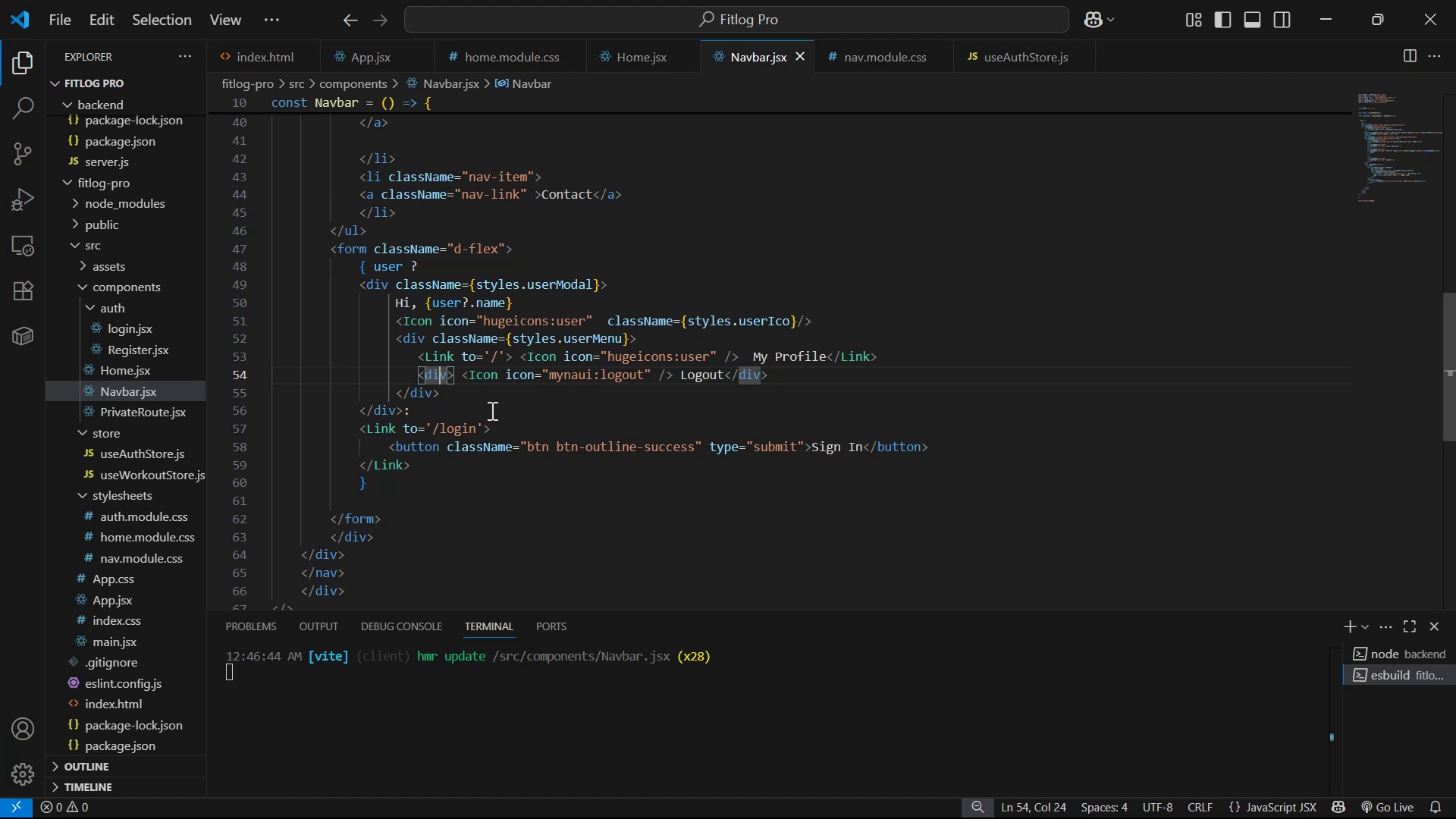 
key(ArrowRight)
 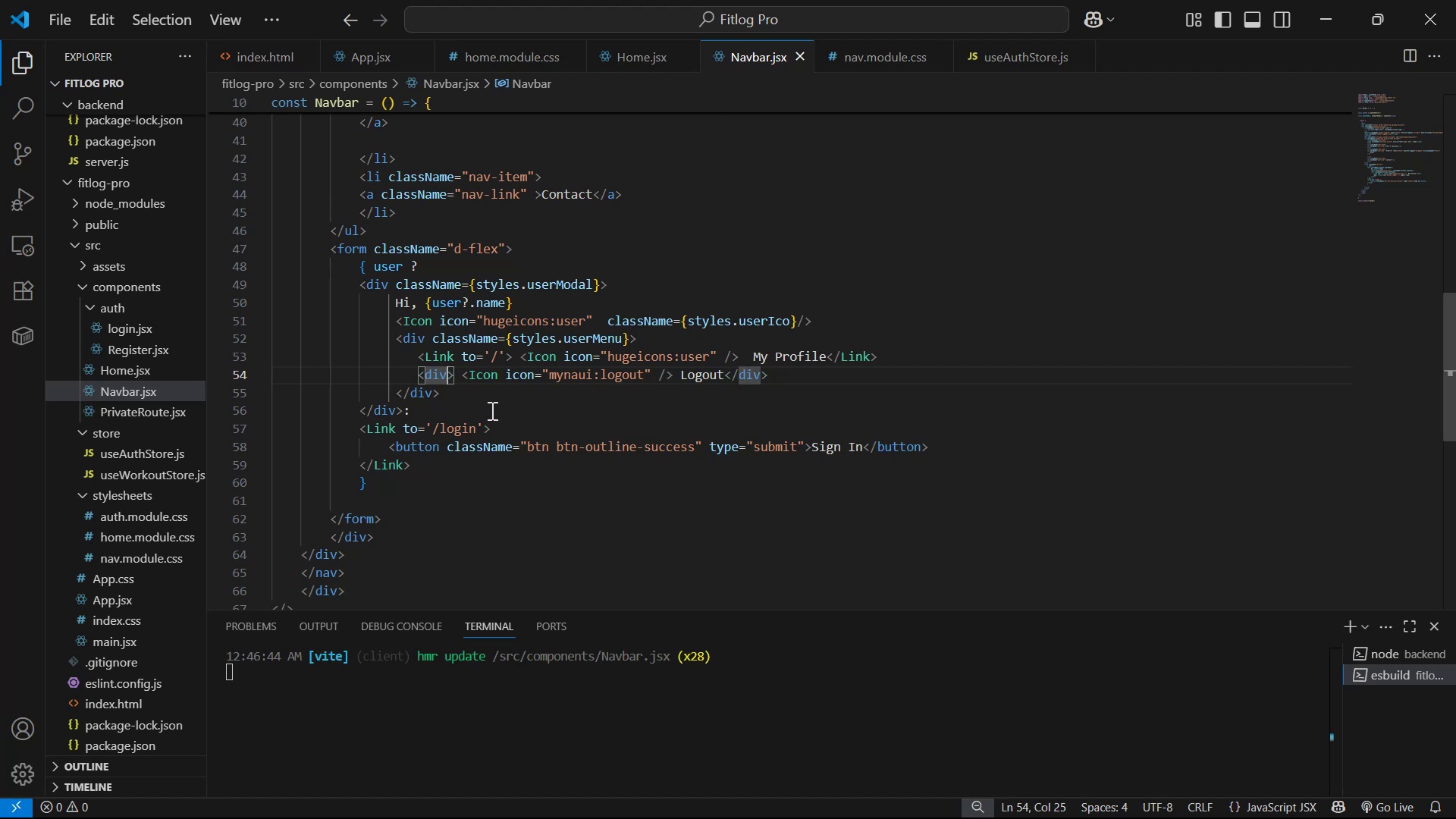 
type( cla)
 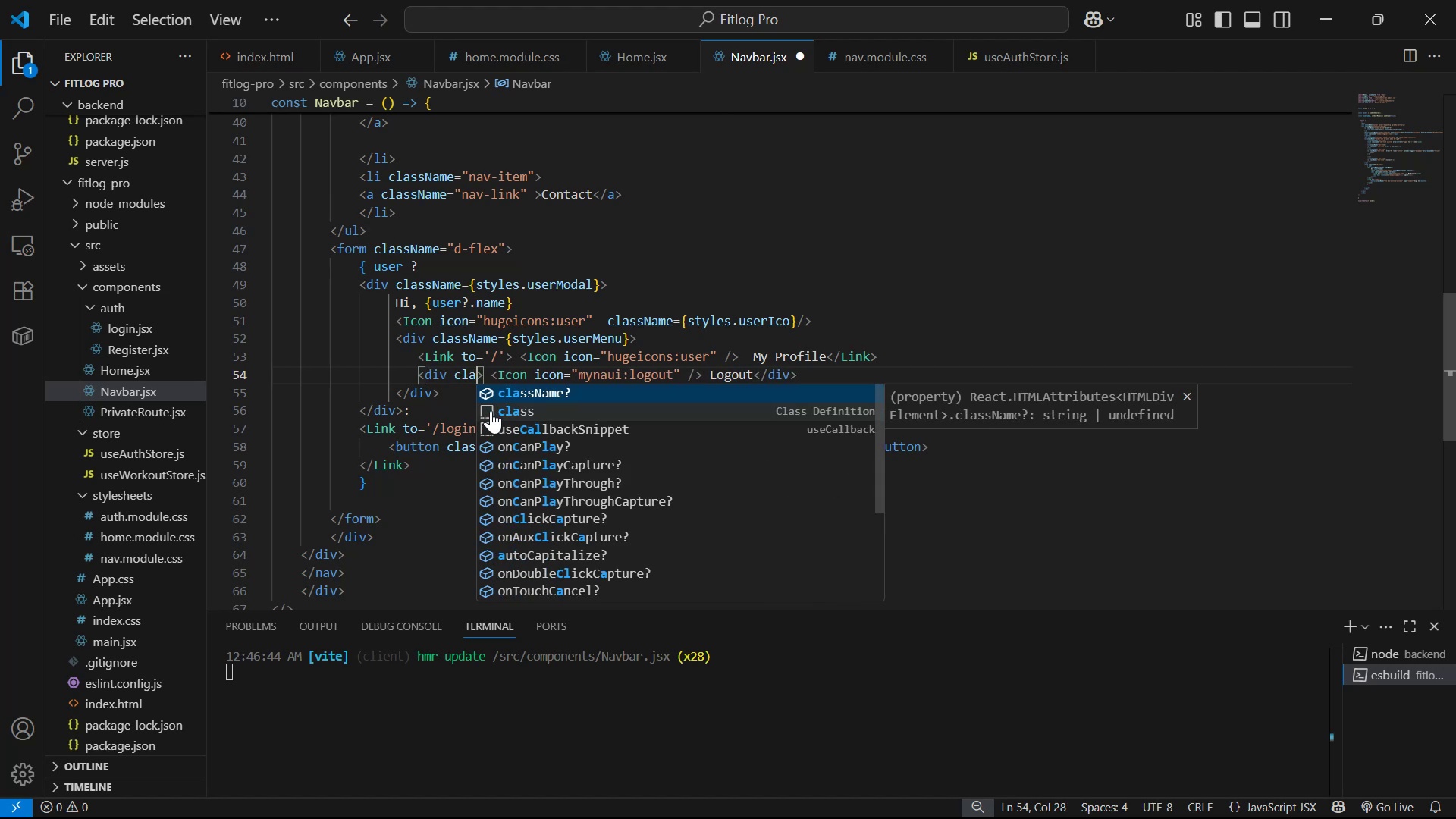 
key(Enter)
 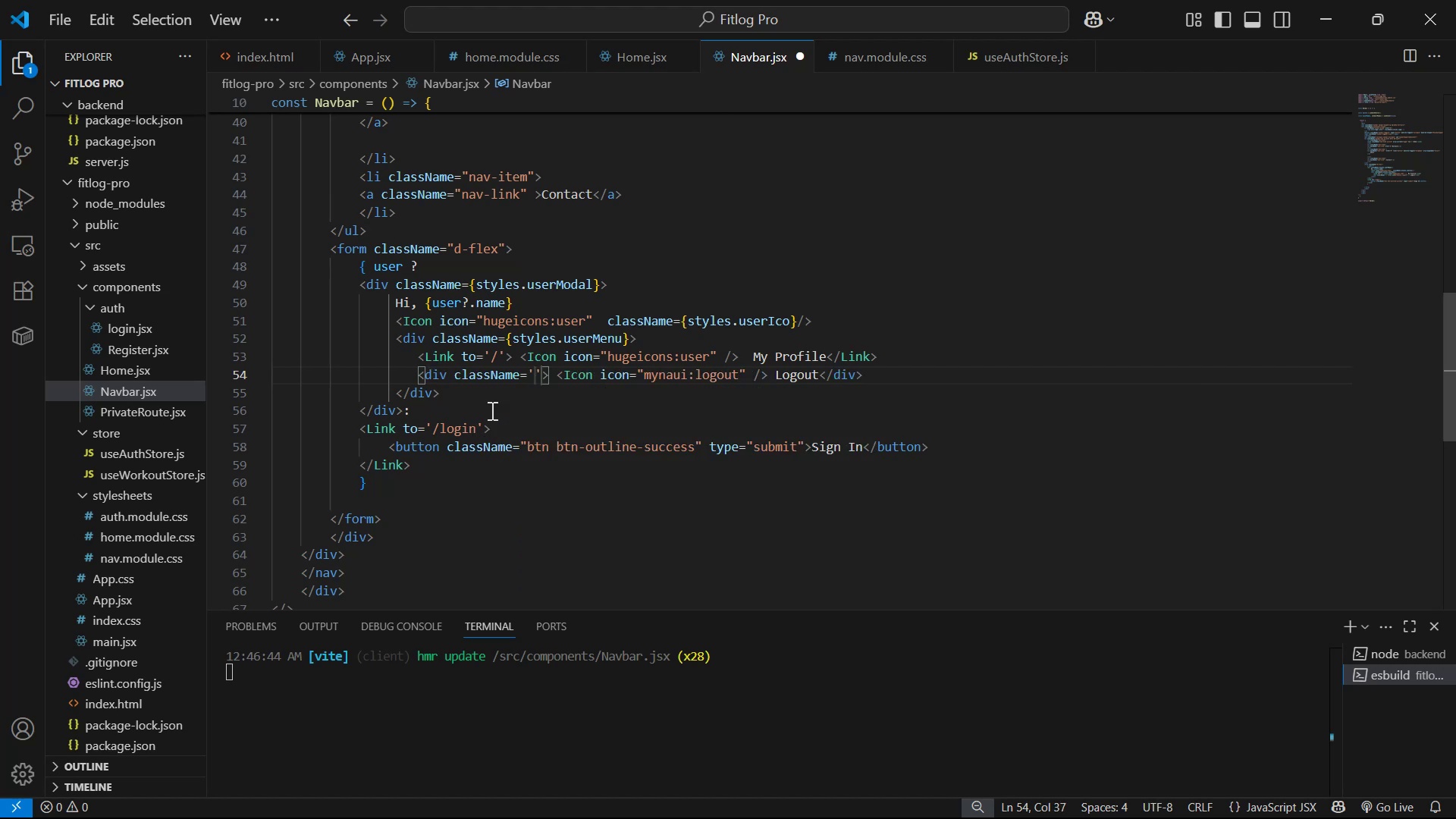 
key(ArrowRight)
 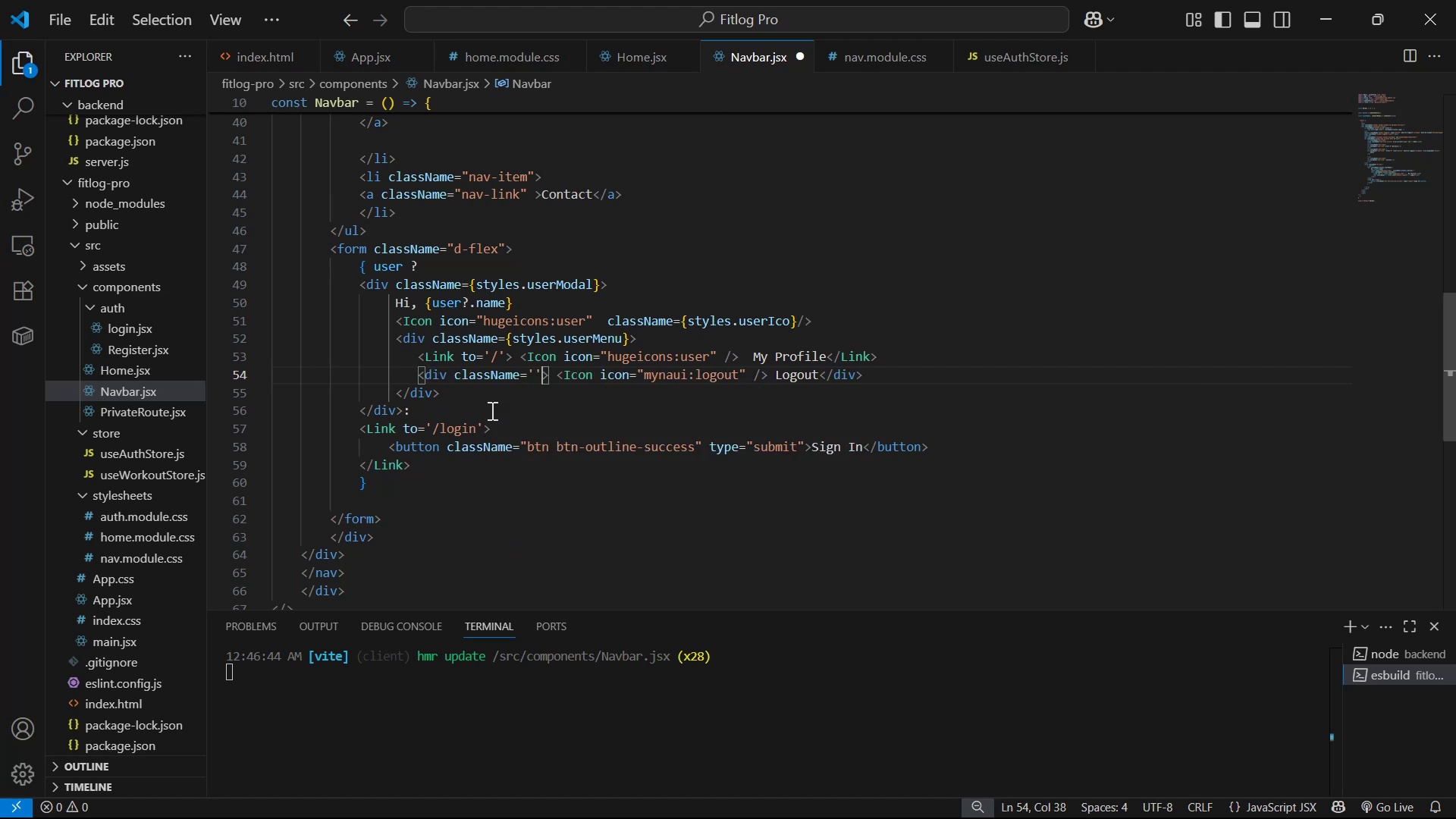 
key(Backspace)
key(Backspace)
type({sty)
 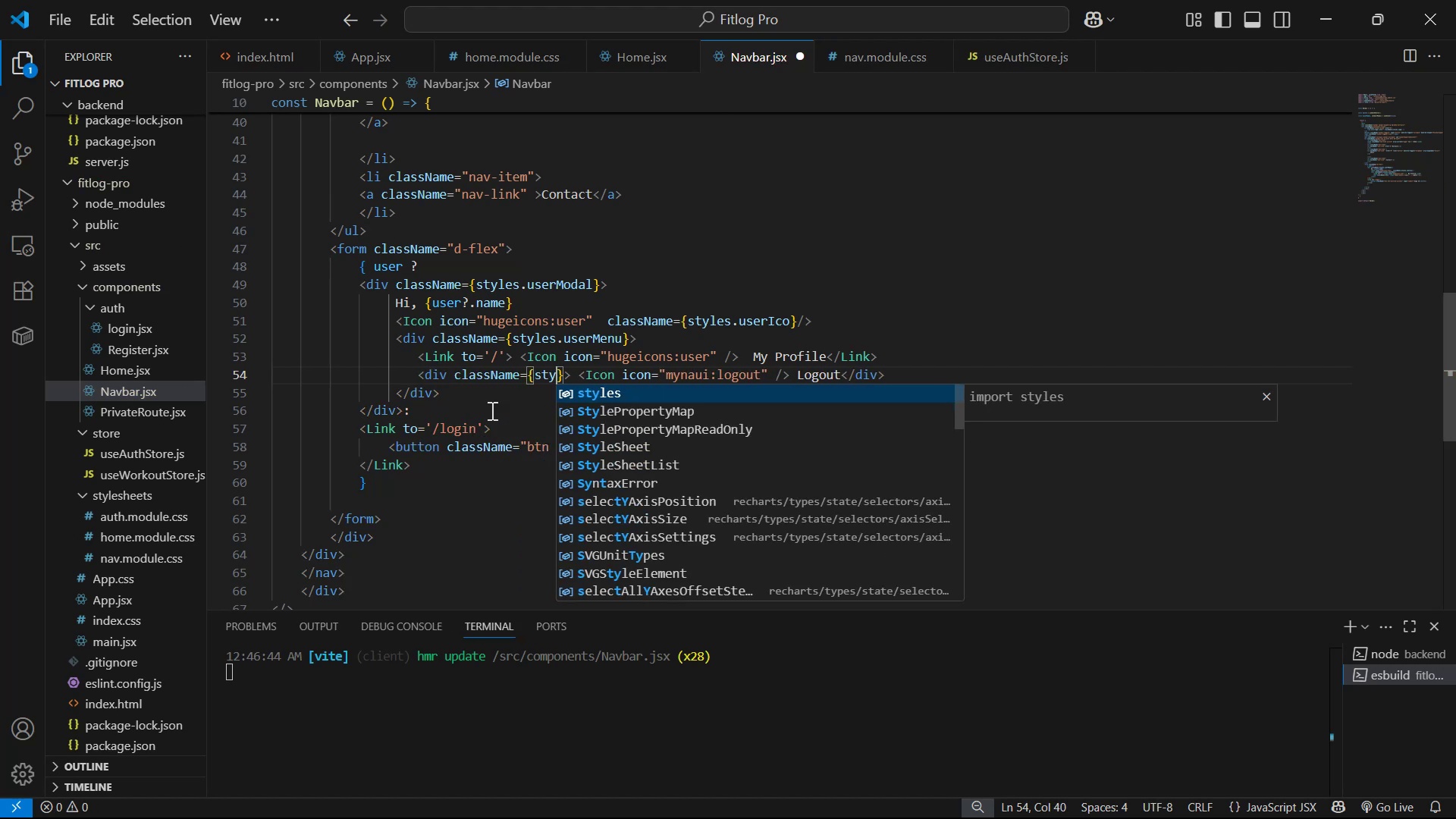 
key(Enter)
 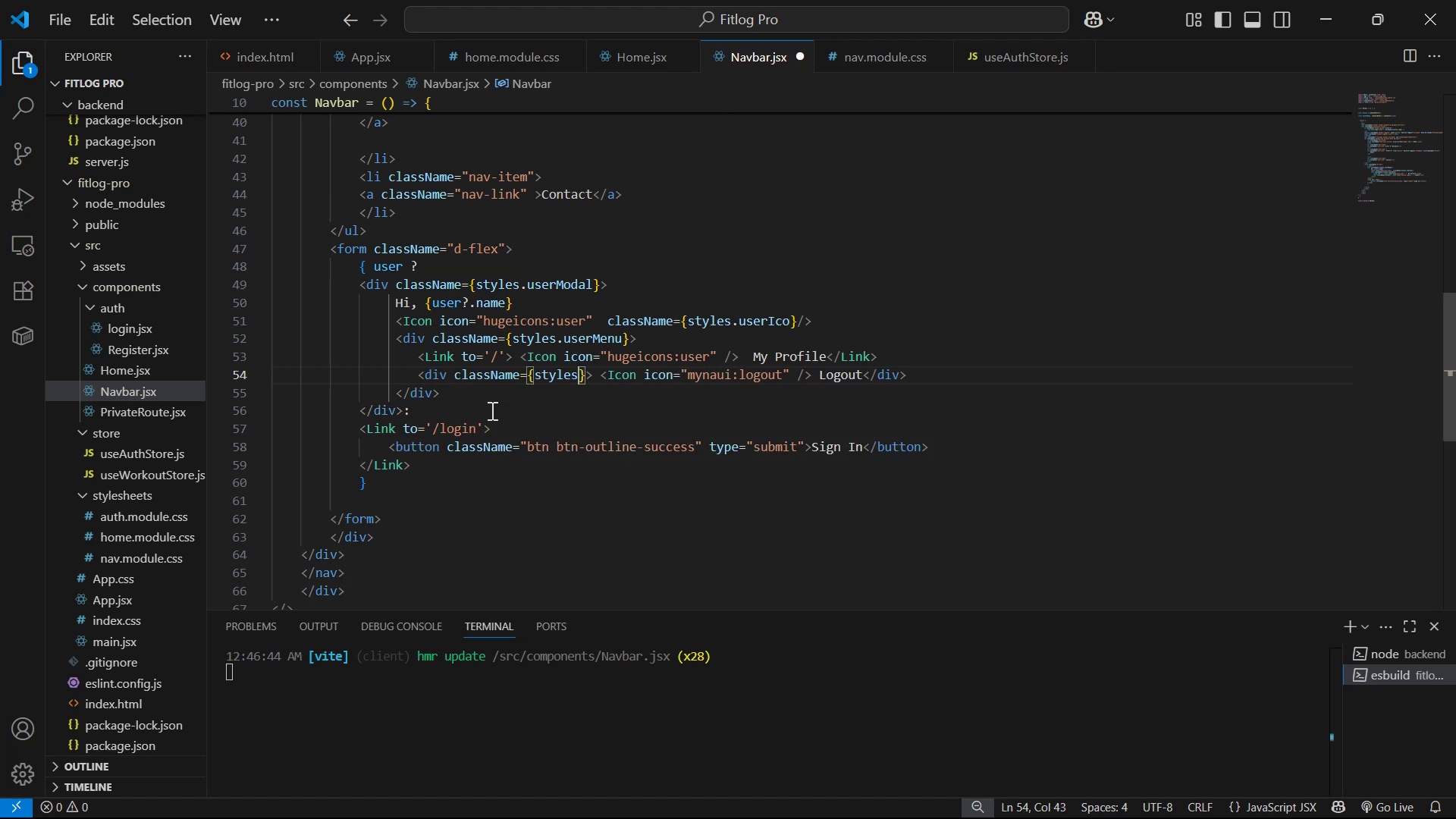 
type(.m)
key(Backspace)
type(menuItem )
key(Backspace)
 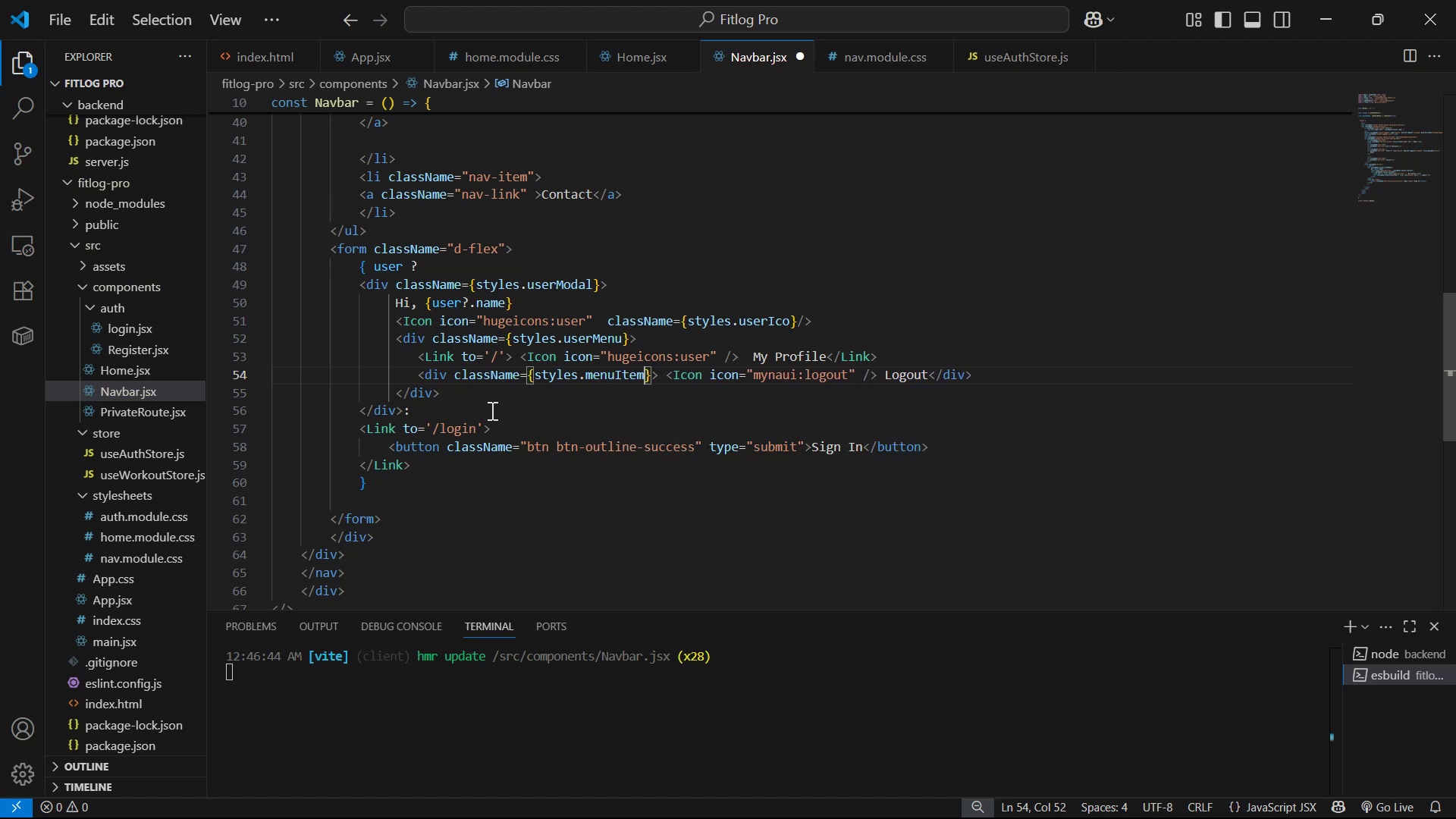 
left_click_drag(start_coordinate=[450, 371], to_coordinate=[651, 377])
 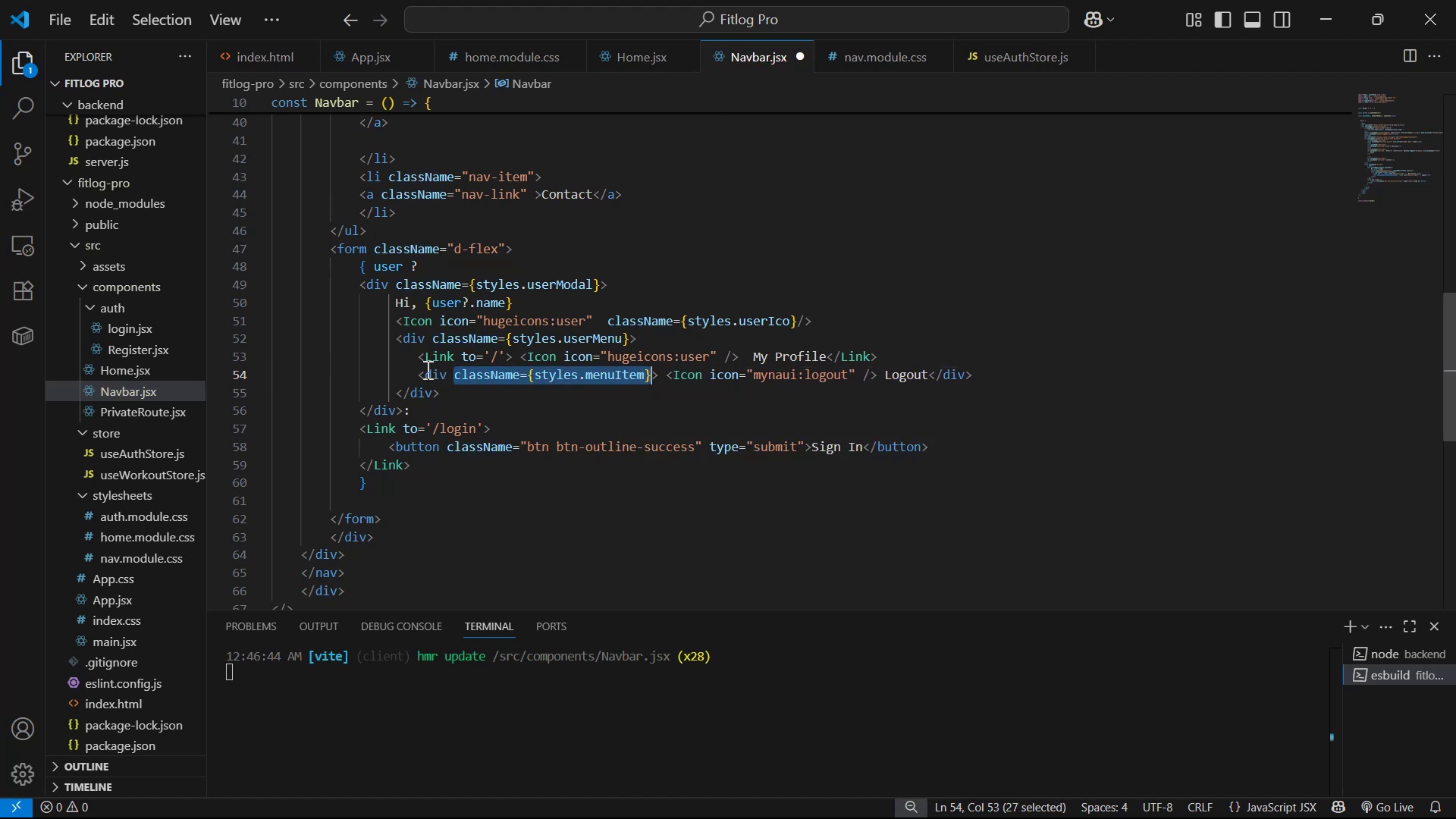 
key(Control+C)
 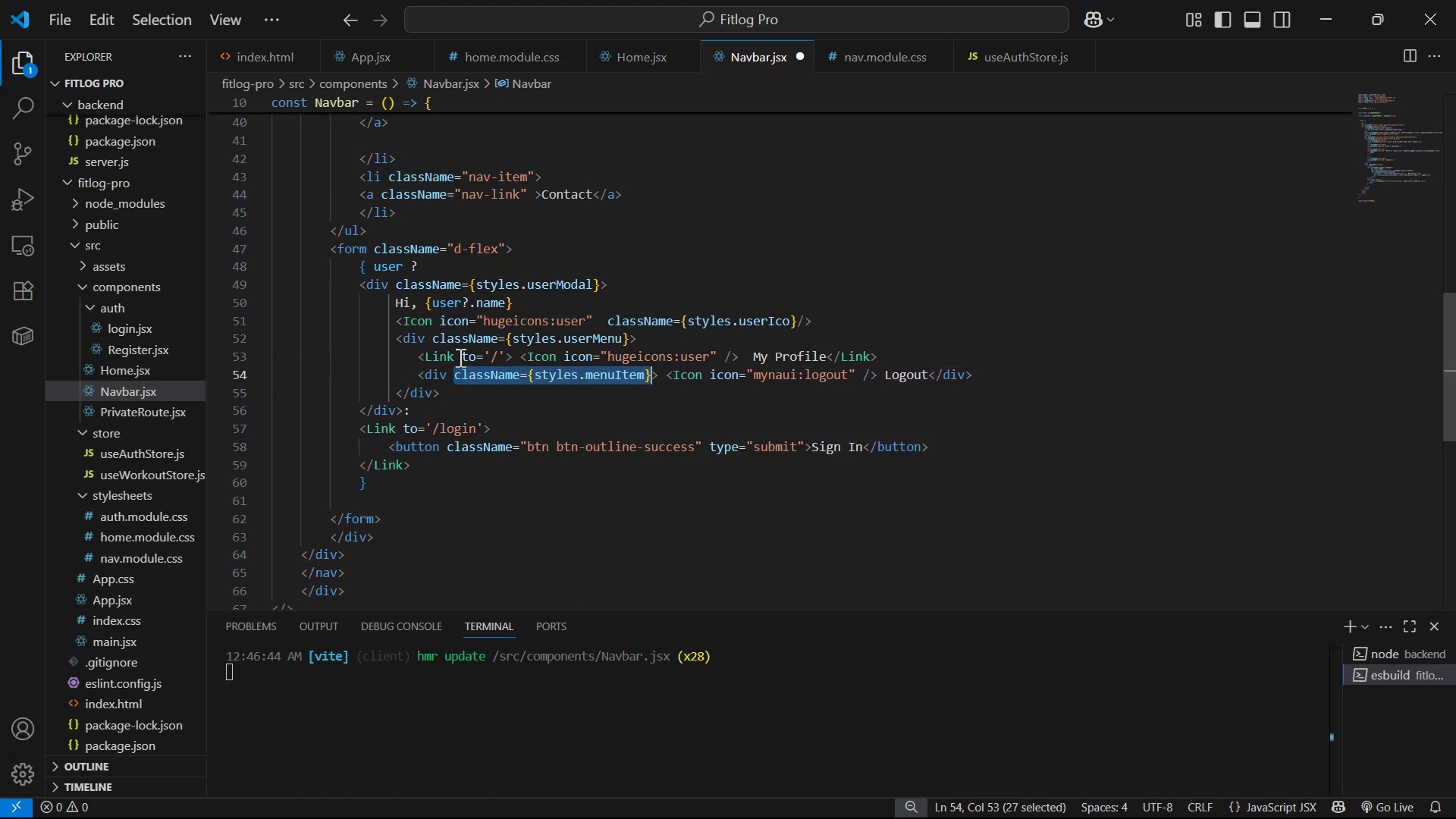 
key(Control+ControlLeft)
 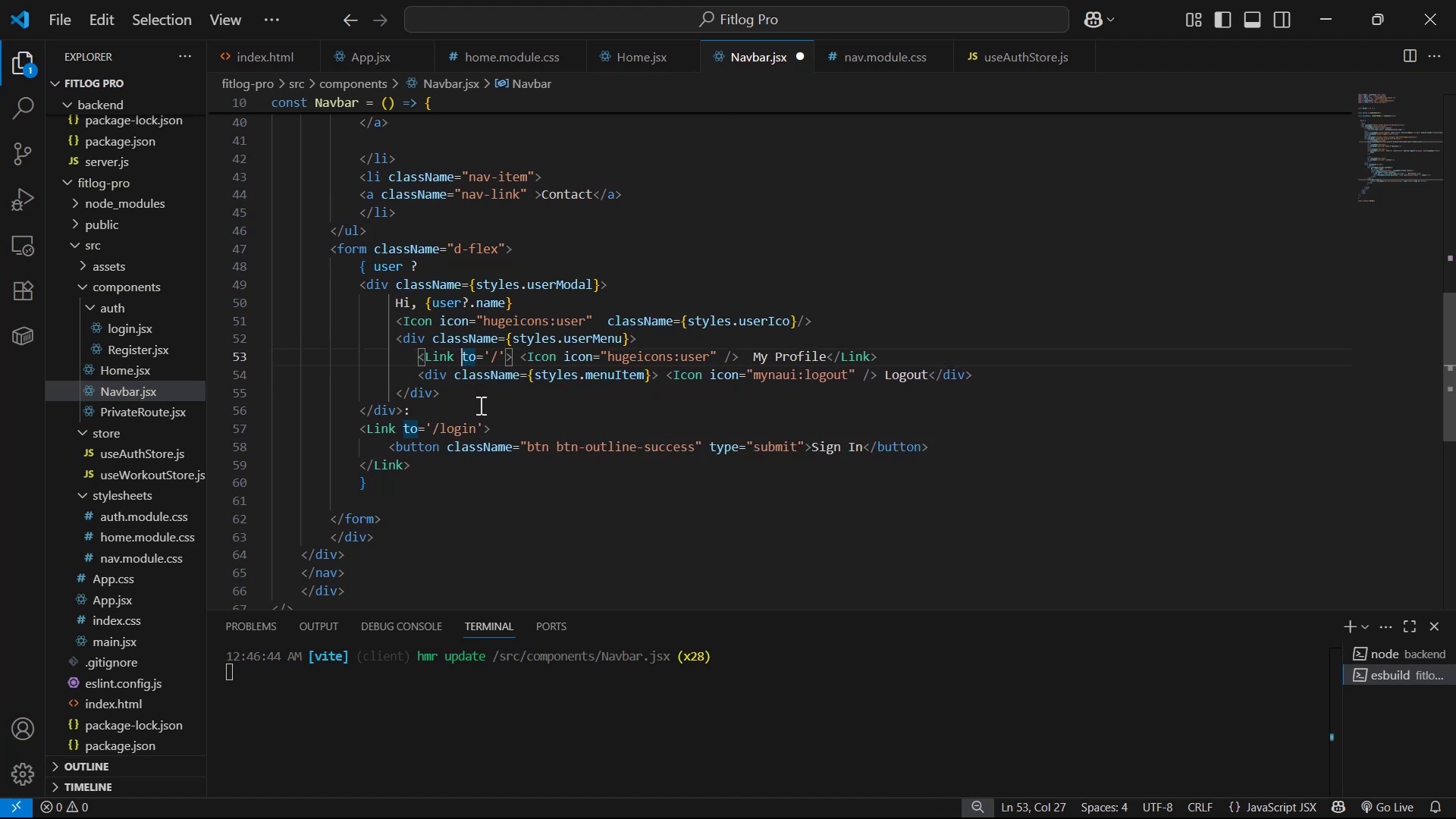 
key(Space)
 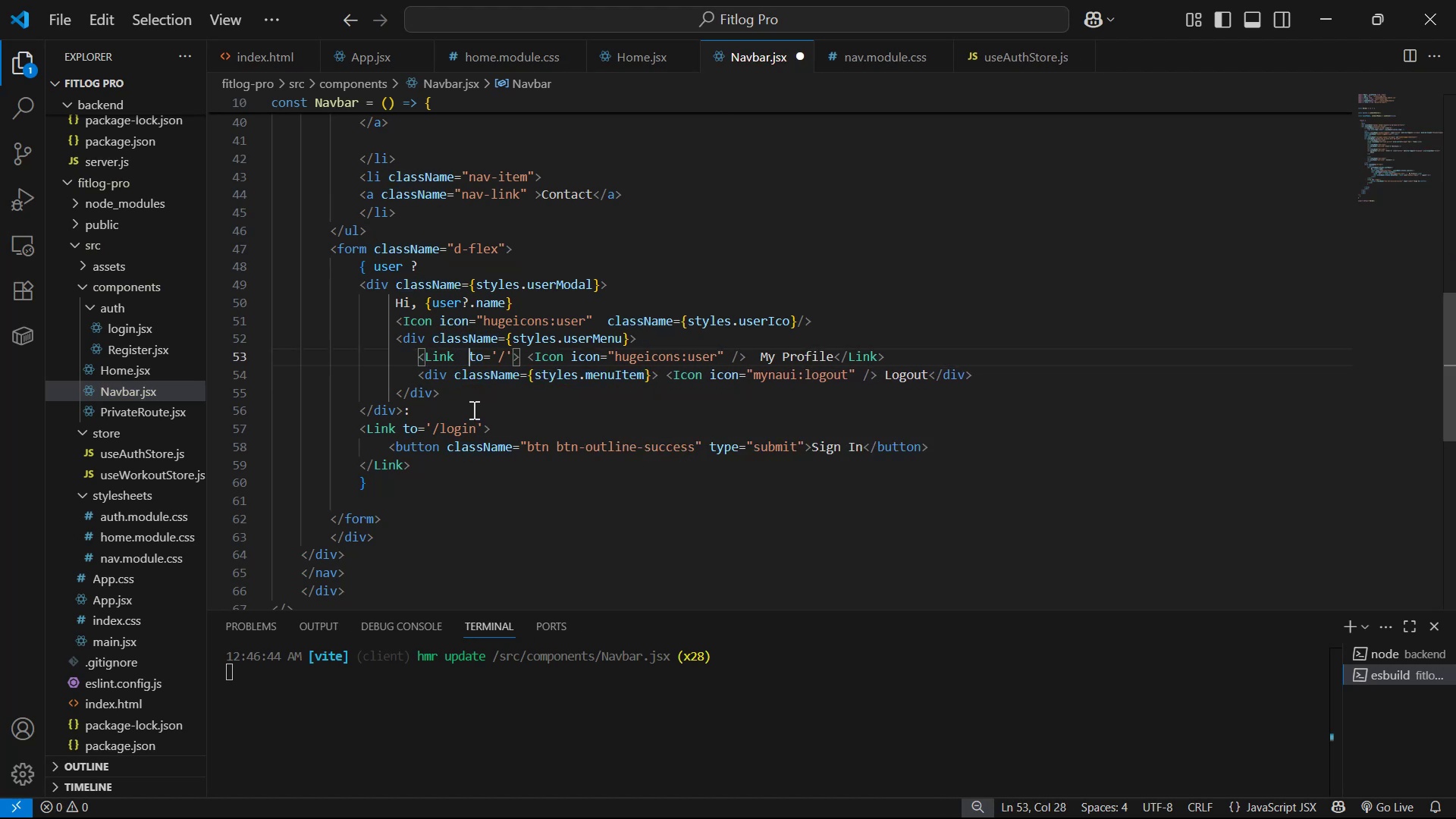 
key(ArrowLeft)
 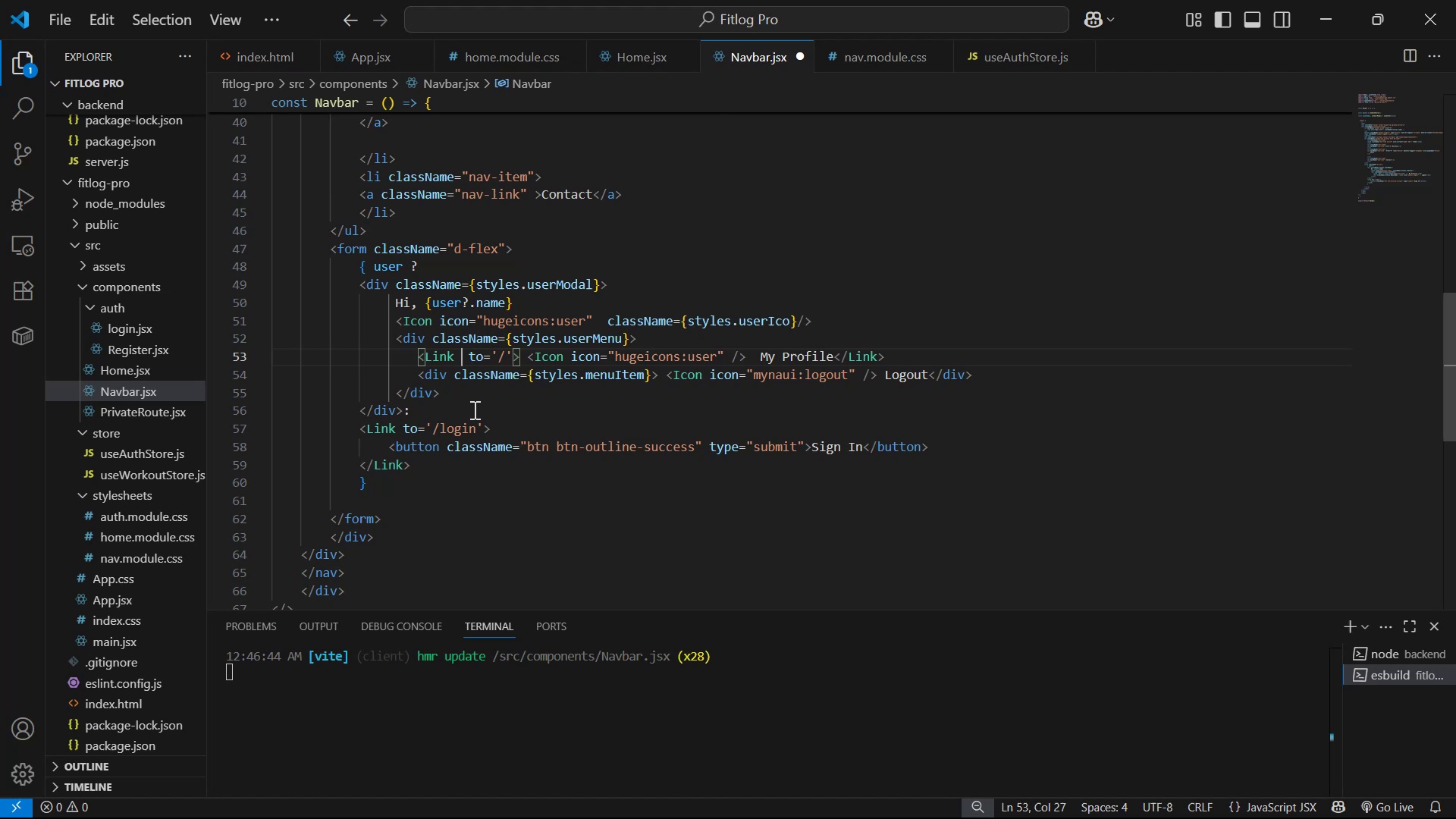 
key(Control+V)
 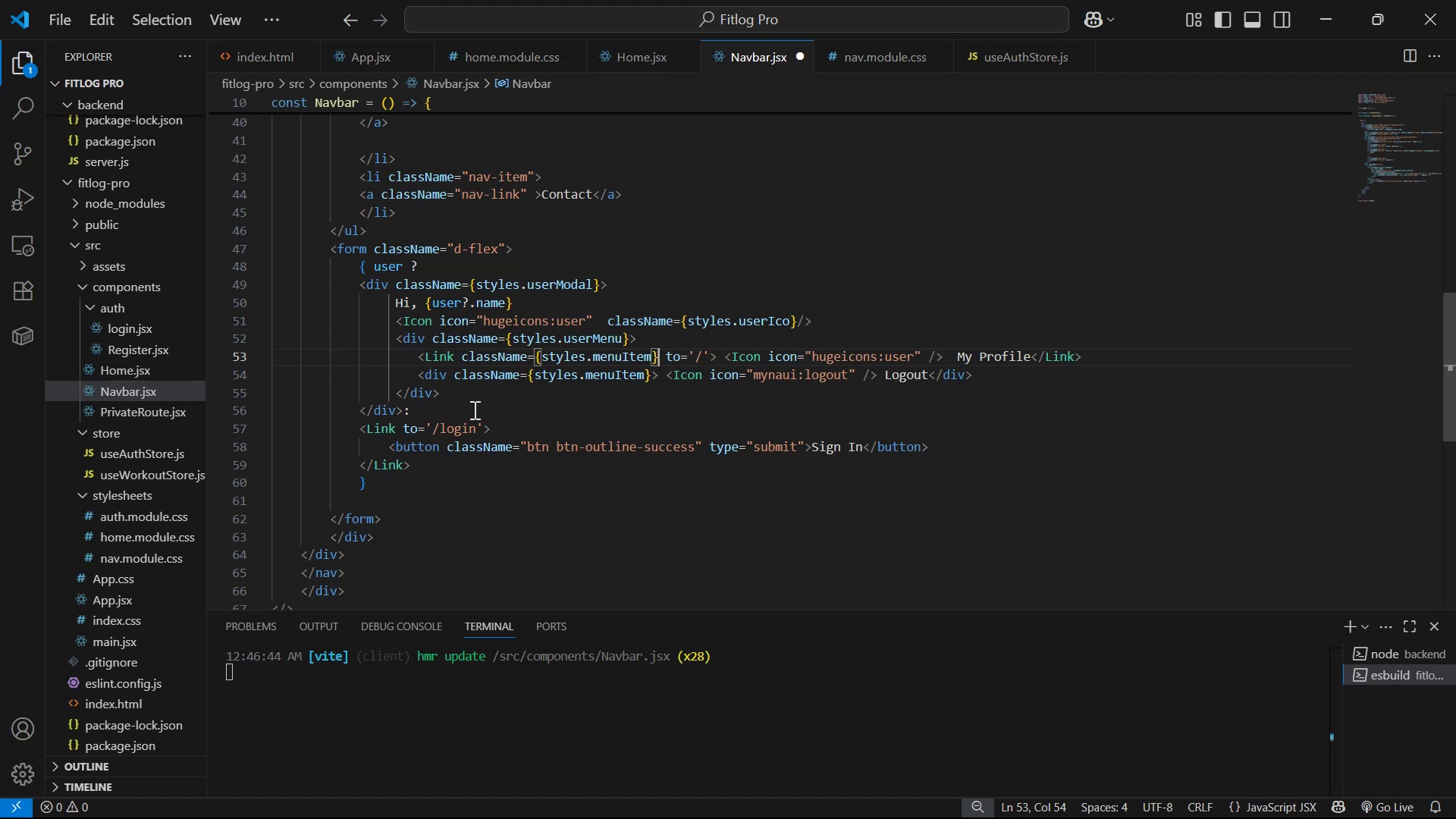 
key(Control+S)
 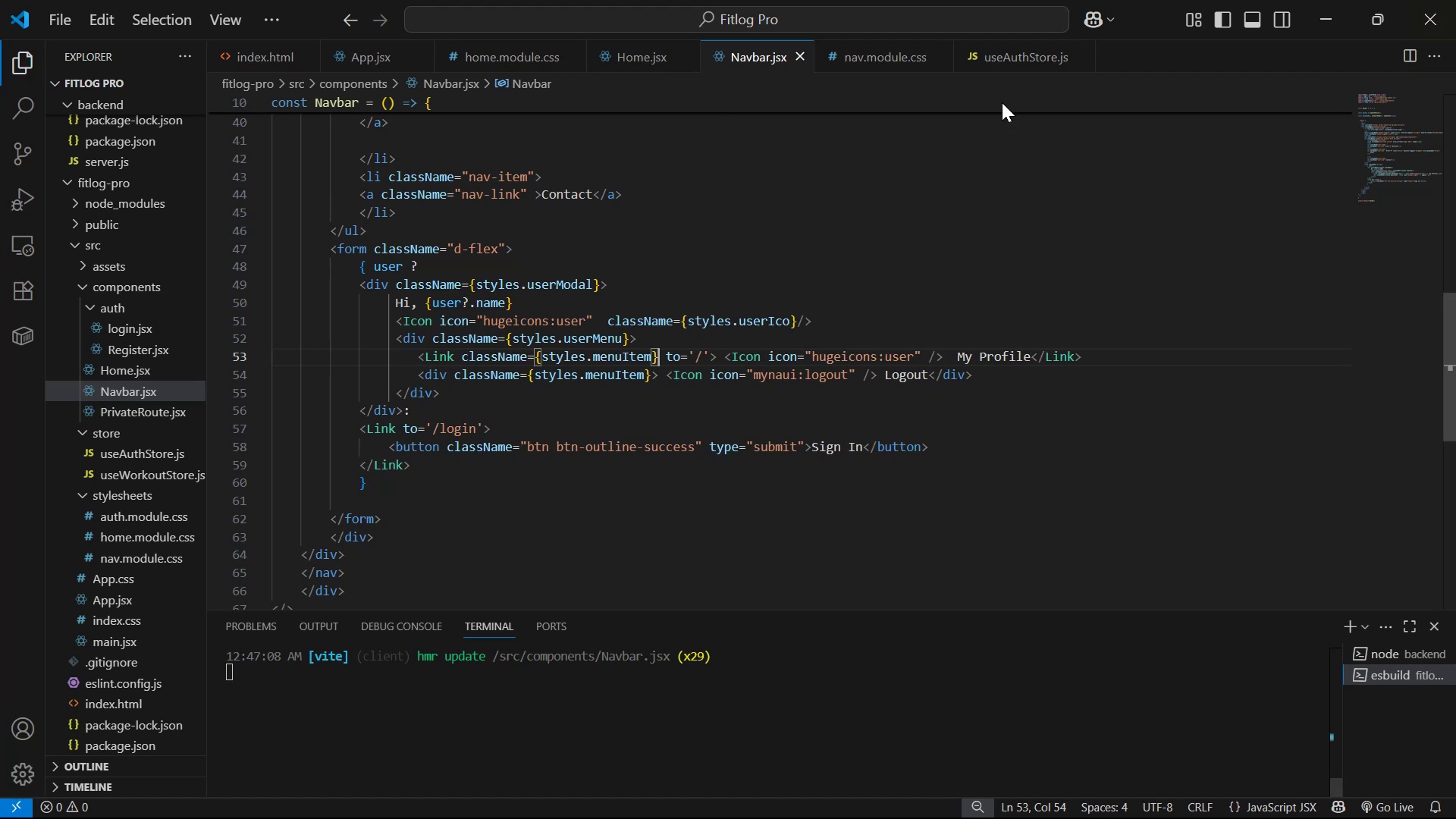 
left_click([997, 66])
 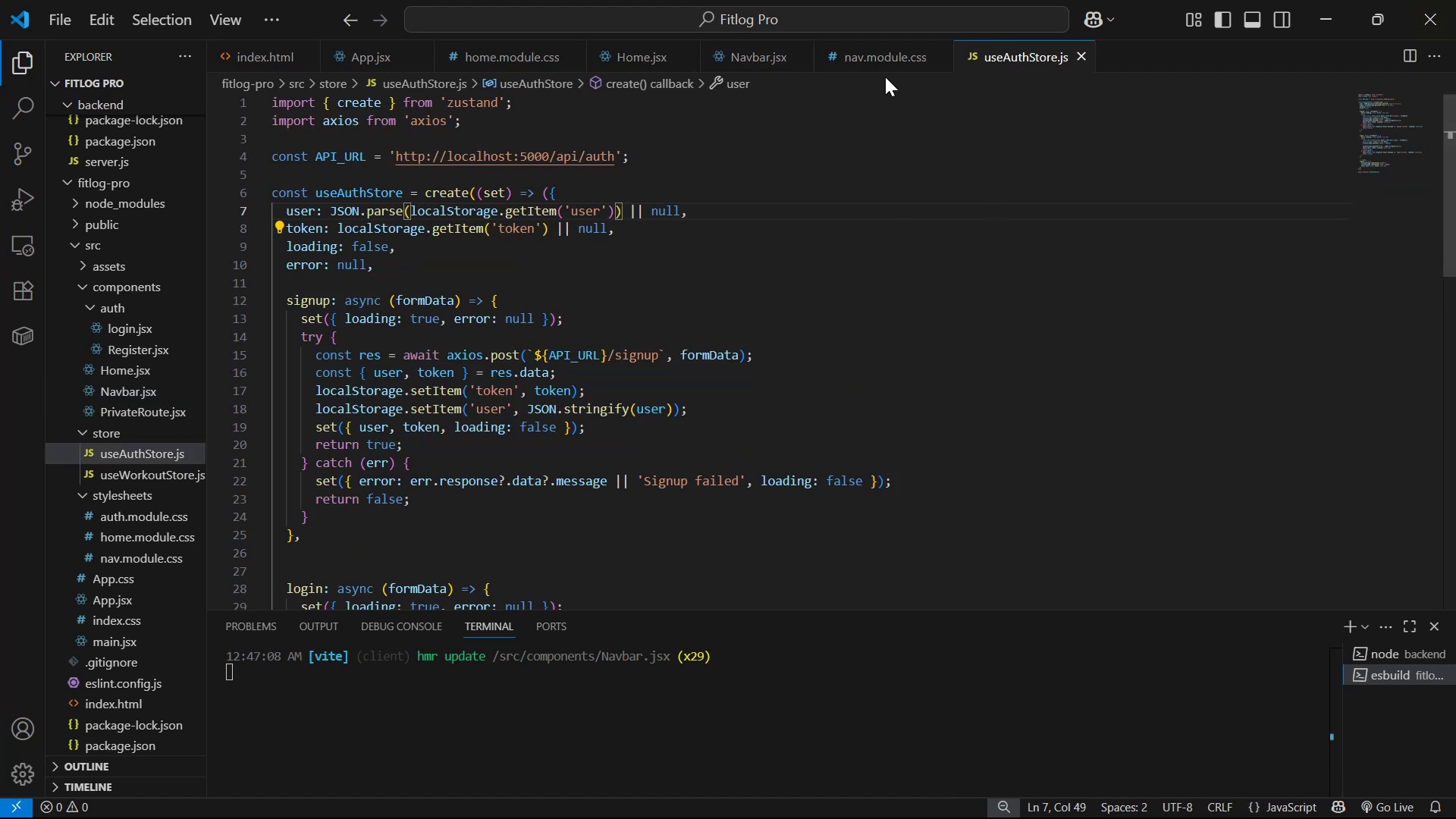 
double_click([887, 61])
 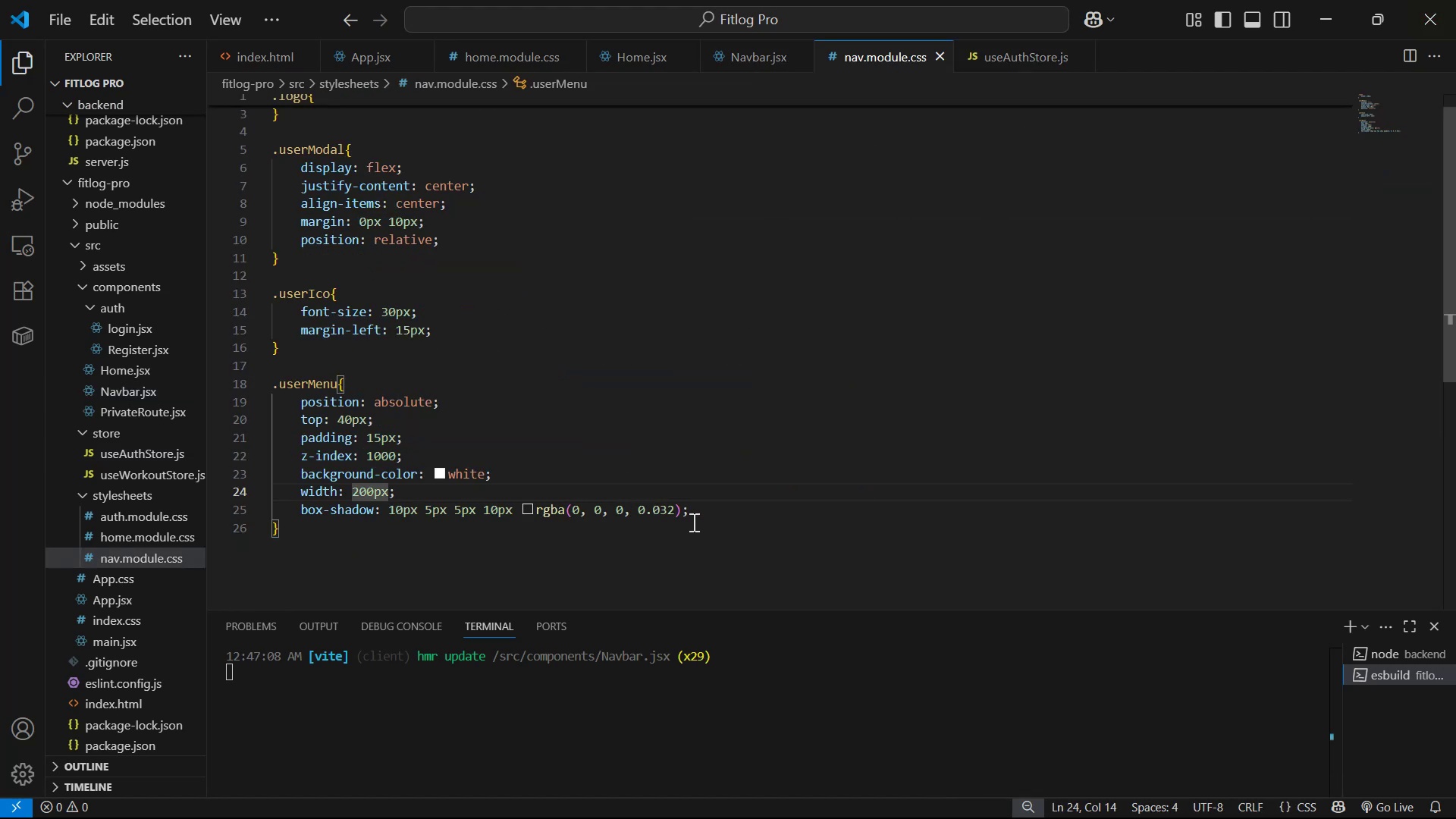 
left_click([441, 522])
 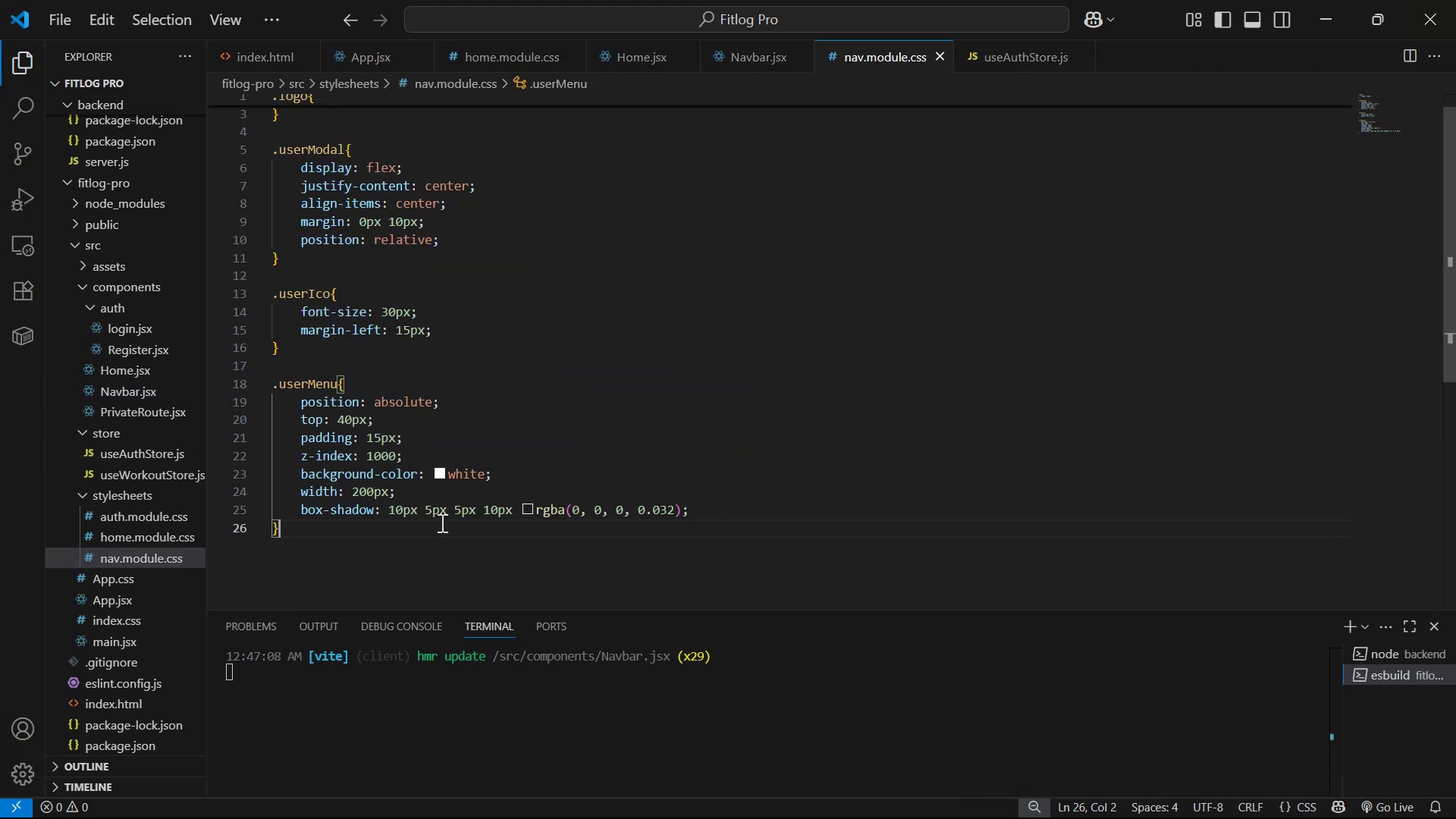 
key(Enter)
 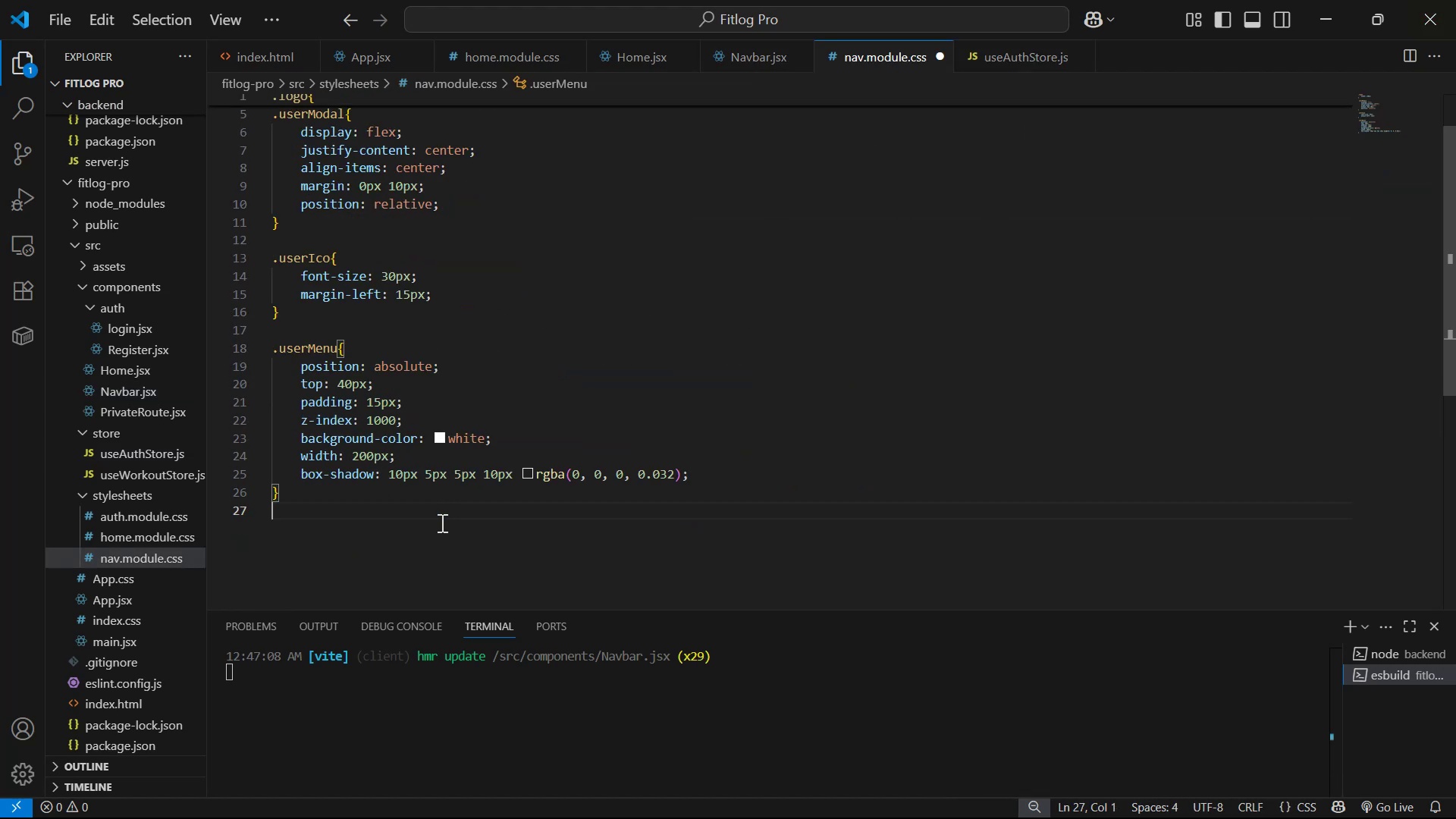 
key(Enter)
 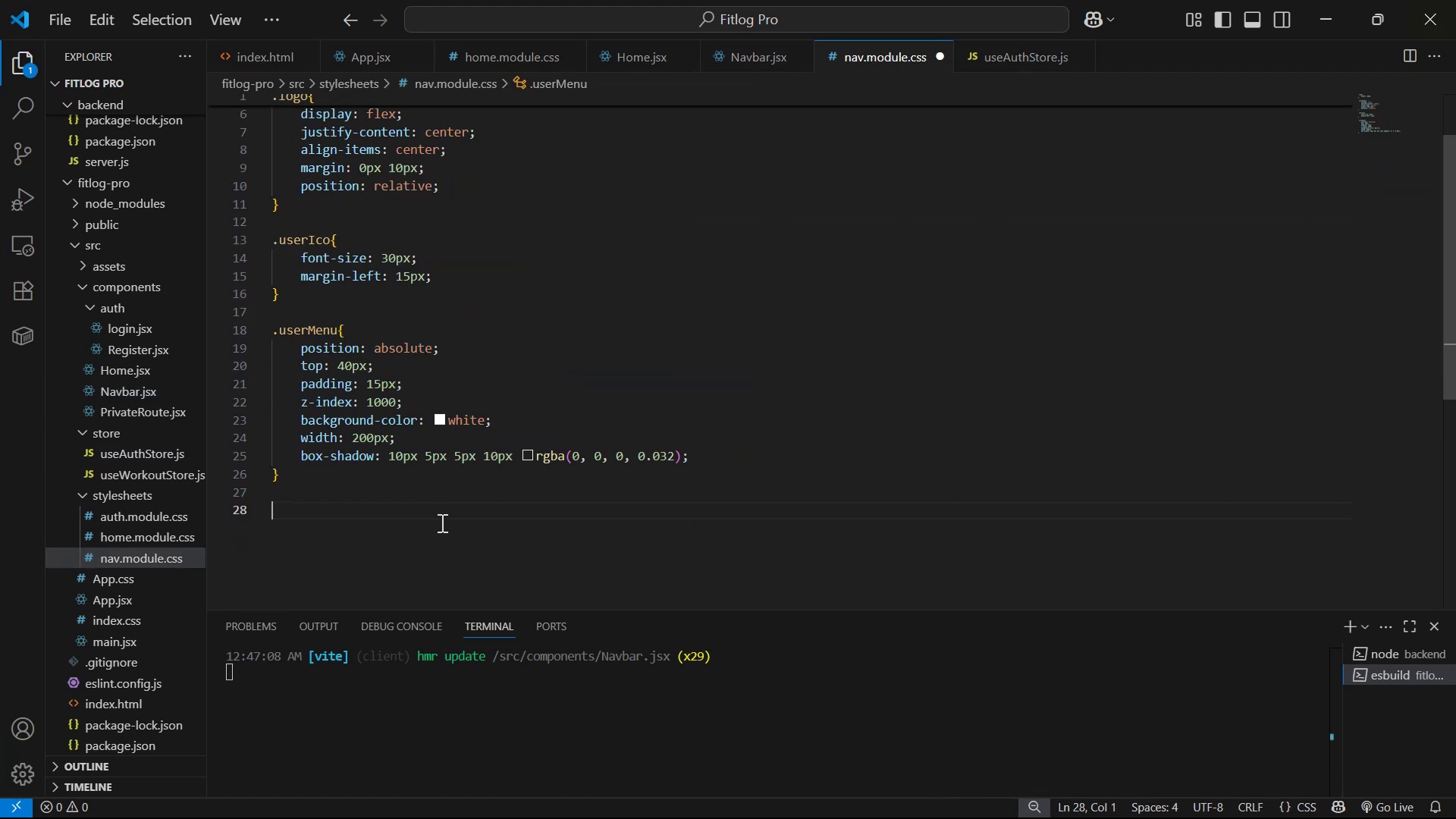 
type(.menuItem )
key(Backspace)
type( {)
 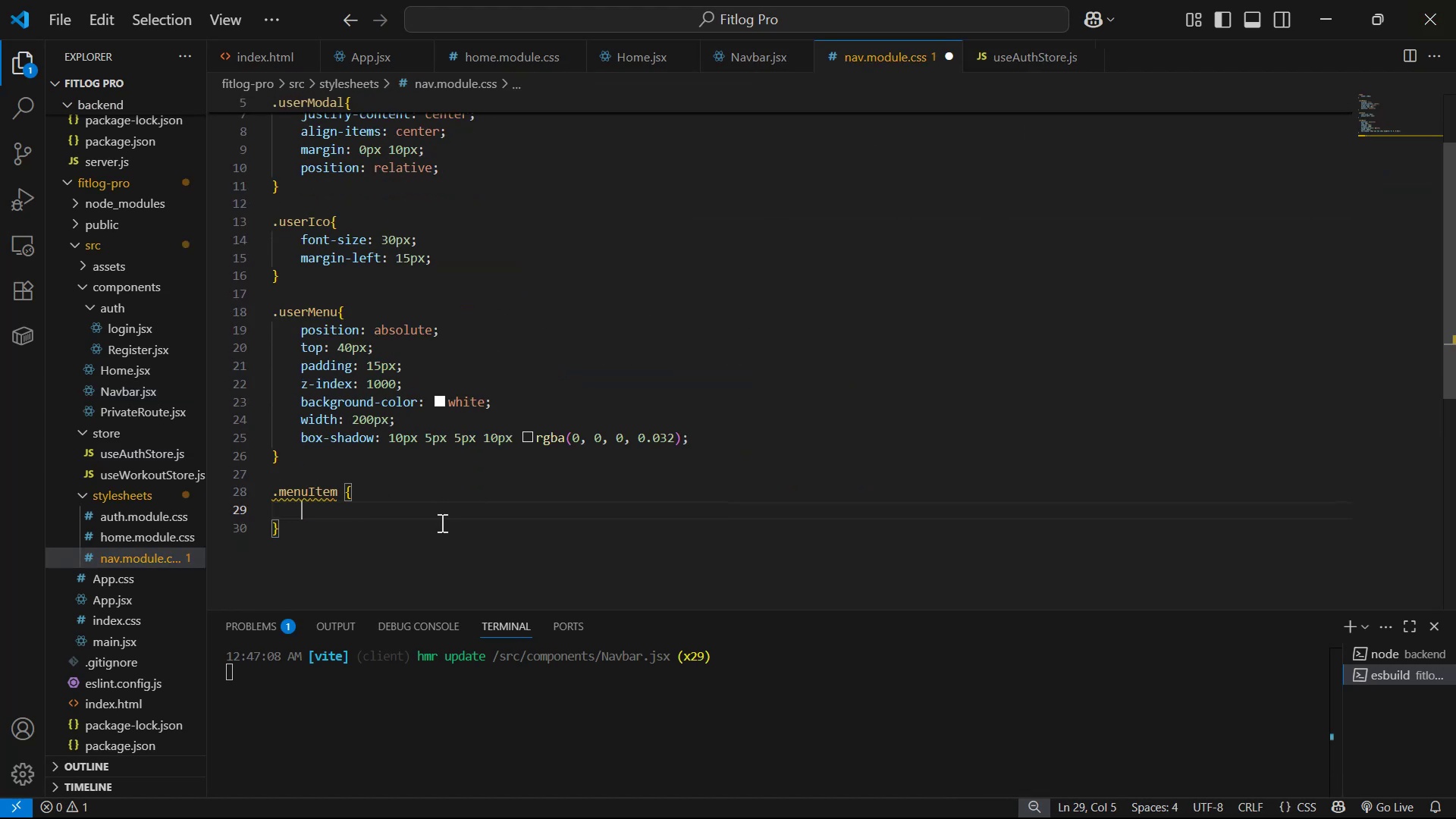 
key(Shift+Enter)
 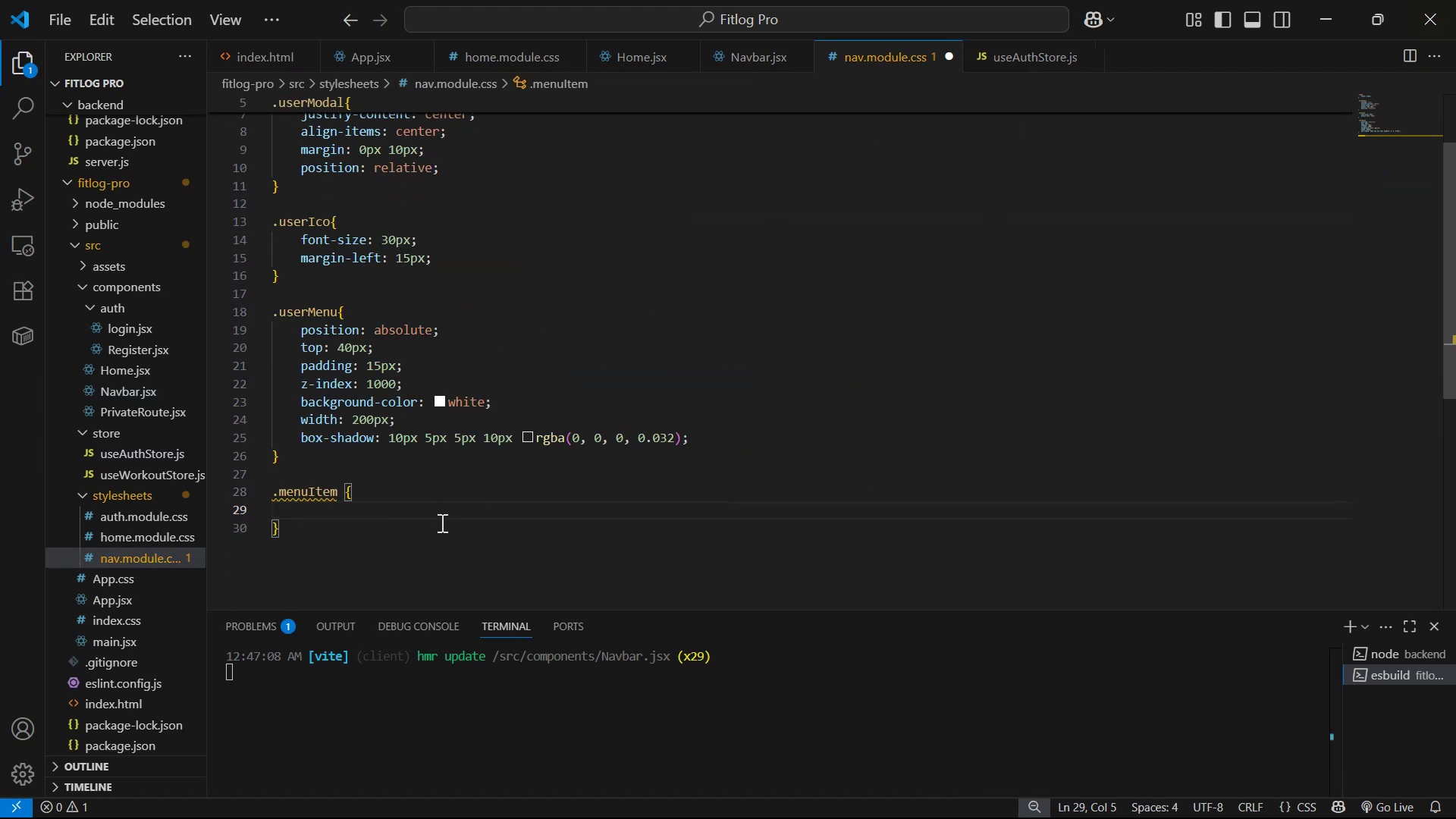 
type(co)
 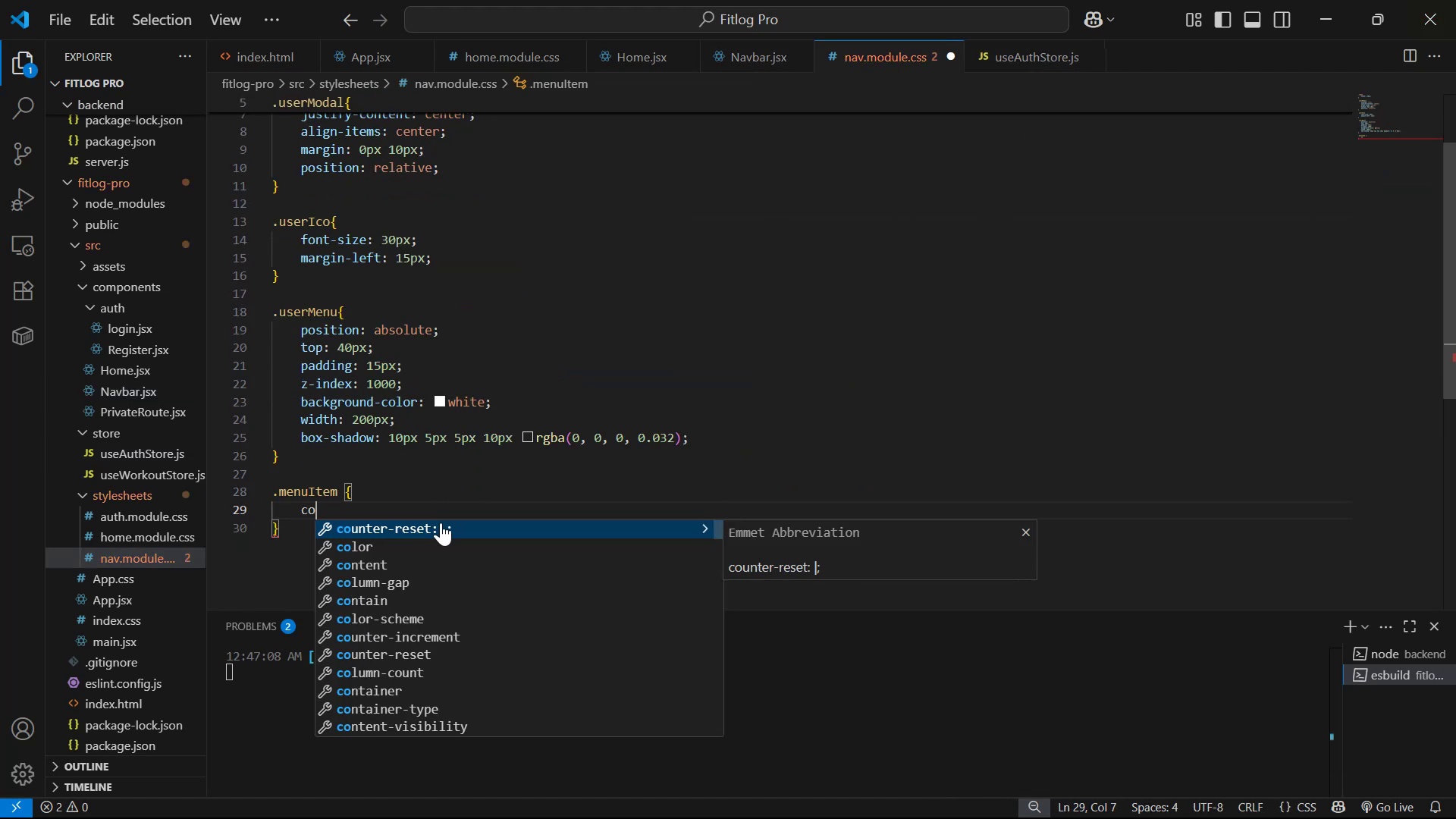 
key(ArrowDown)
 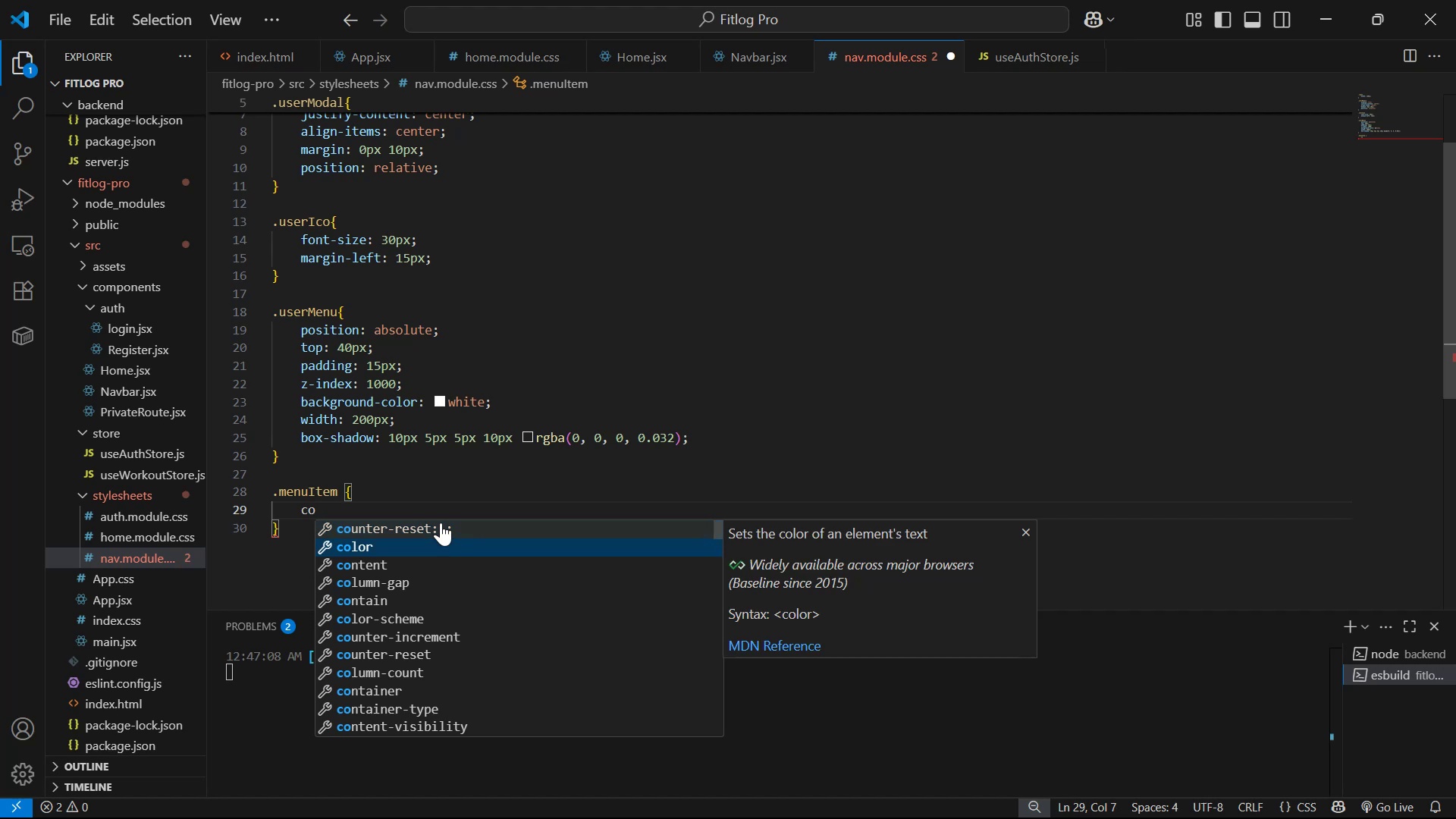 
key(Enter)
 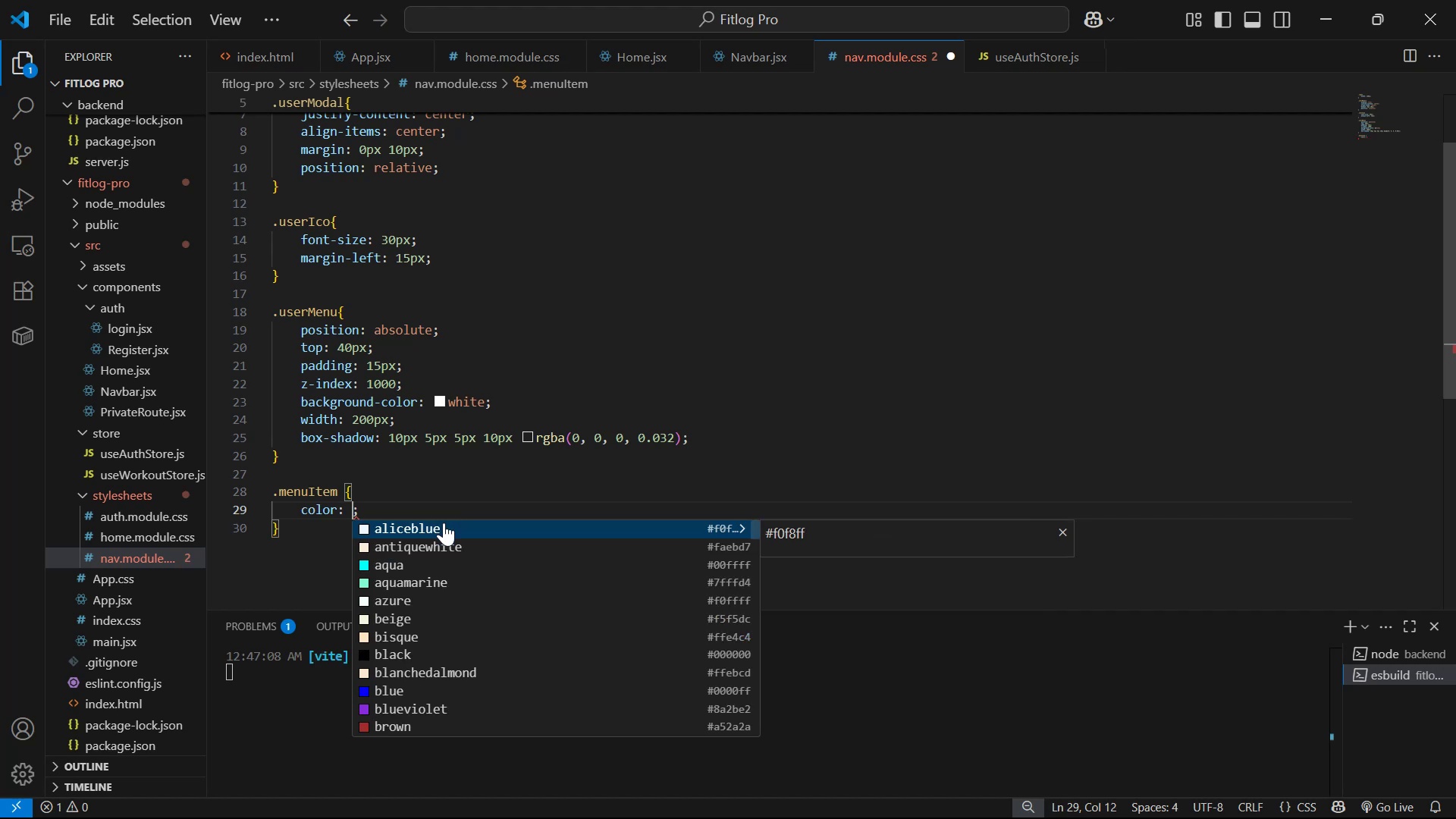 
type(bla)
 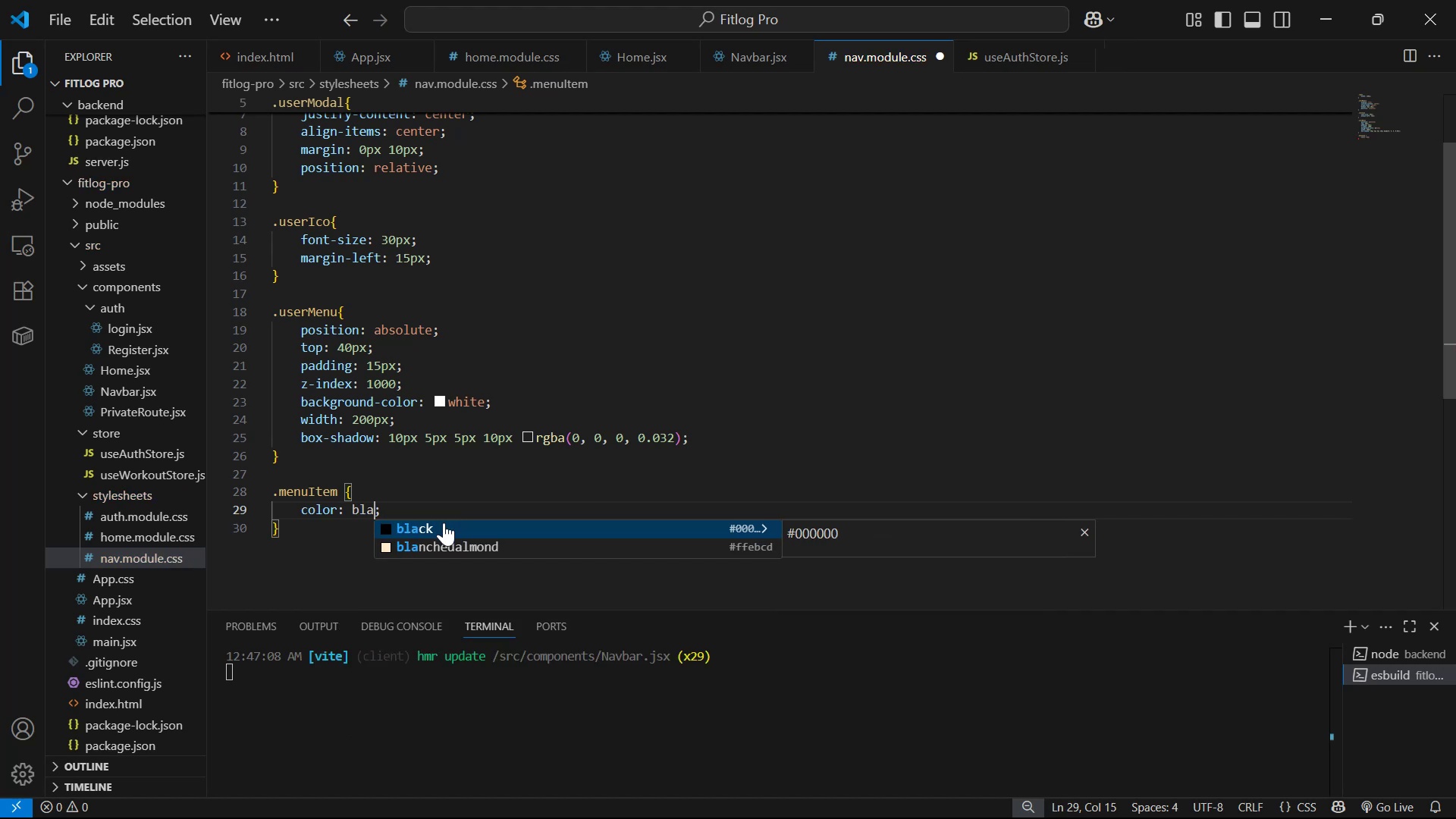 
key(Enter)
 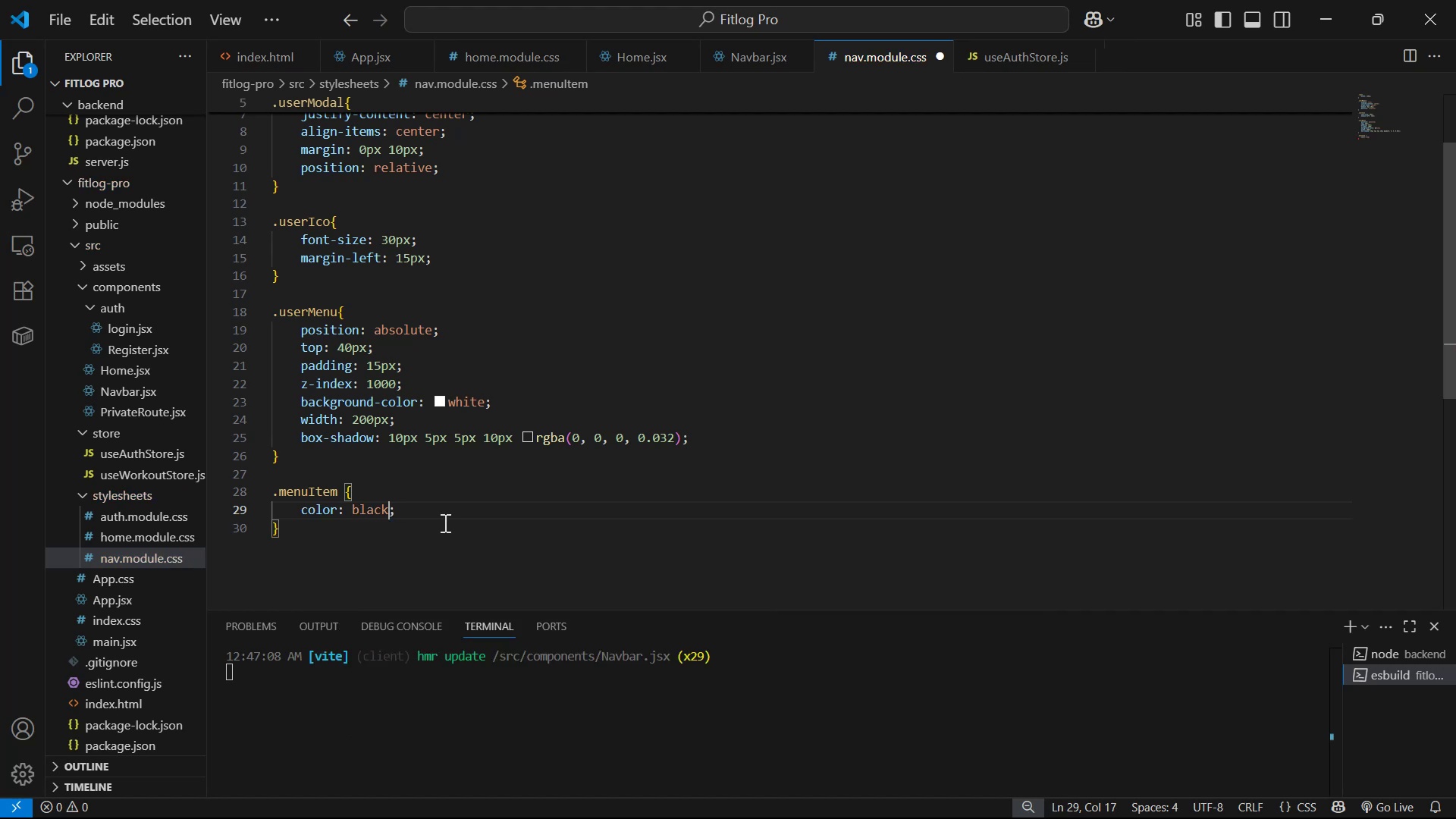 
key(Control+S)
 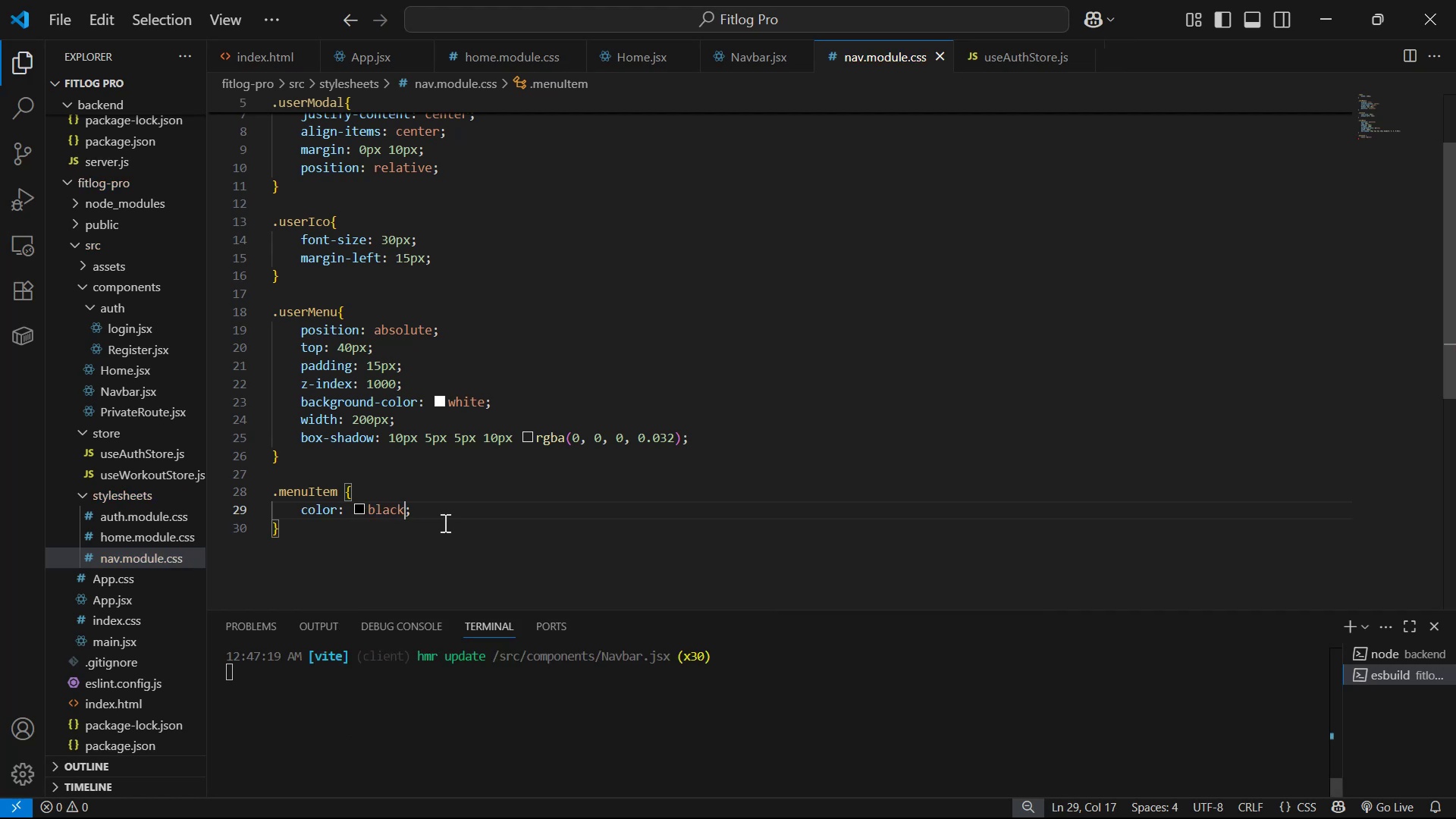 
key(ArrowRight)
 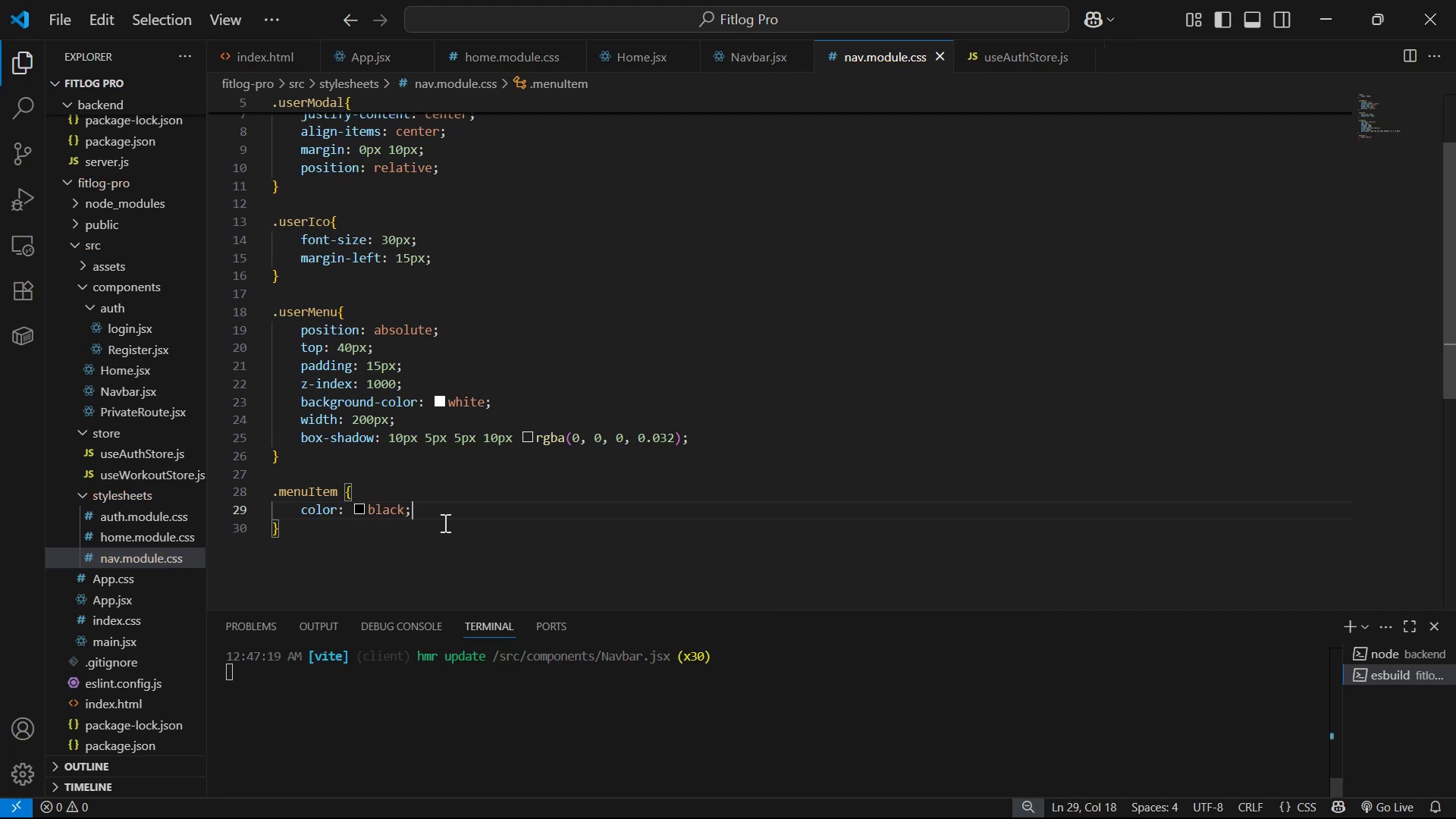 
key(Enter)
 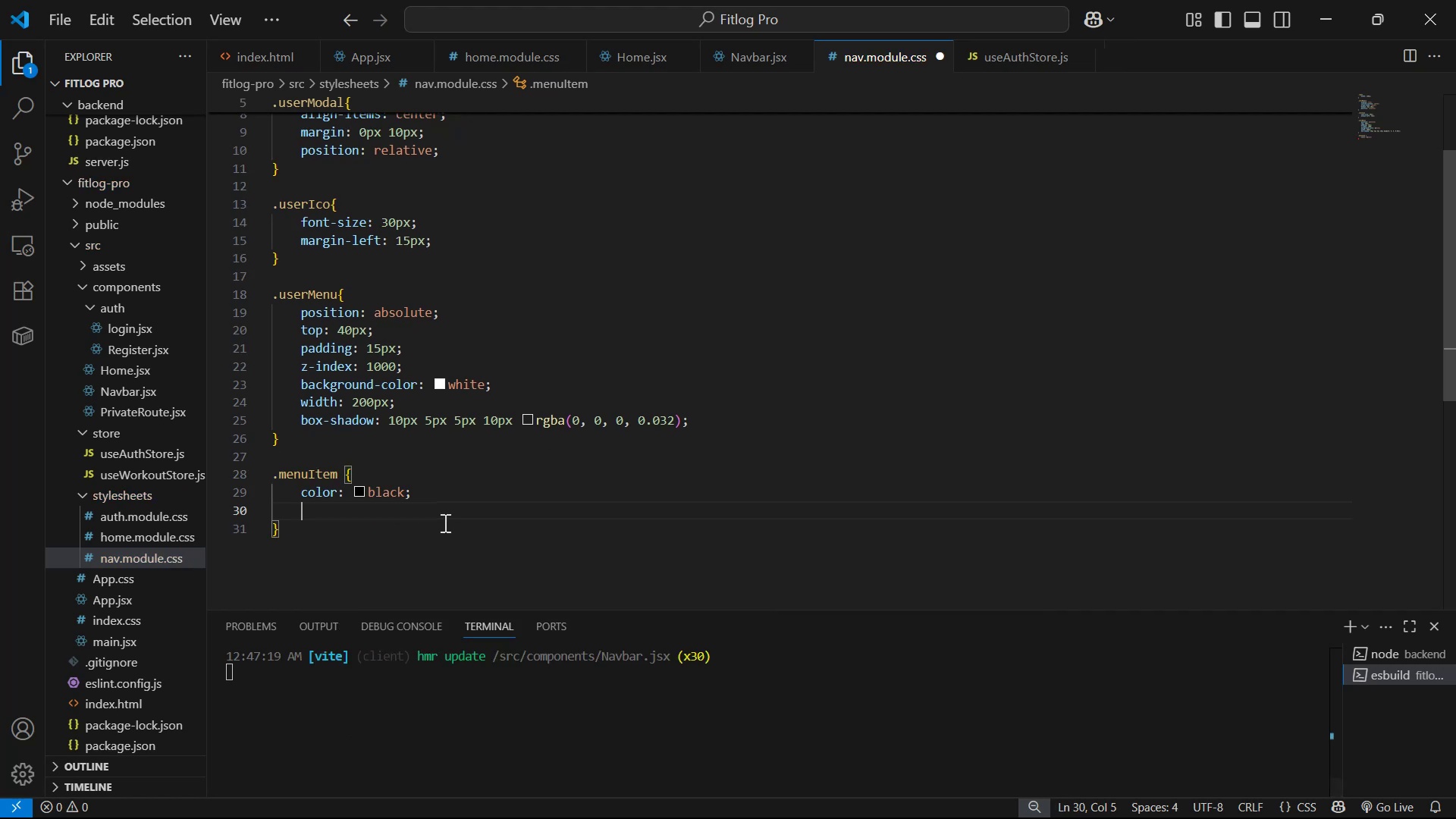 
type(fo)
 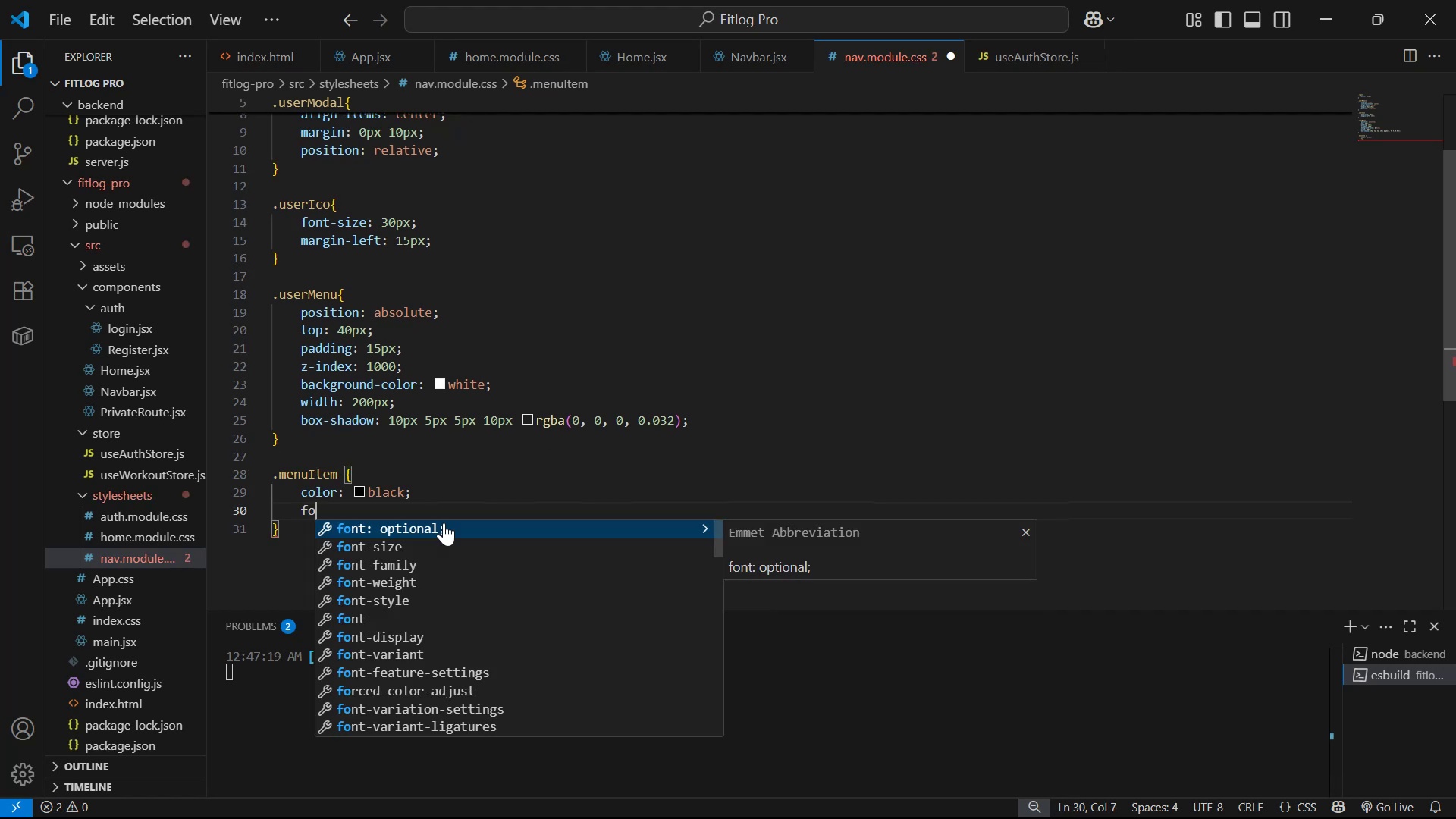 
key(ArrowDown)
 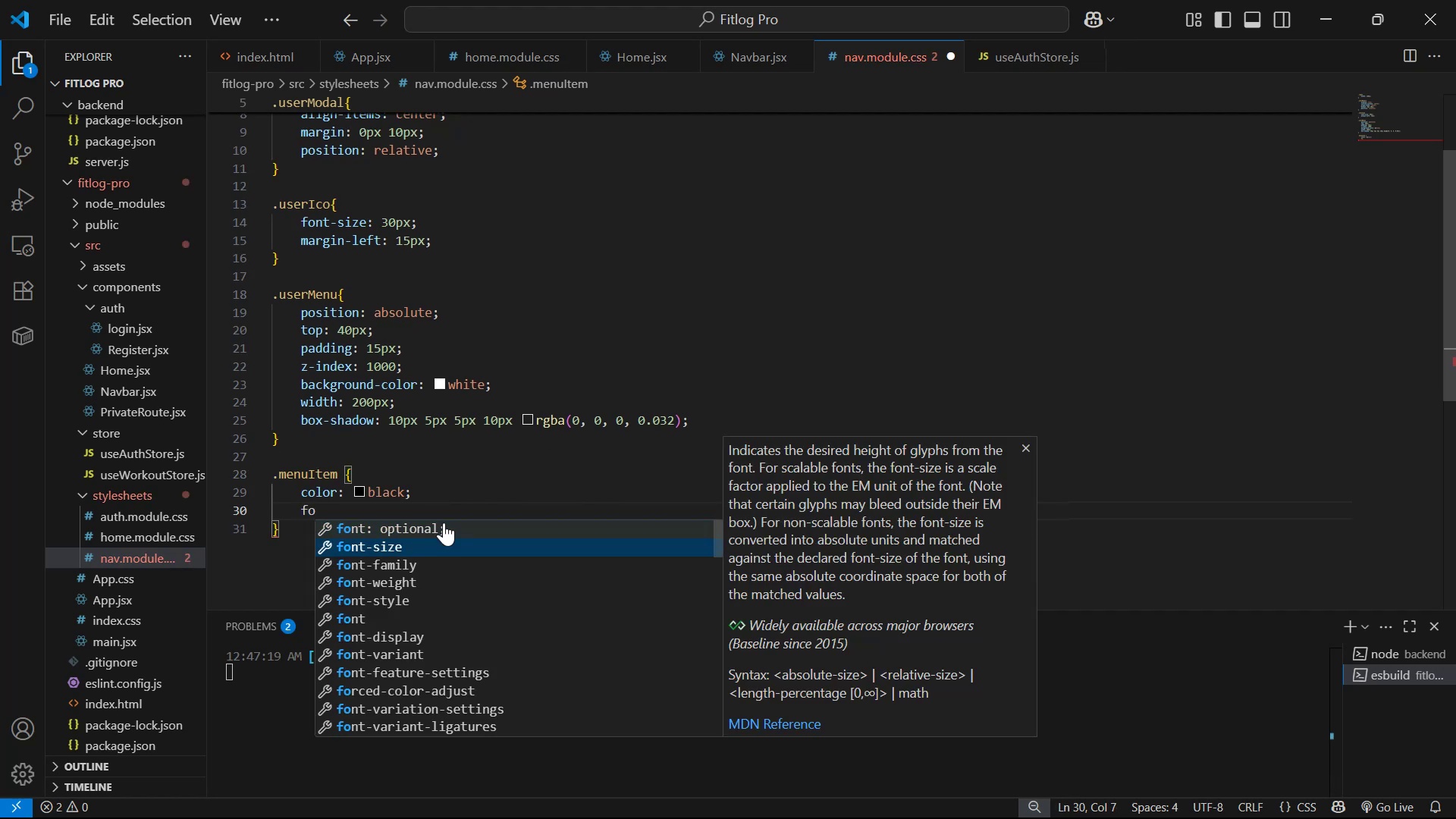 
key(Enter)
 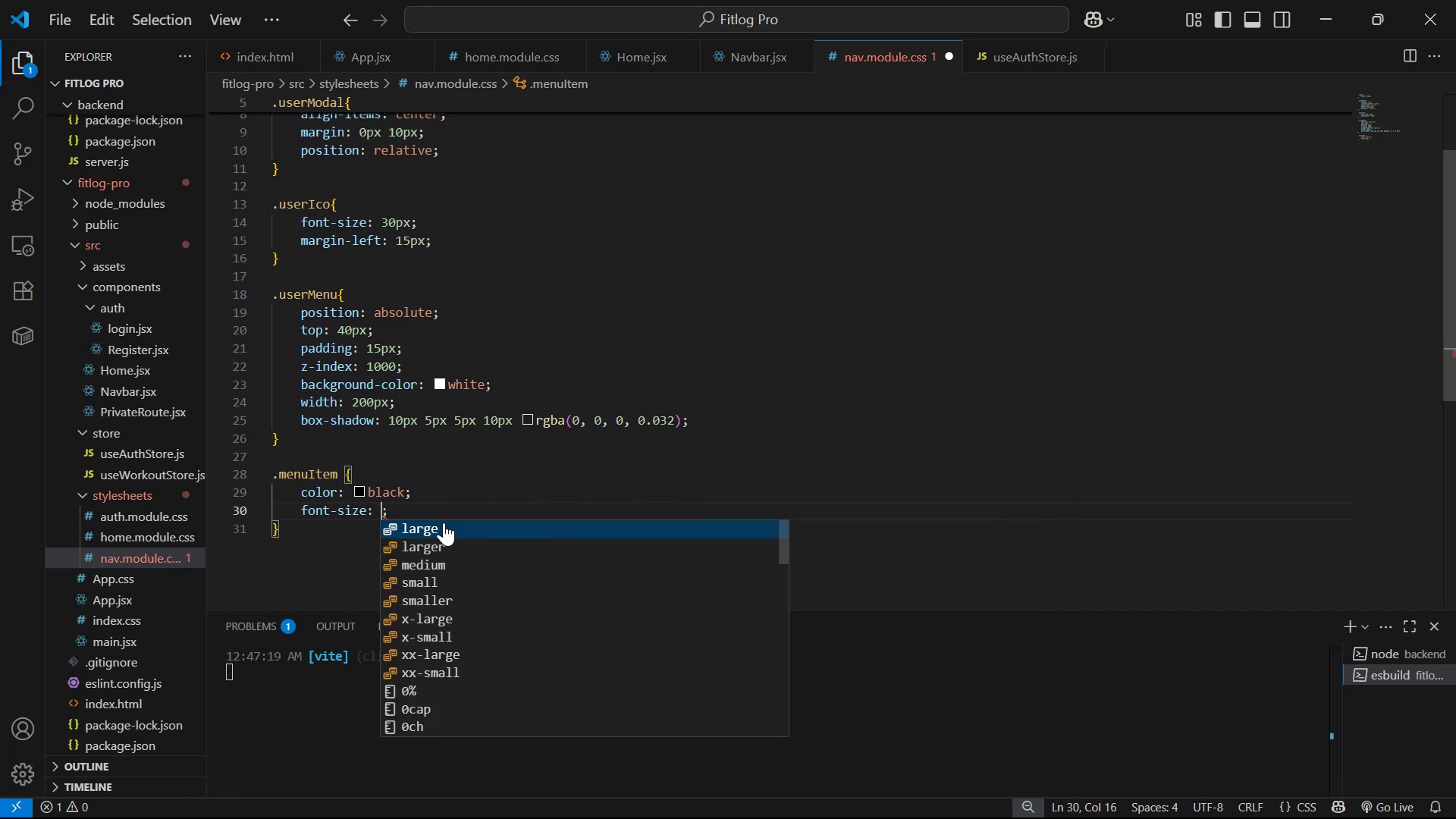 
type(20px)
 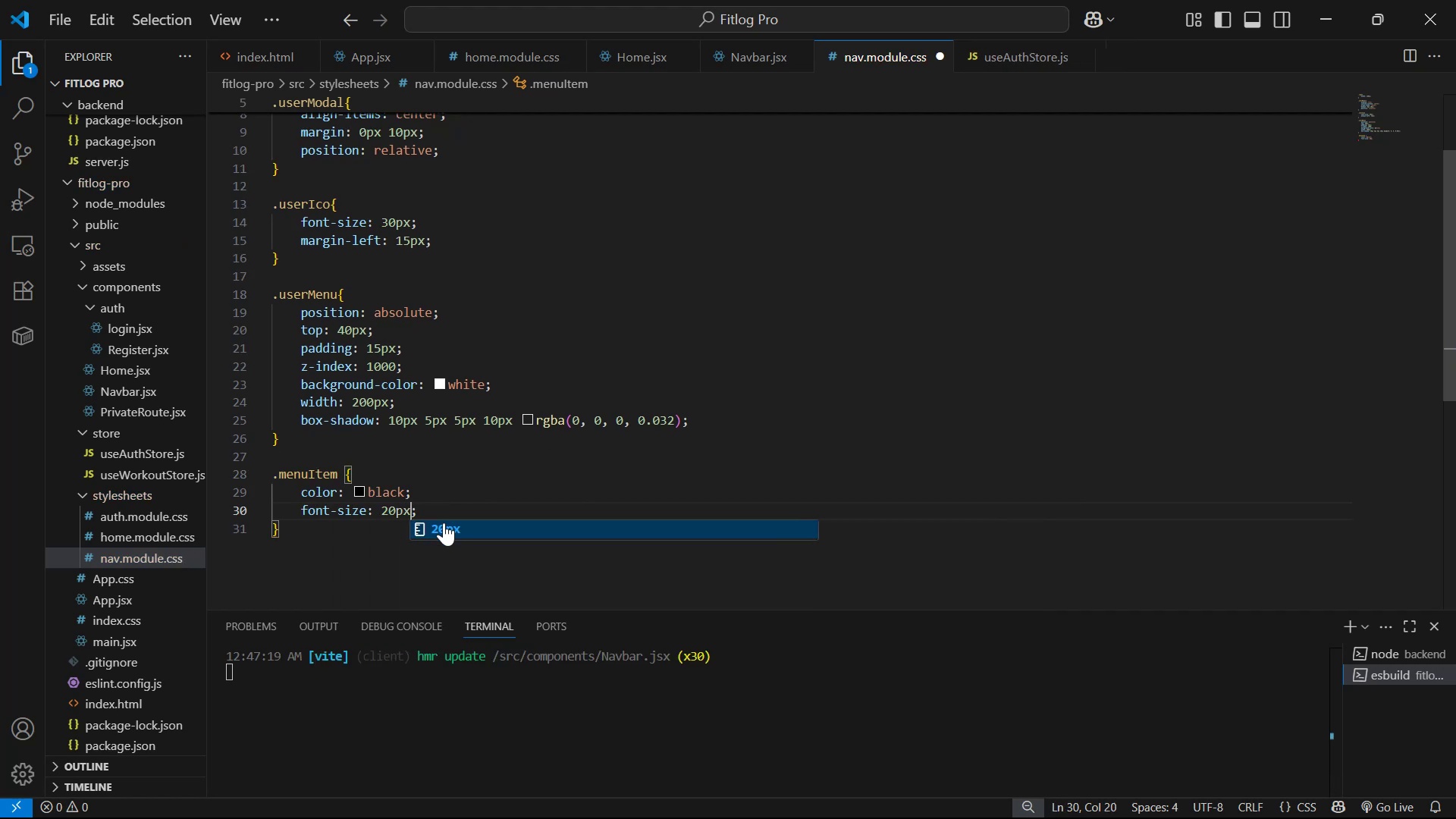 
key(Control+S)
 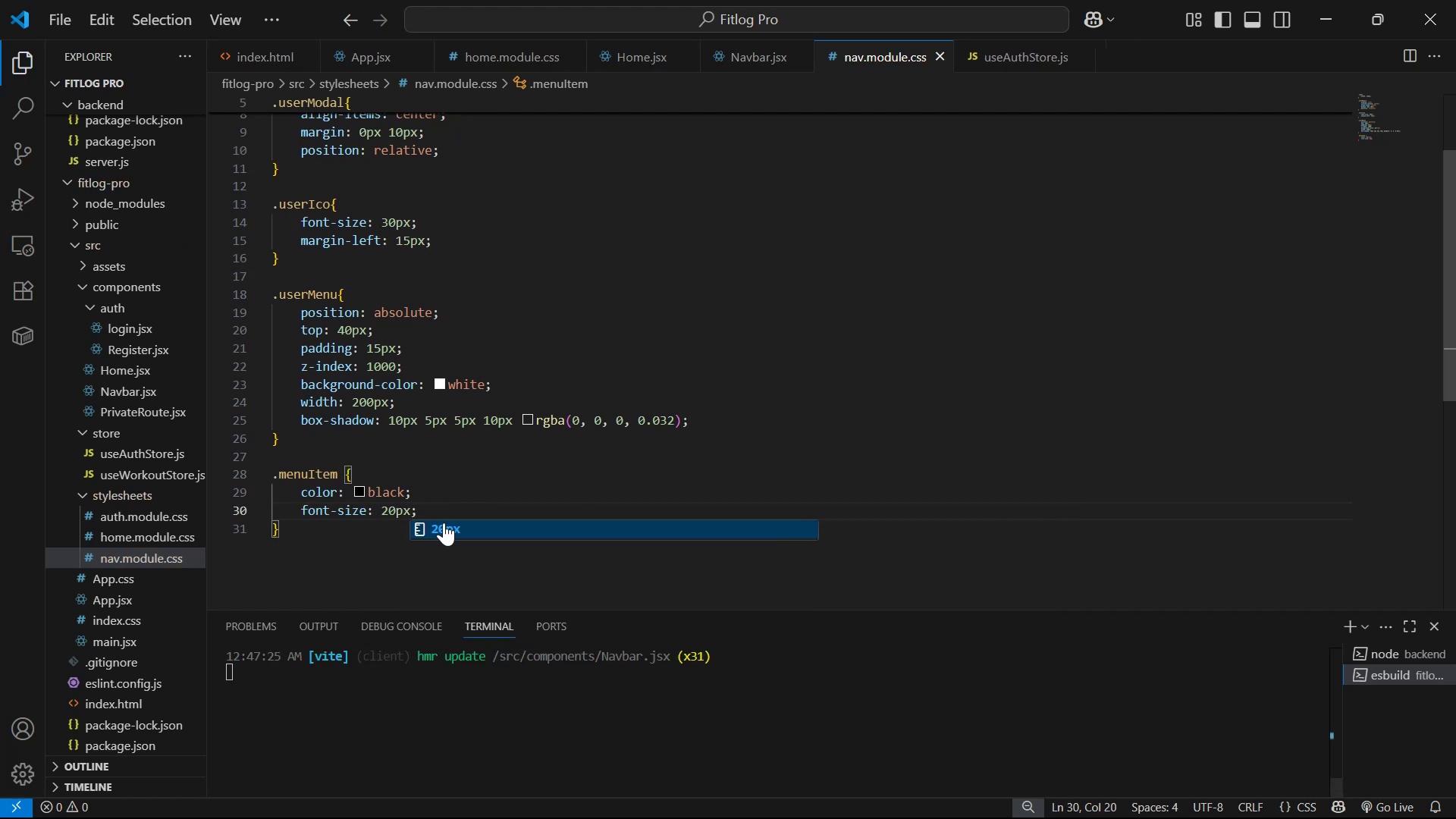 
key(ArrowRight)
 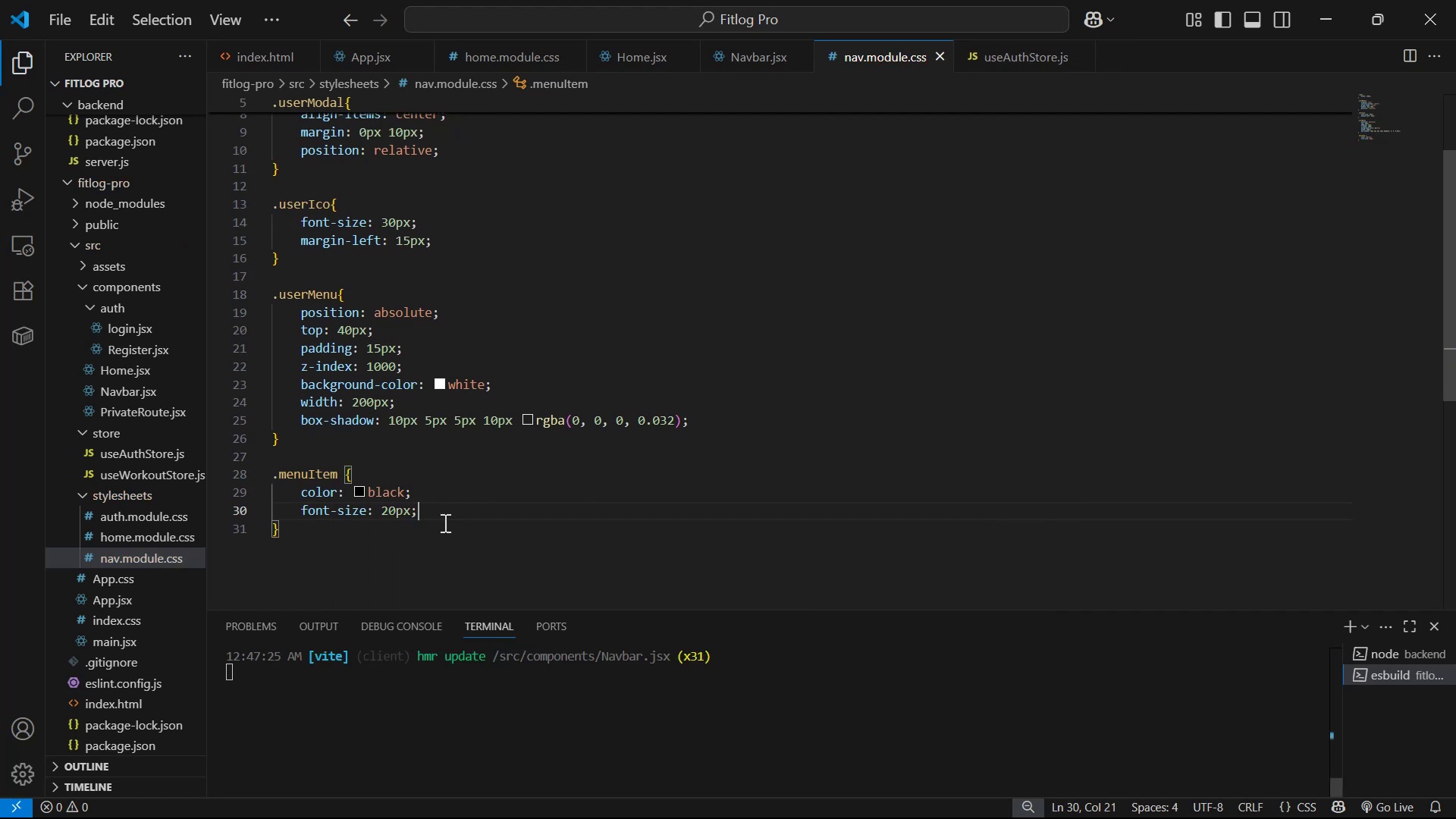 
key(Enter)
 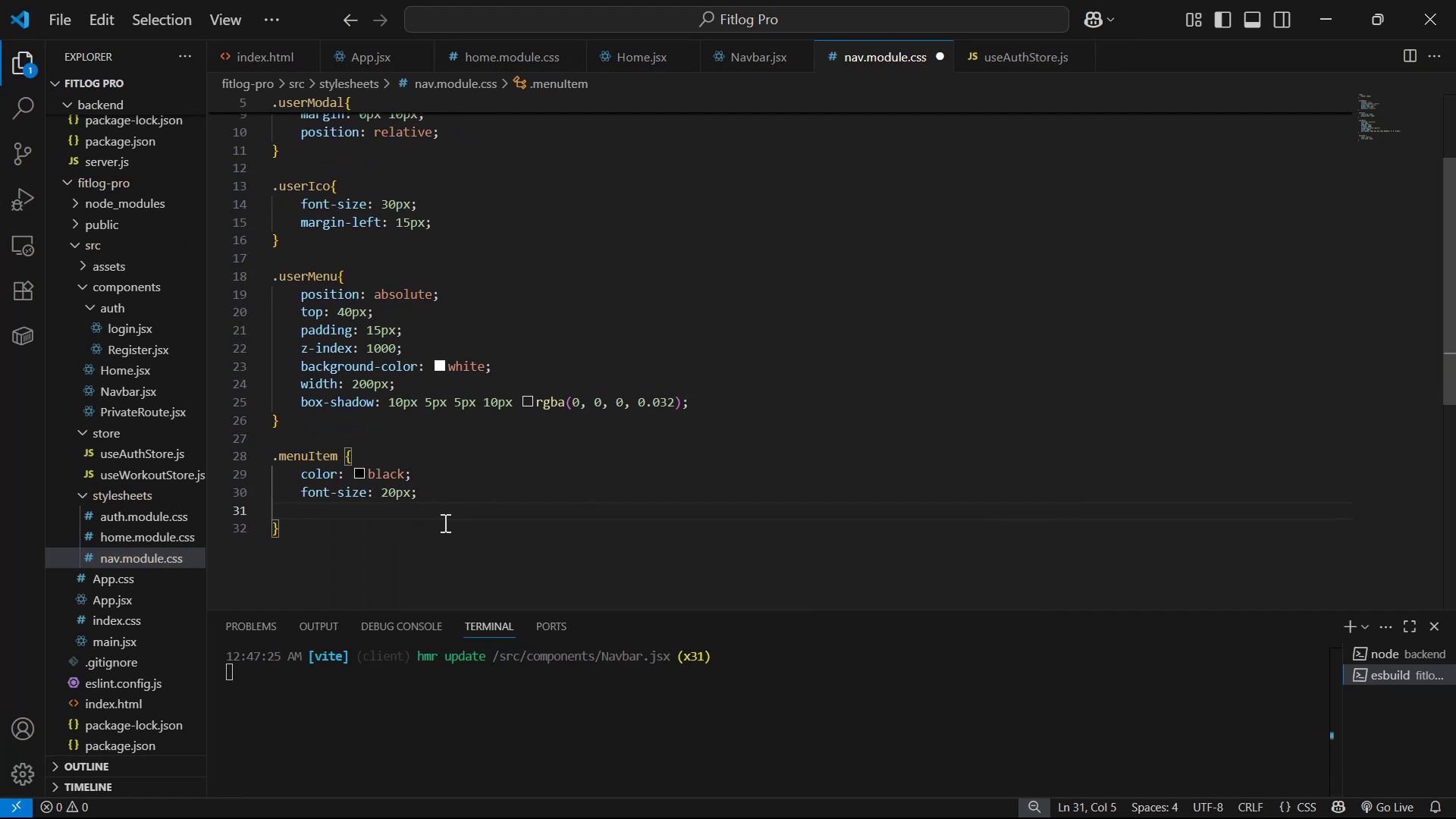 
type(f)
key(Backspace)
type(dis)
 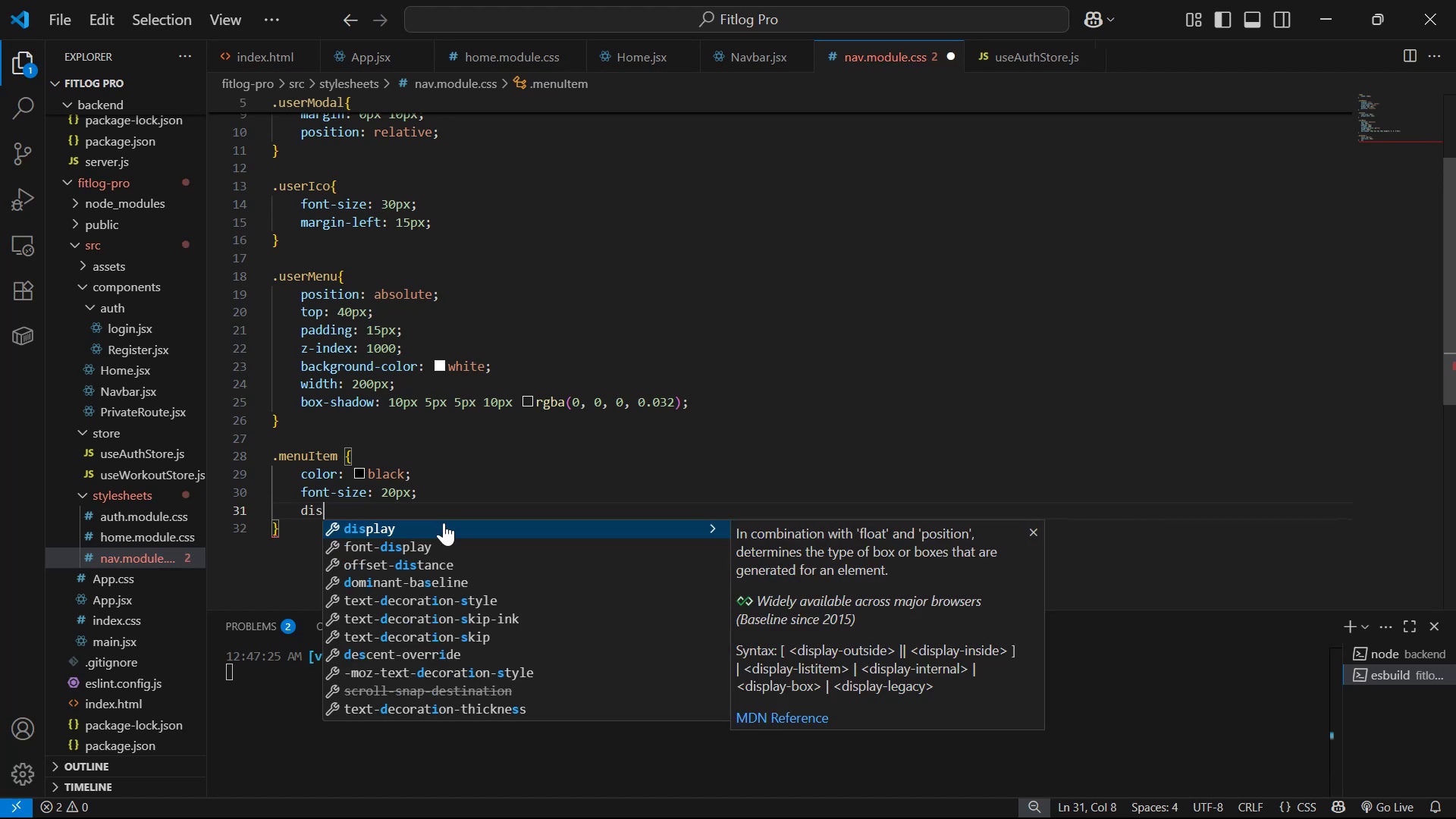 
key(Enter)
 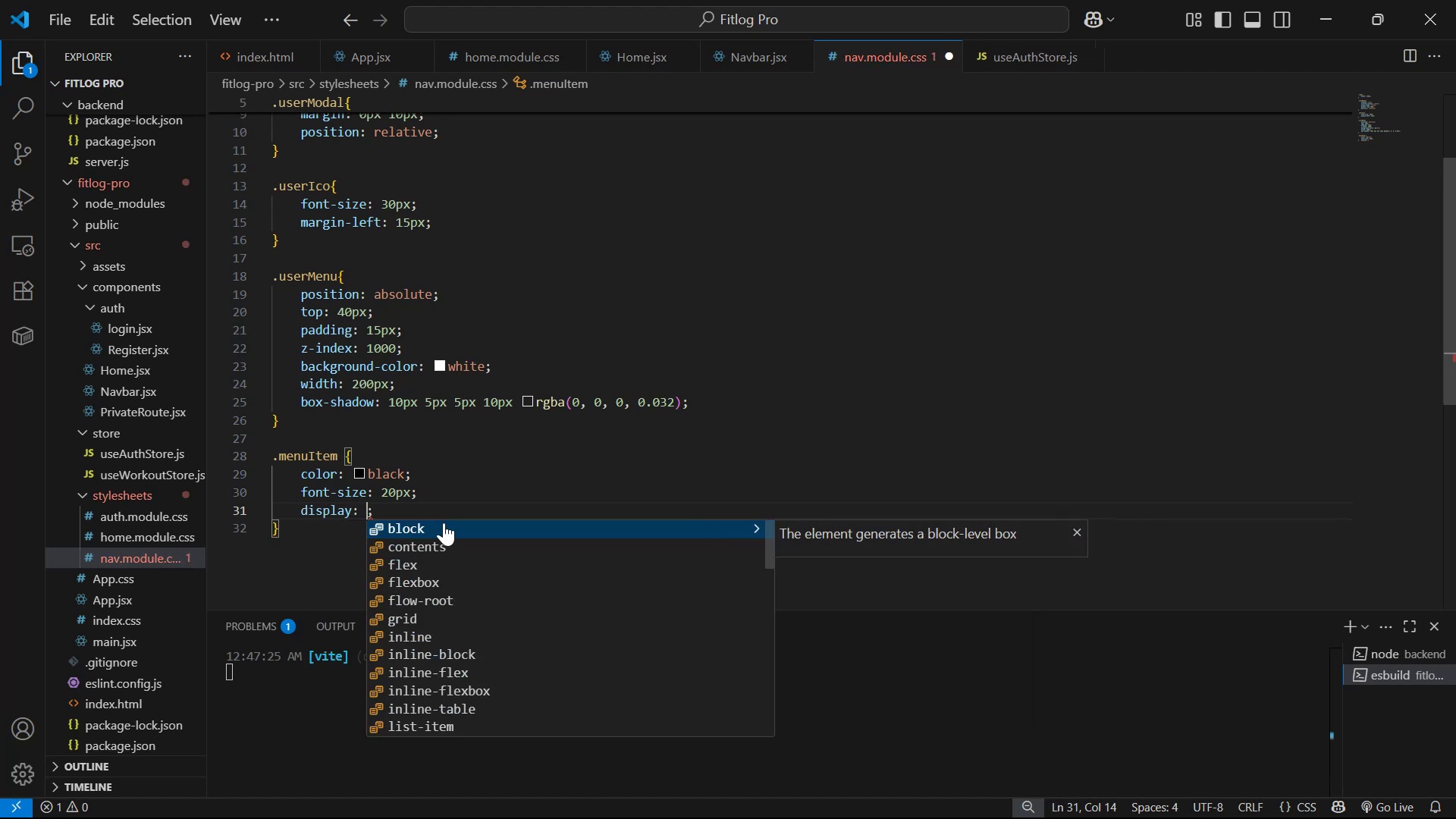 
key(ArrowDown)
 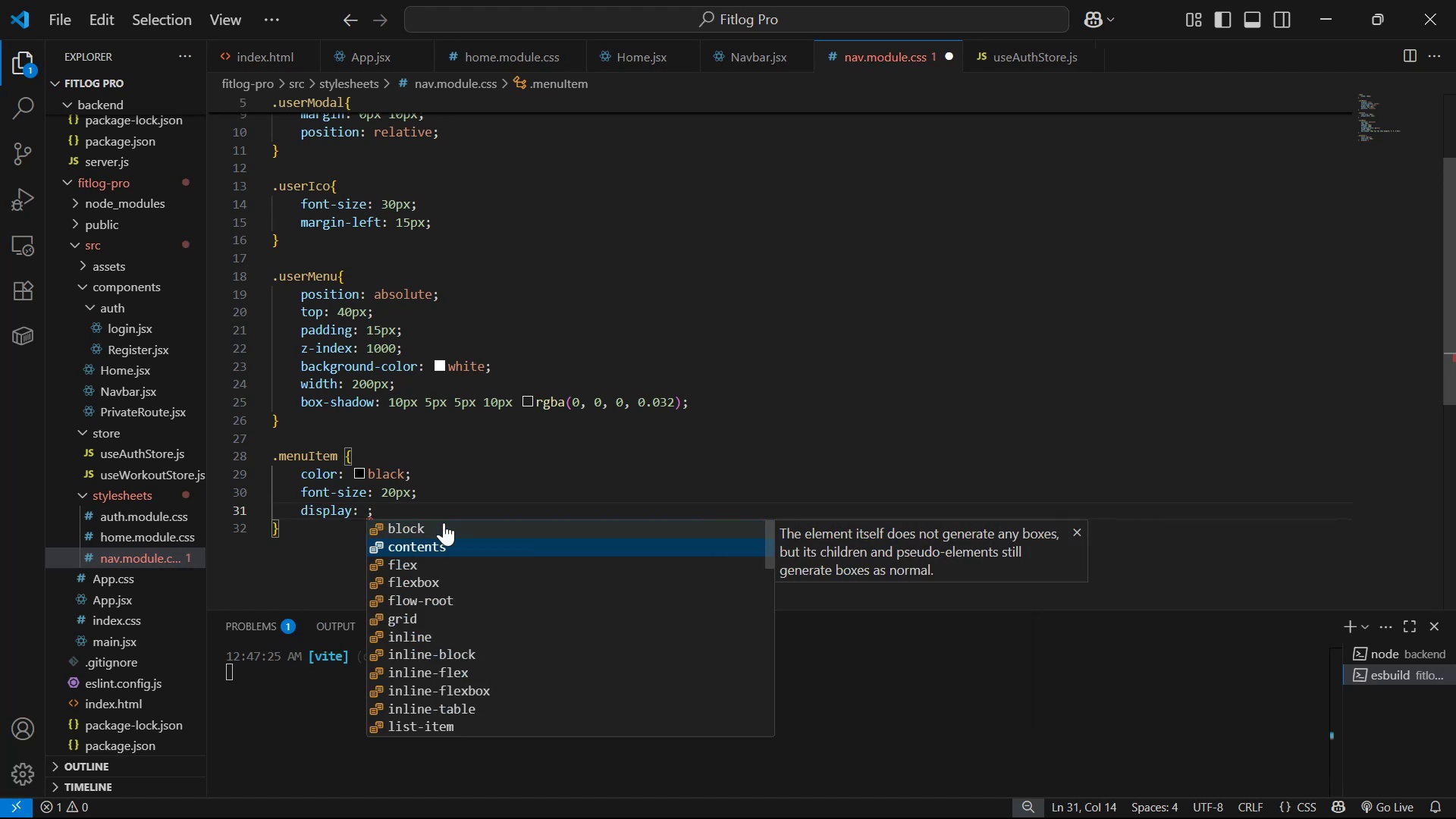 
key(ArrowDown)
 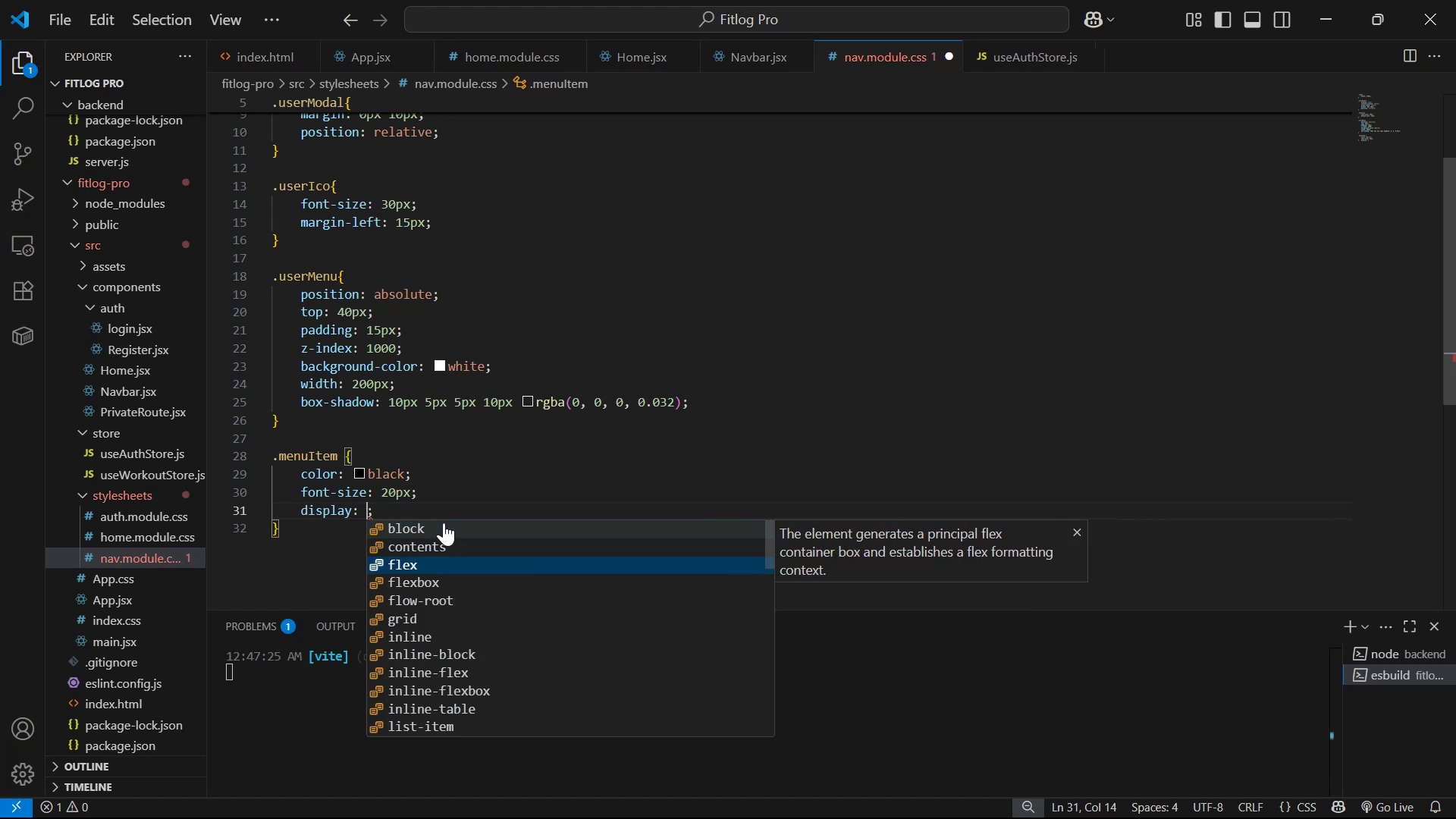 
key(Enter)
 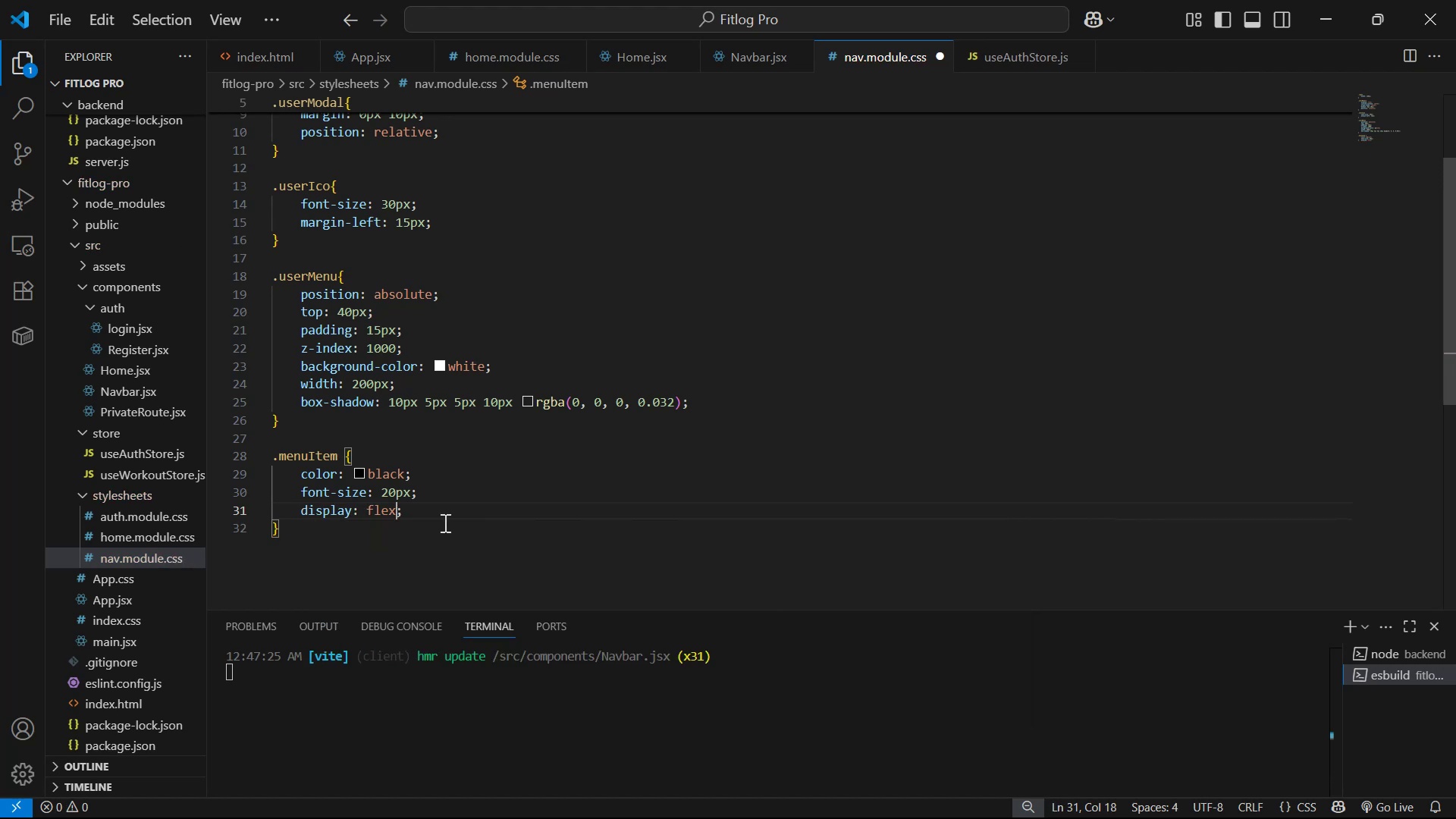 
key(ArrowRight)
 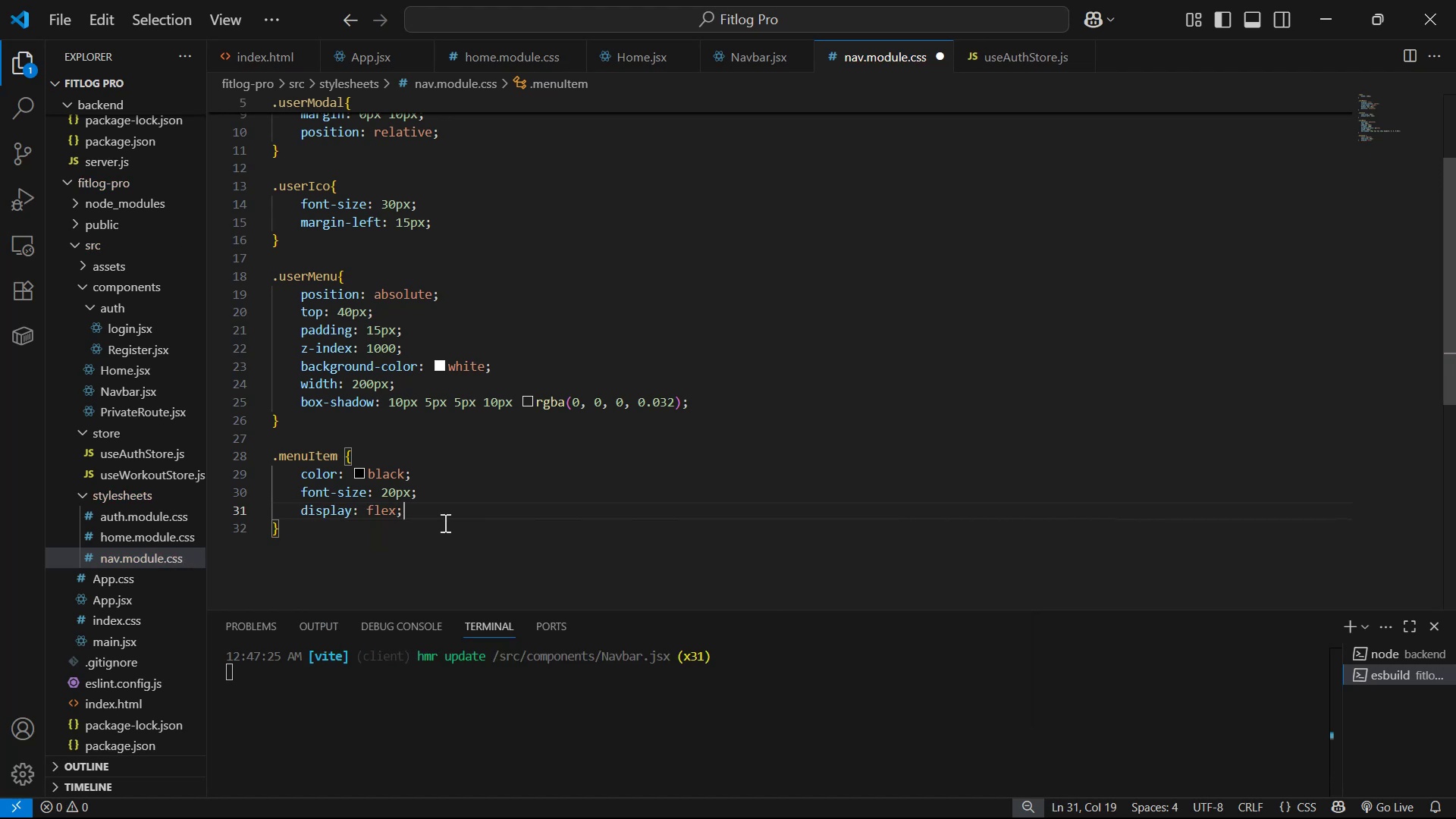 
key(Enter)
 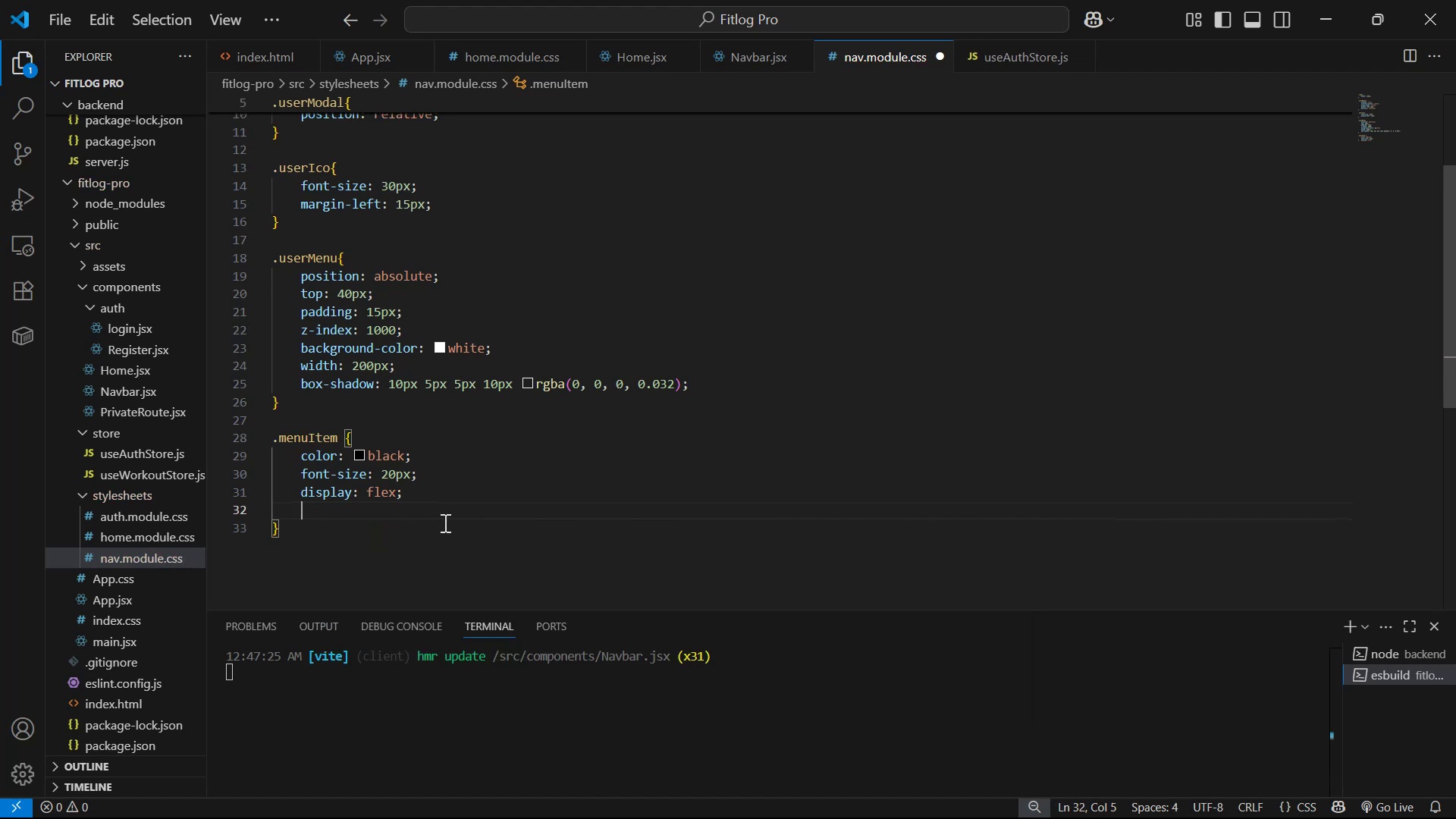 
type(jus)
 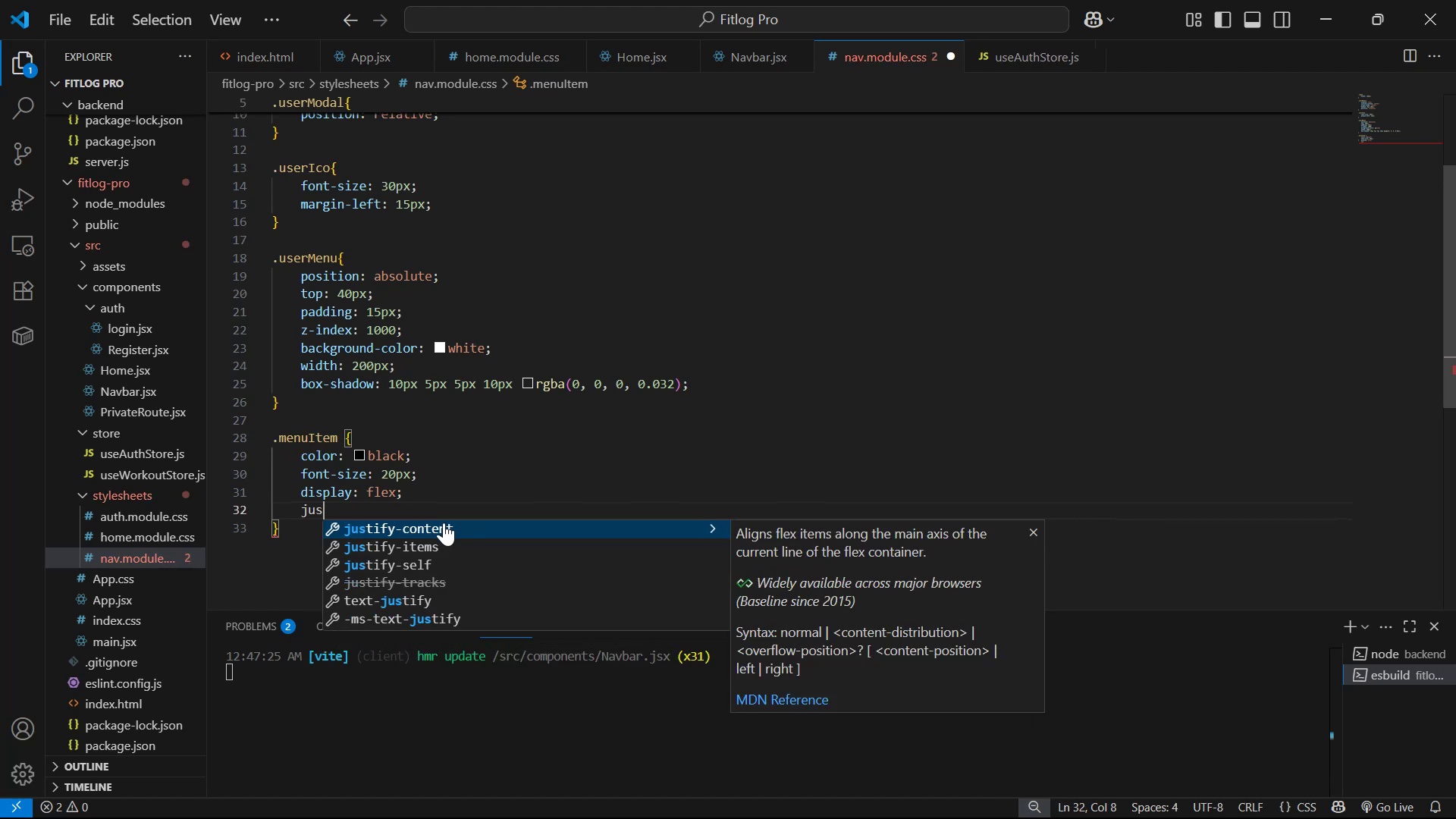 
key(Enter)
 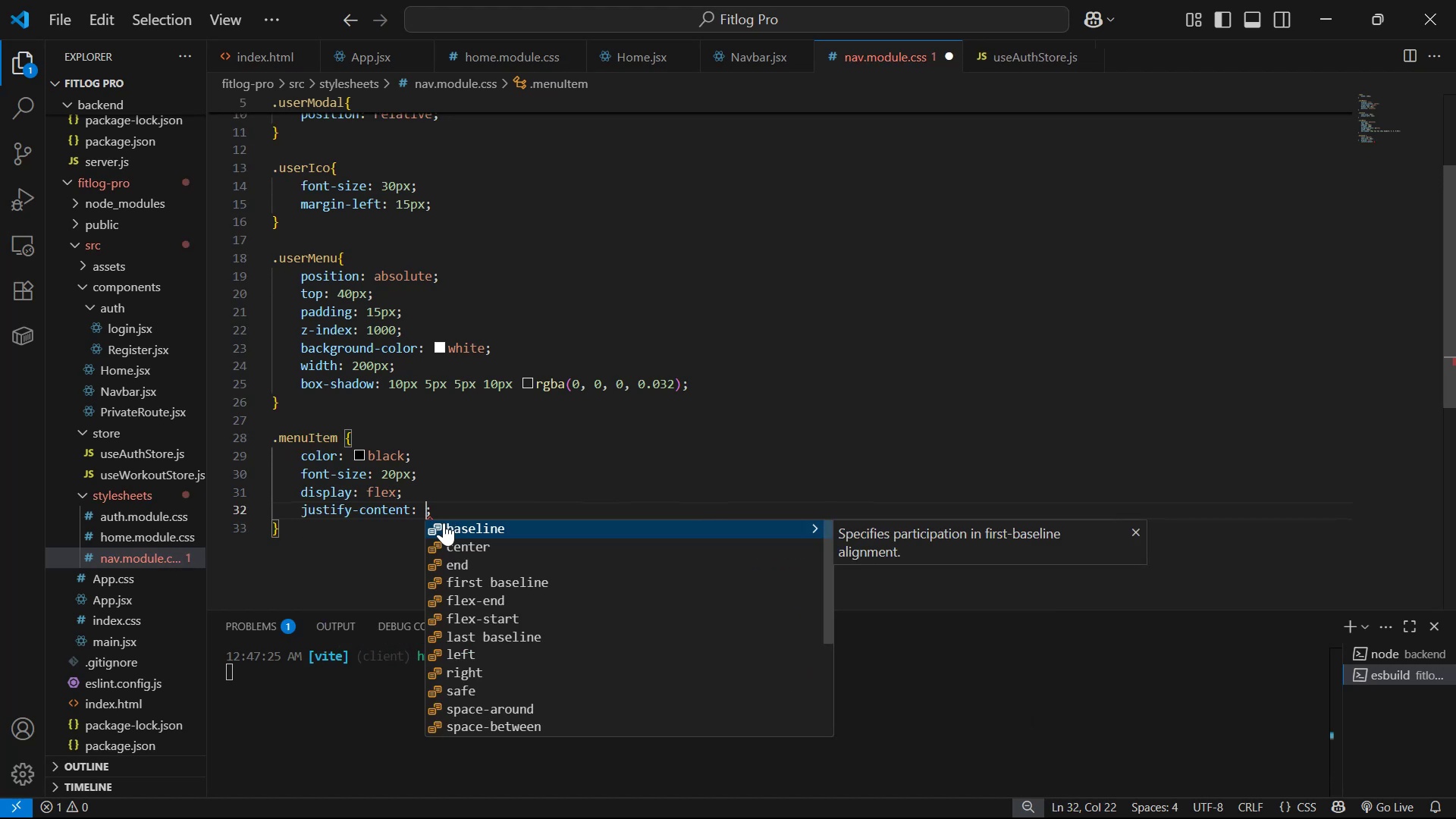 
key(ArrowDown)
 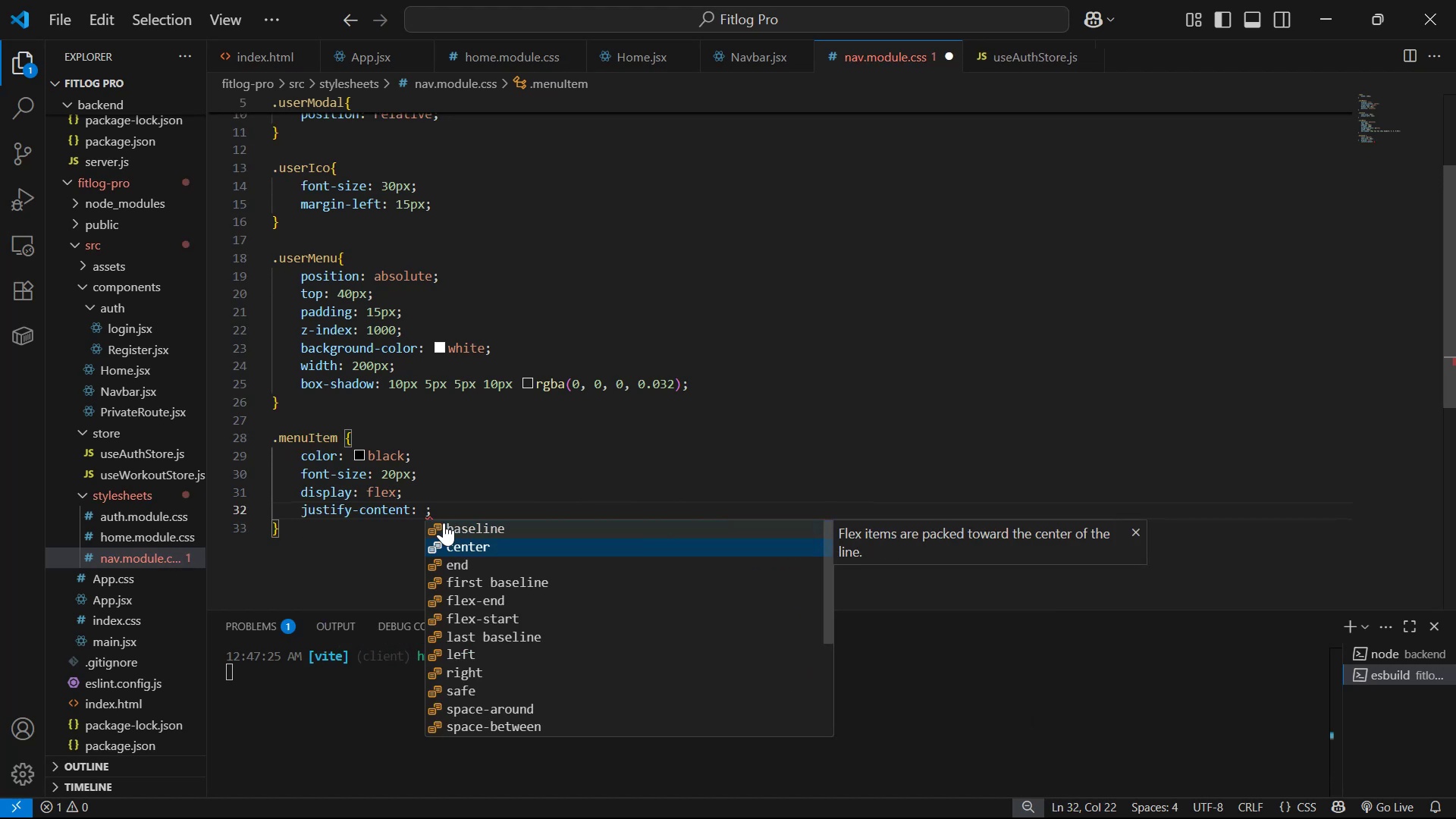 
key(ArrowDown)
 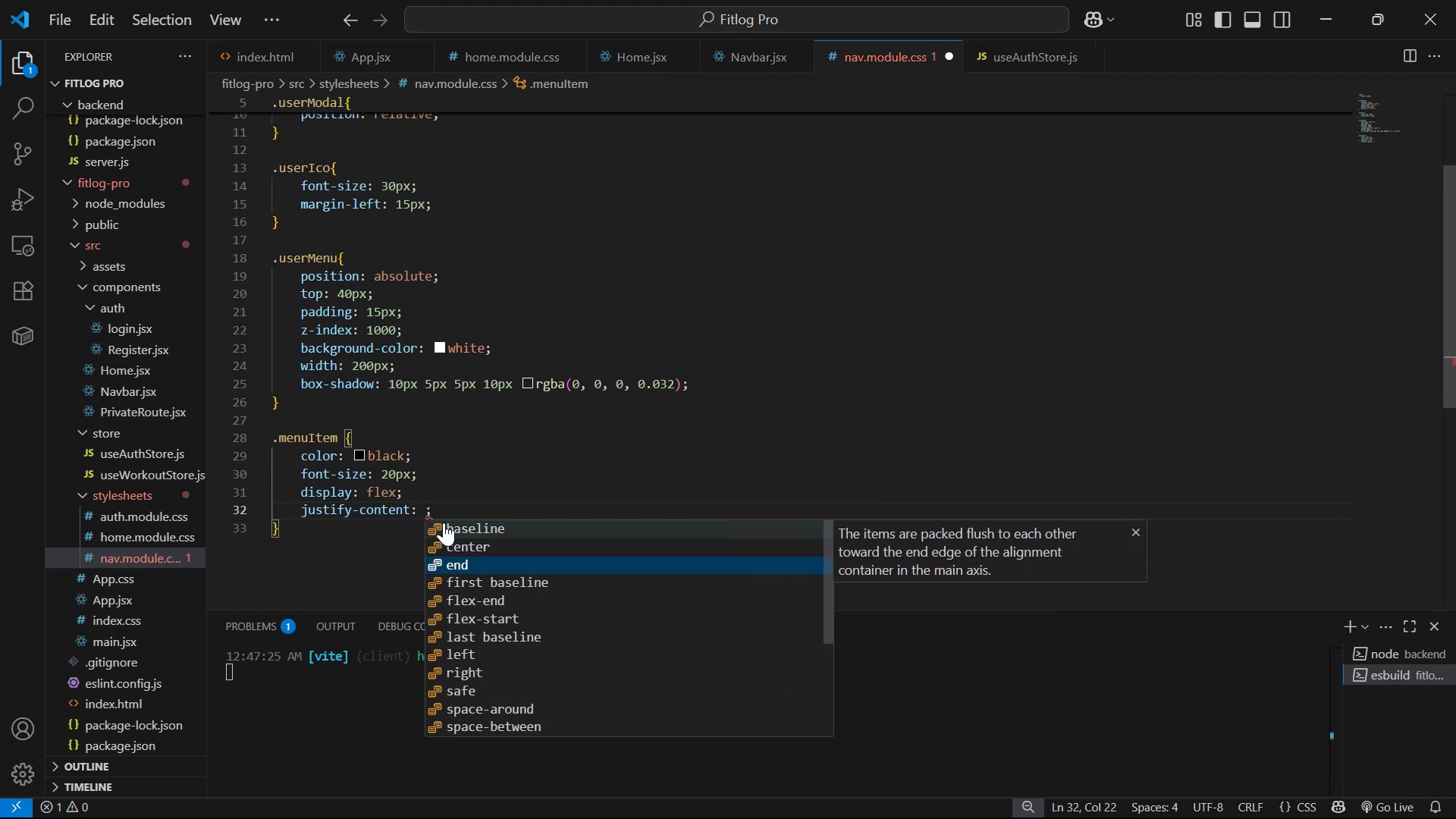 
type(sp)
 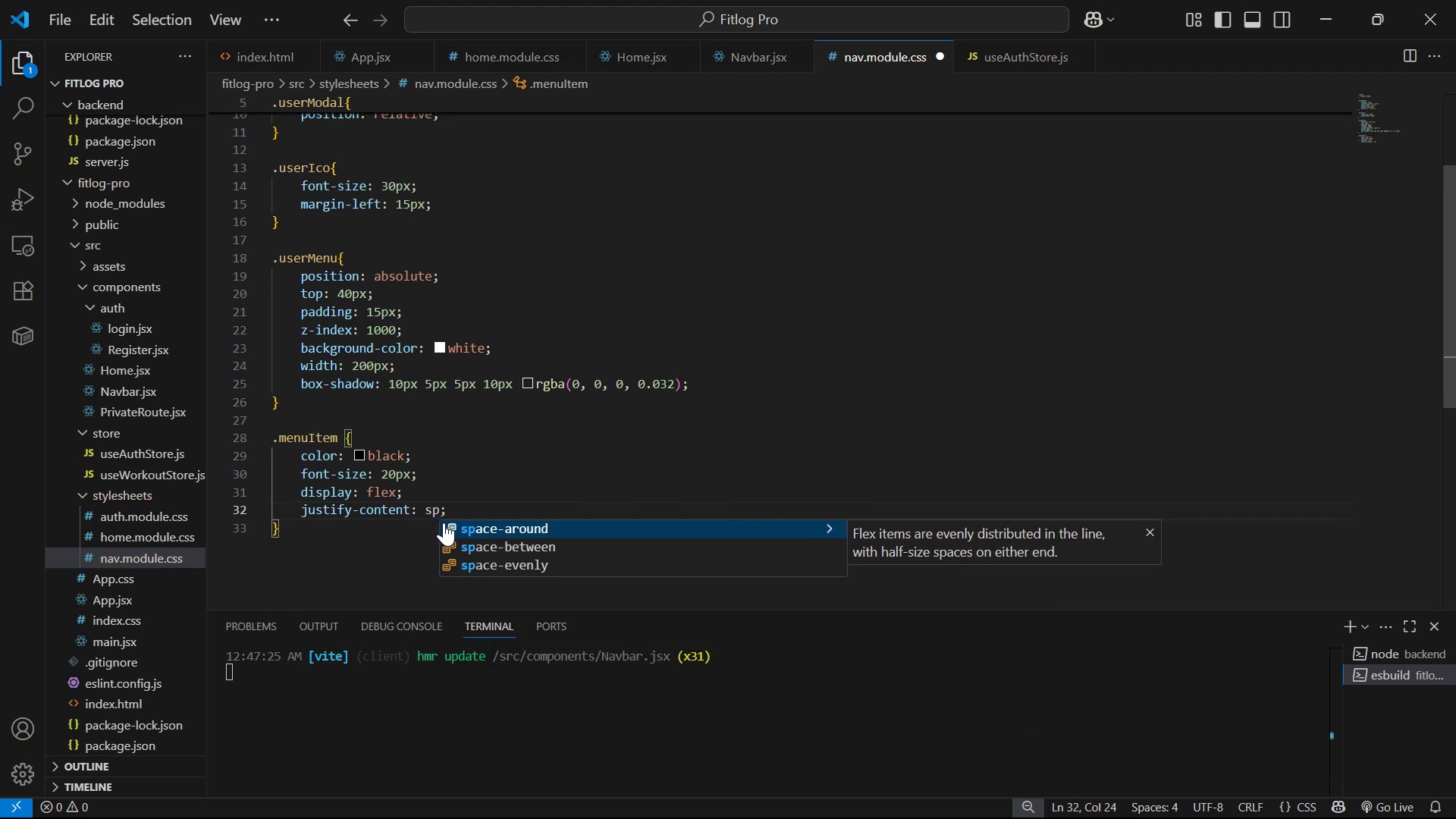 
key(ArrowDown)
 